 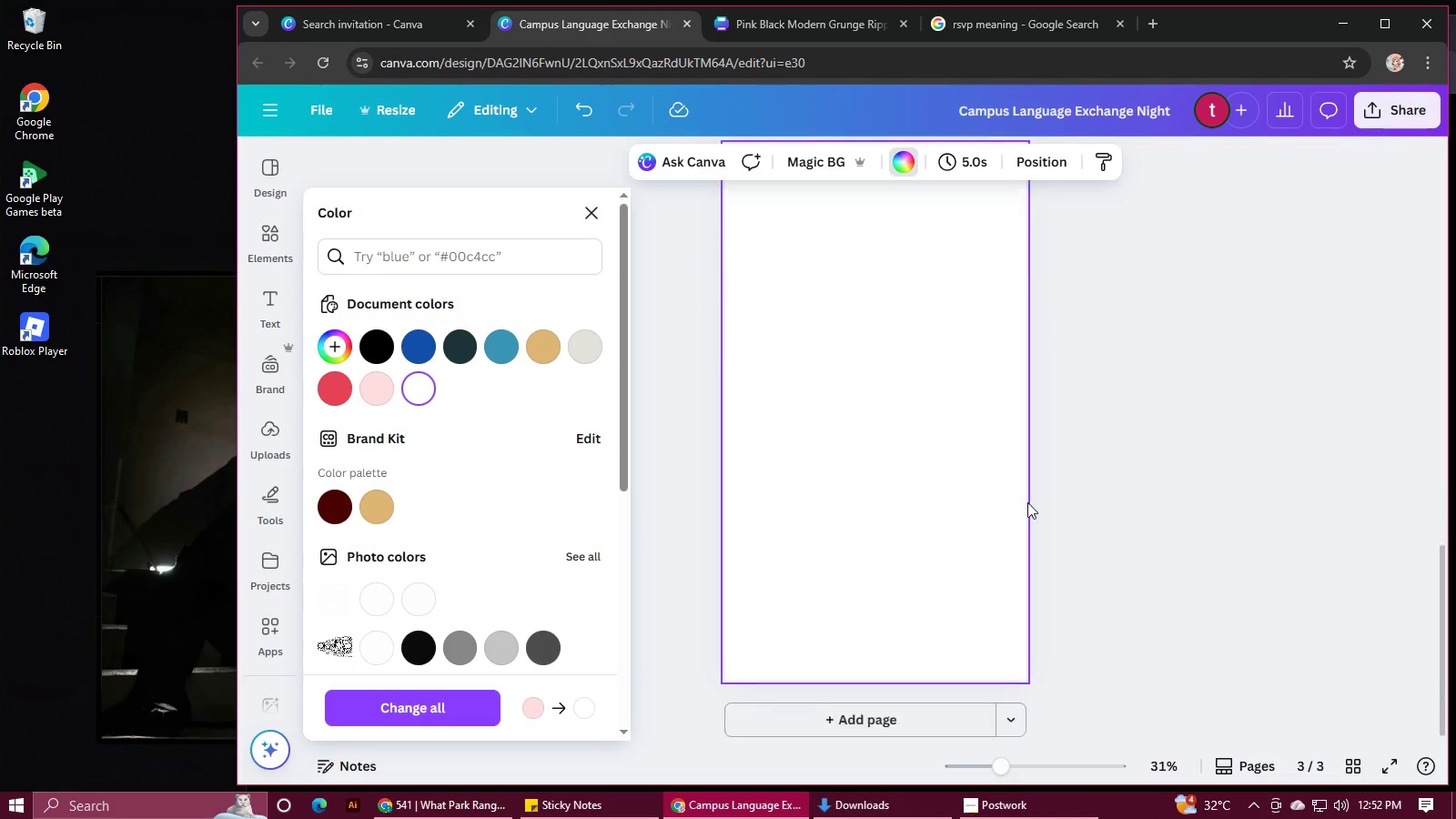 
key(Control+V)
 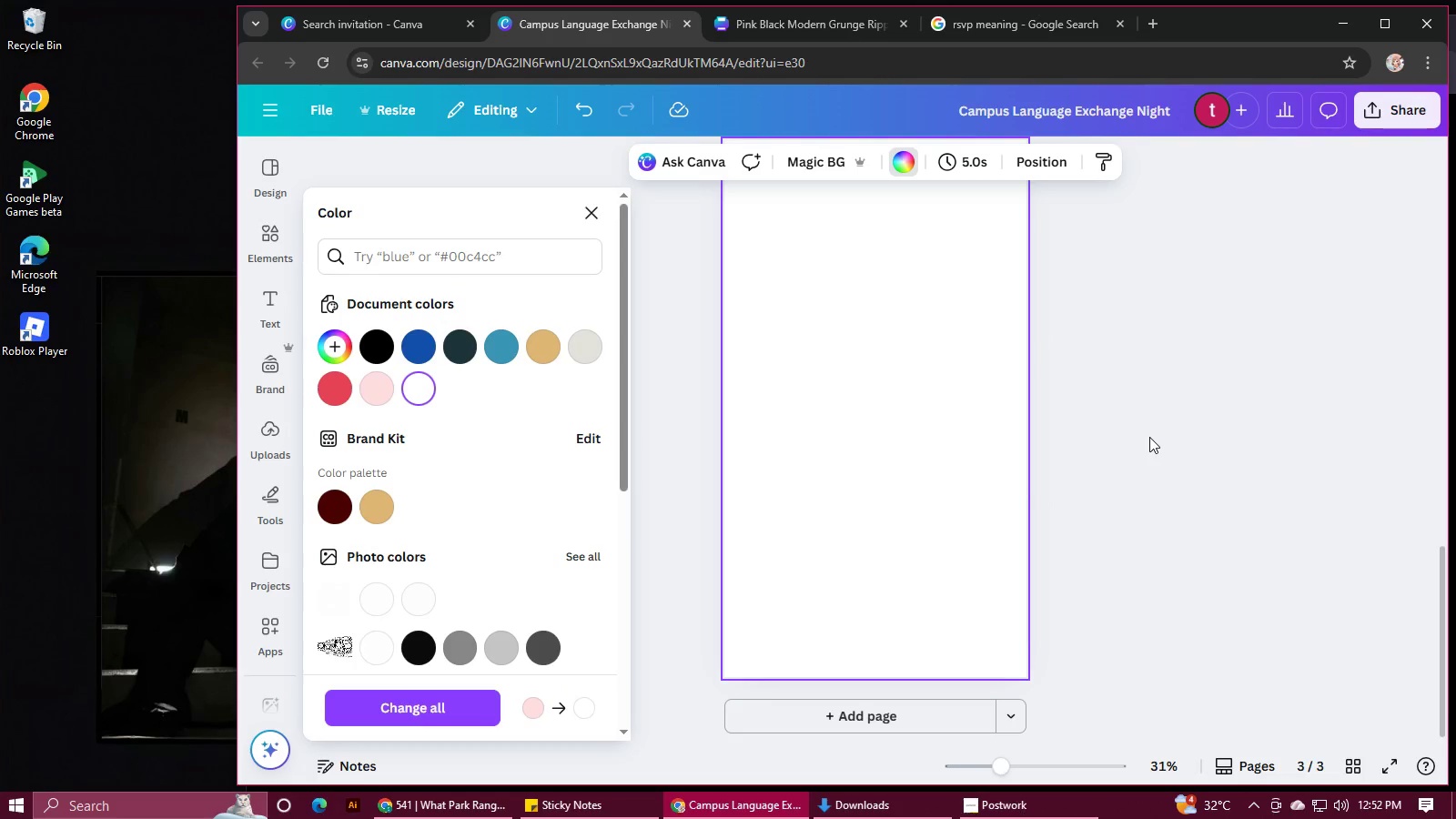 
scroll: coordinate [1149, 437], scroll_direction: up, amount: 2.0
 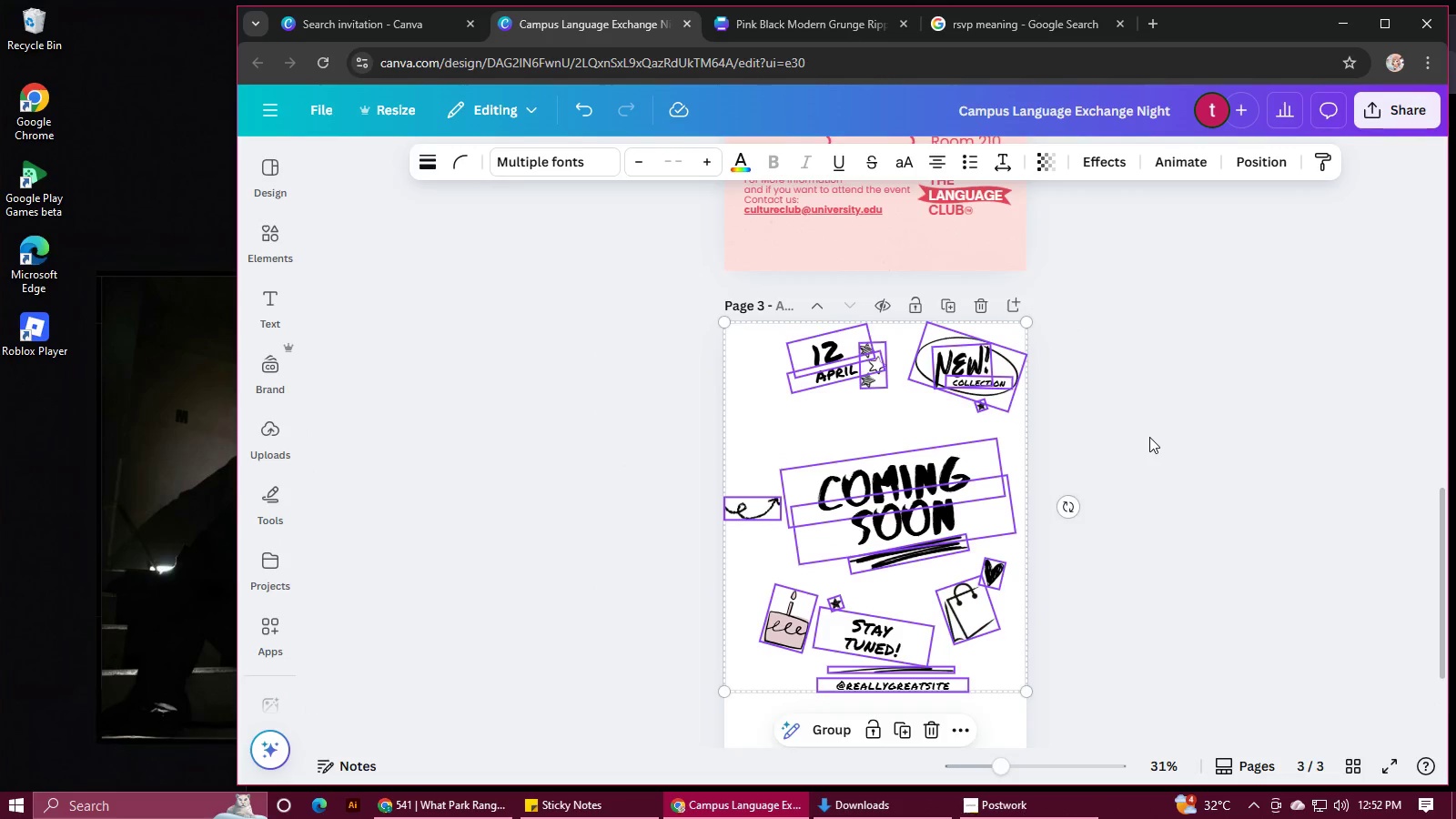 
scroll: coordinate [1149, 437], scroll_direction: down, amount: 2.0
 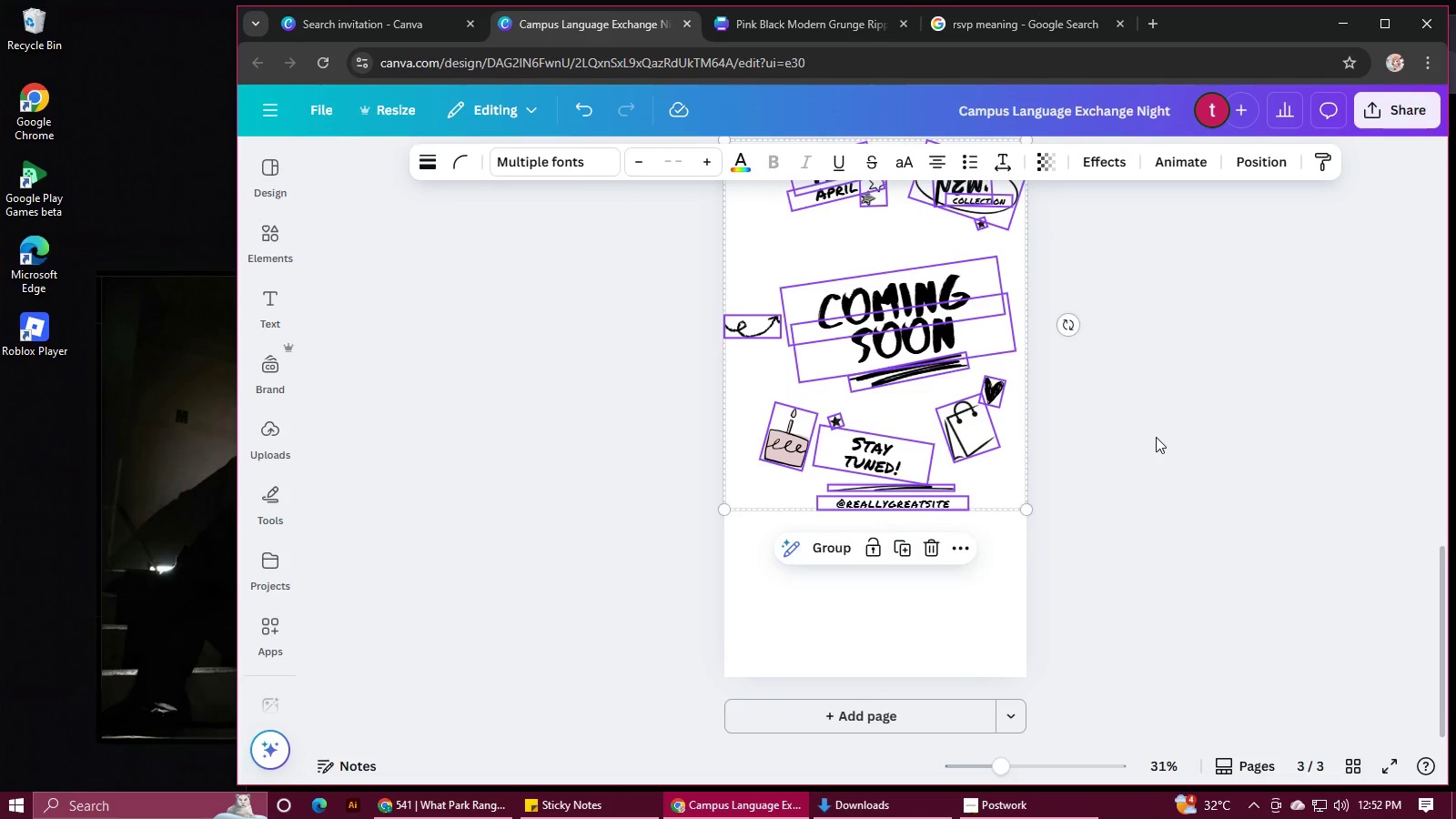 
left_click([1156, 437])
 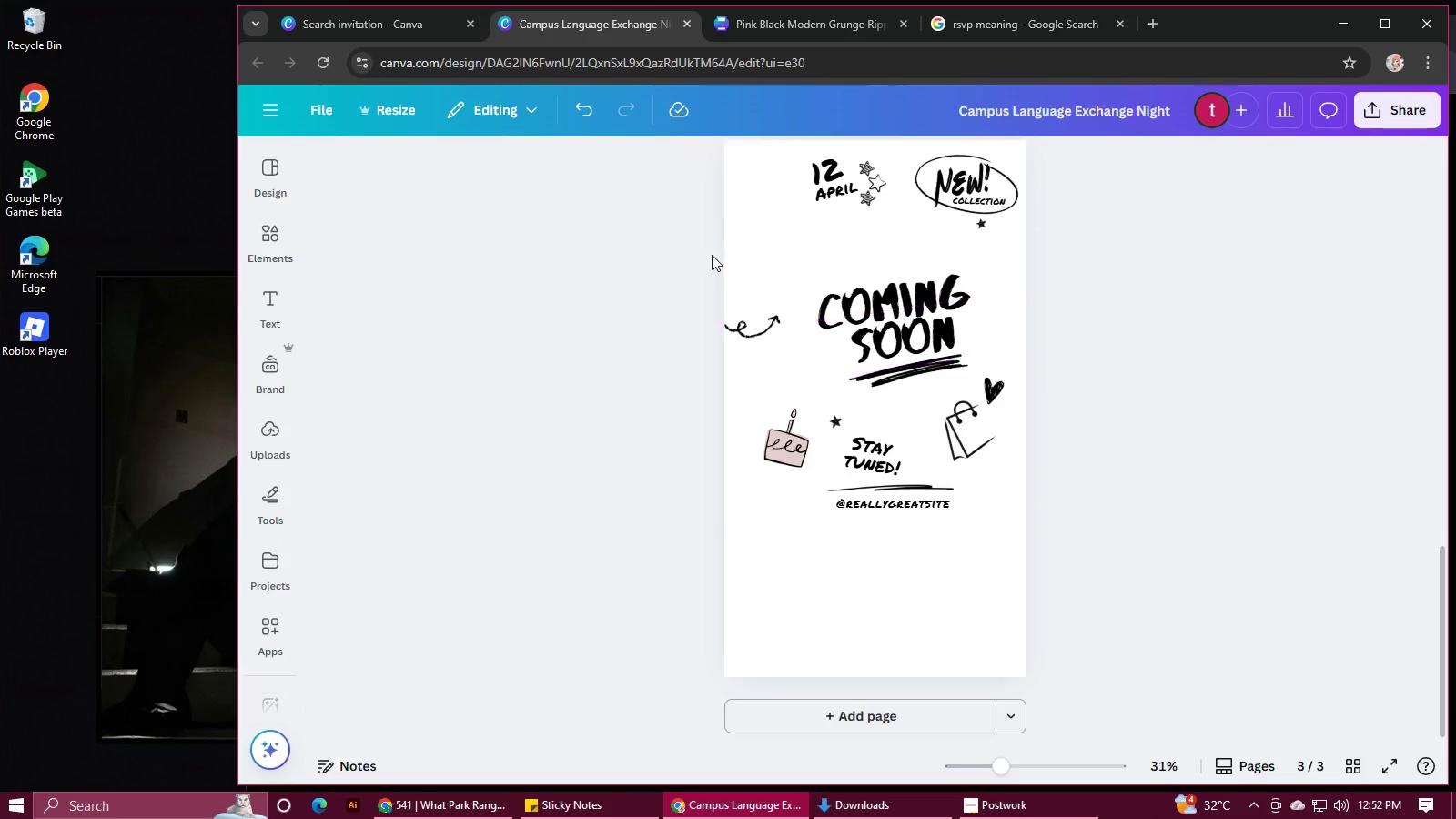 
left_click_drag(start_coordinate=[703, 190], to_coordinate=[1057, 602])
 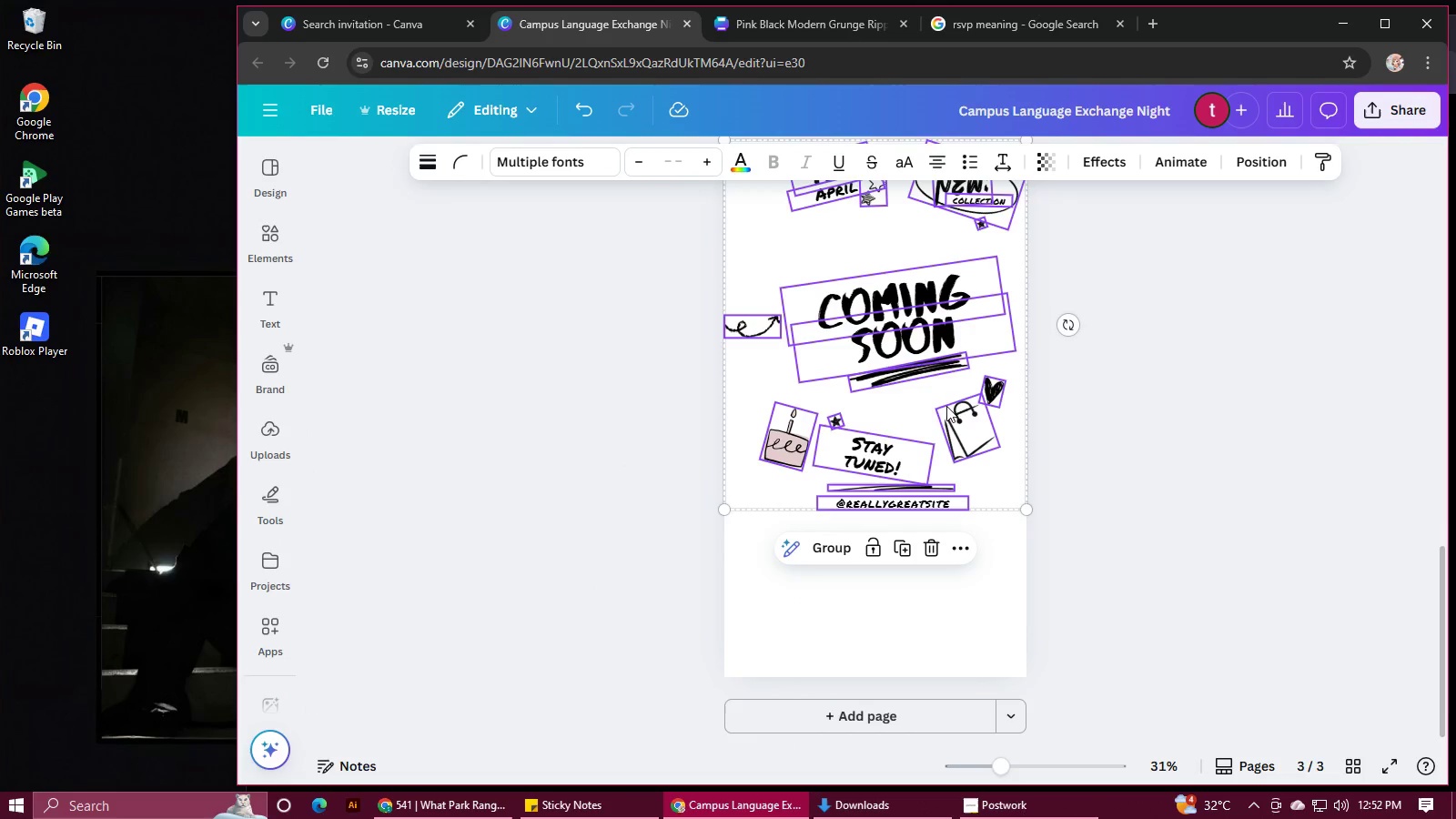 
left_click_drag(start_coordinate=[946, 406], to_coordinate=[927, 458])
 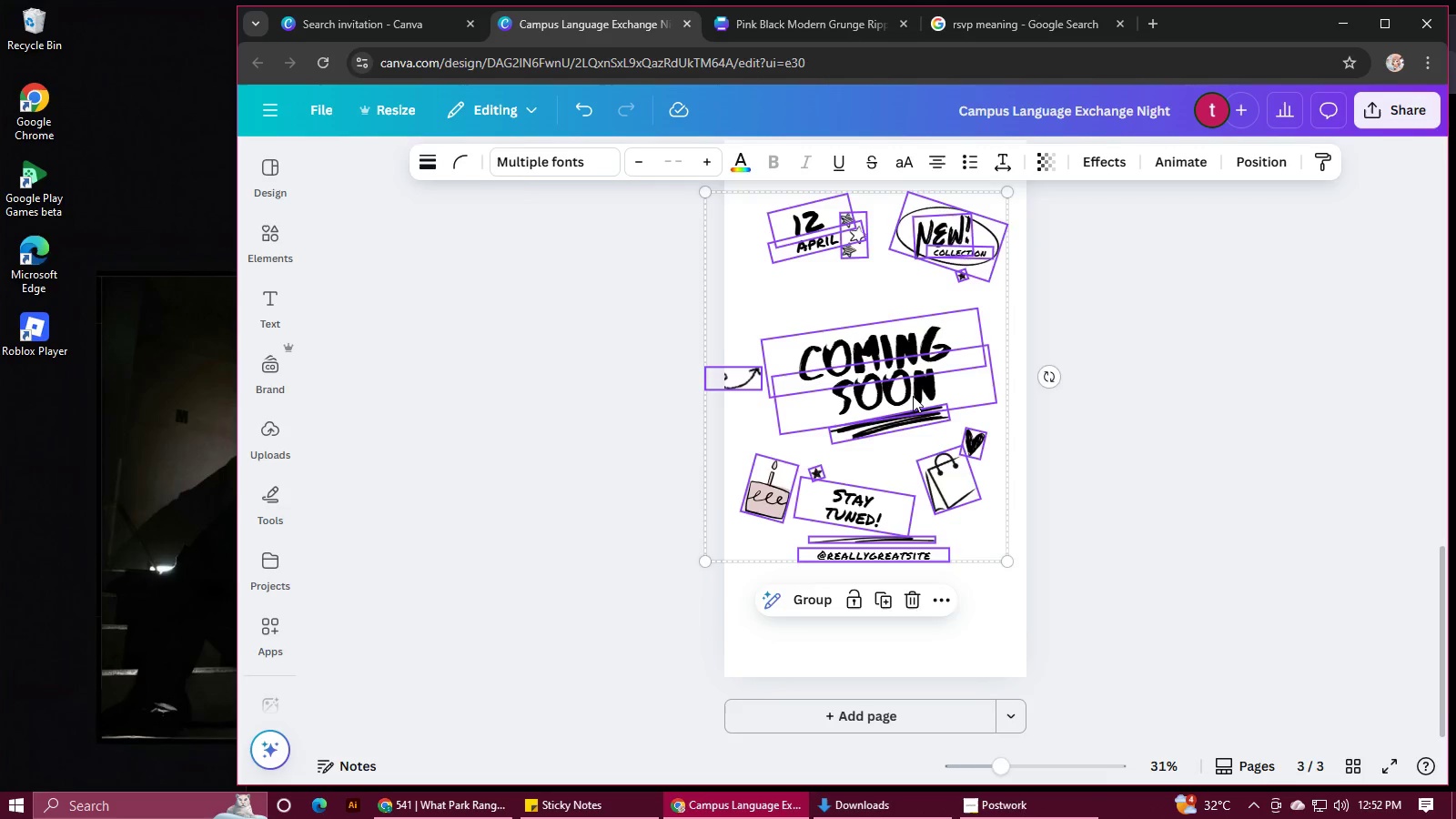 
left_click_drag(start_coordinate=[915, 408], to_coordinate=[925, 435])
 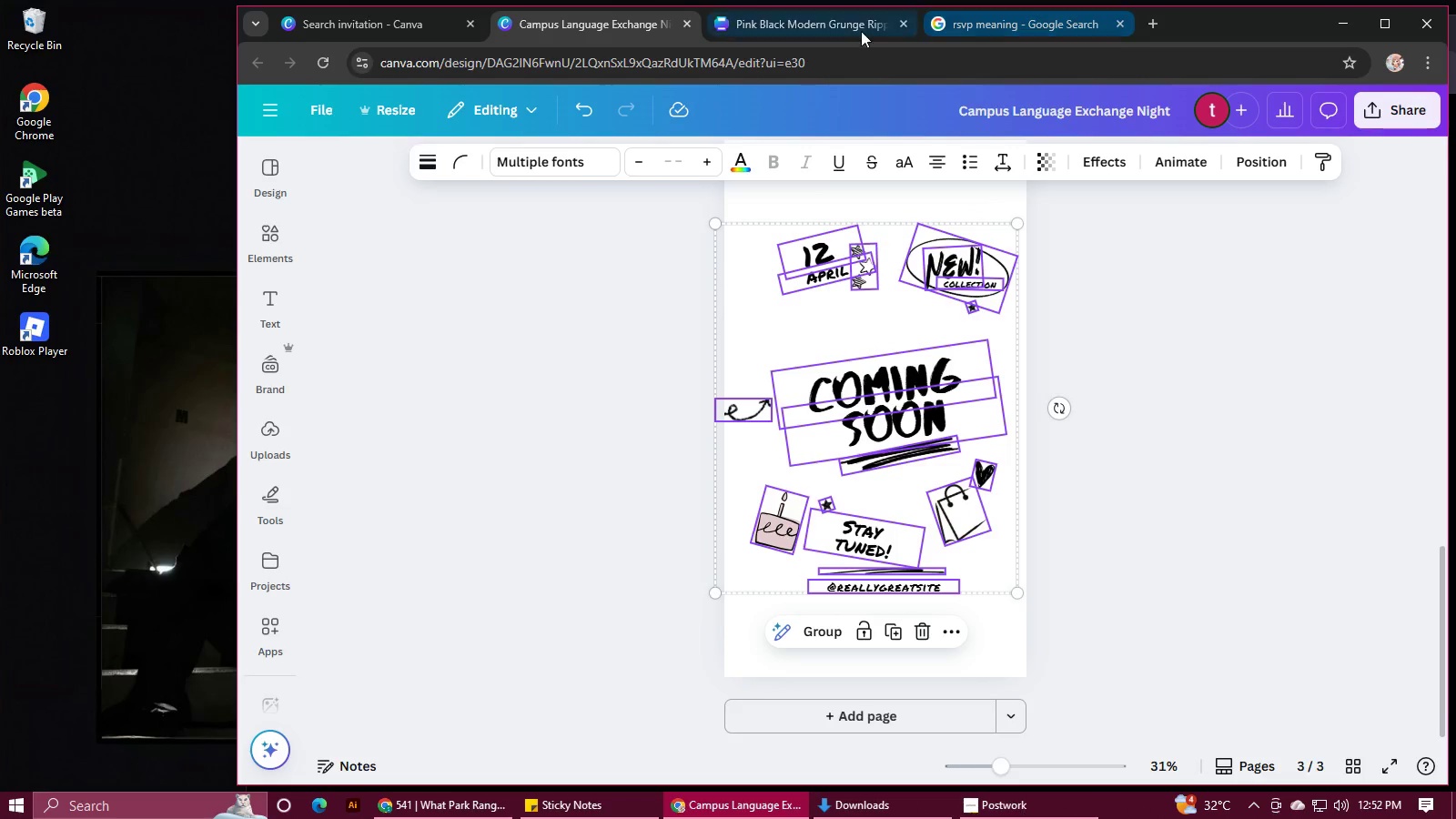 
left_click([789, 28])
 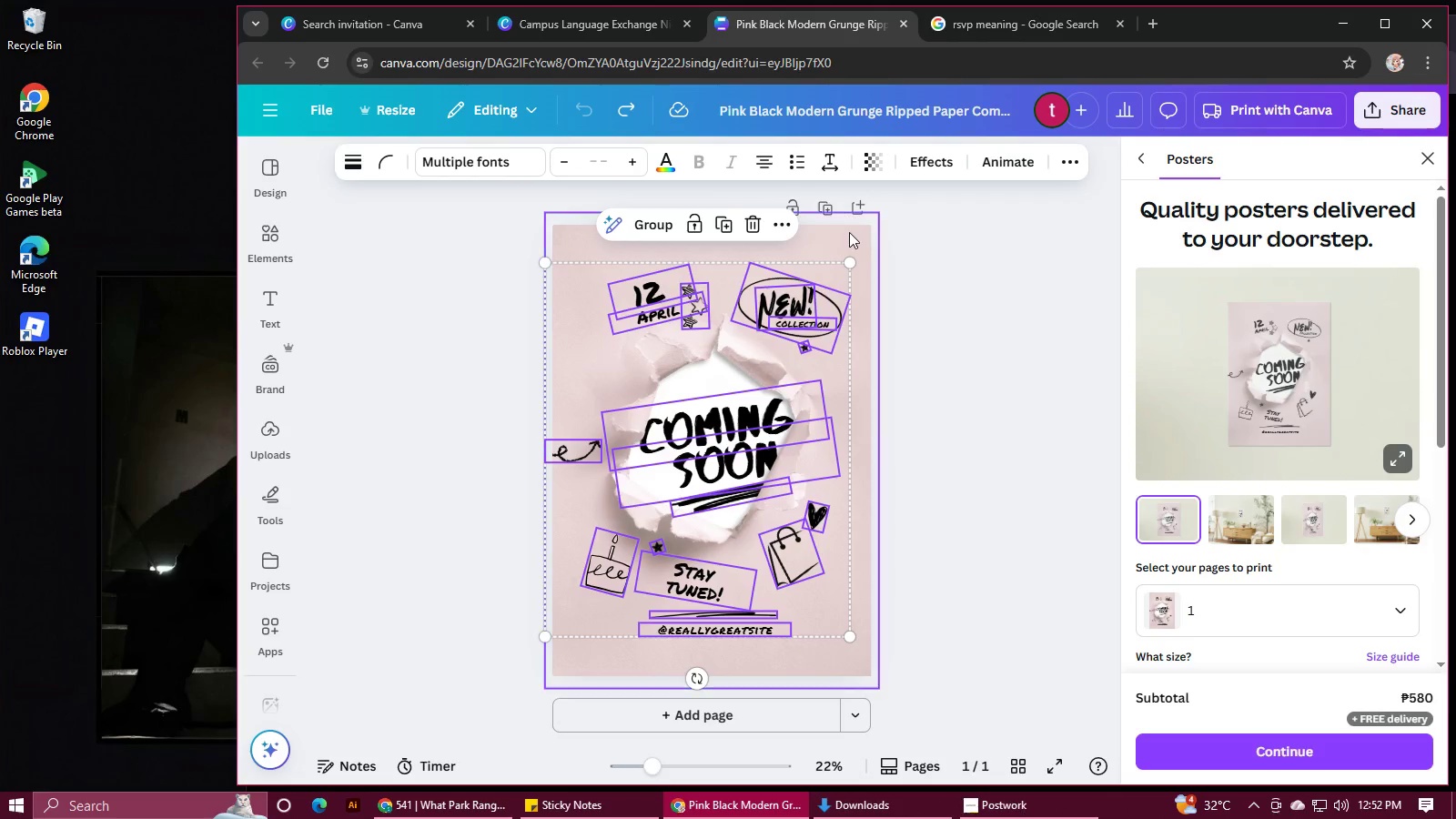 
left_click([849, 234])
 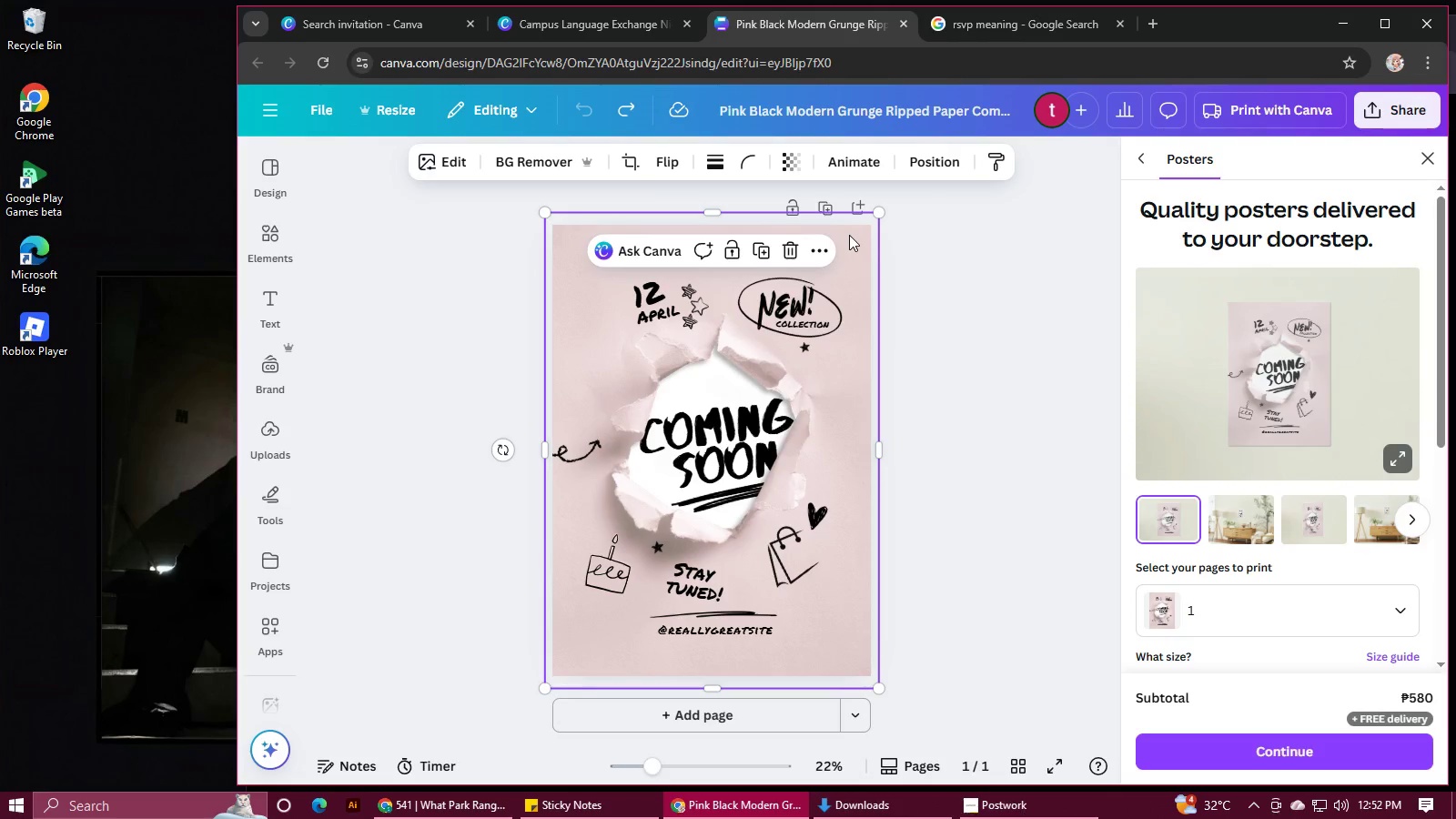 
key(Control+C)
 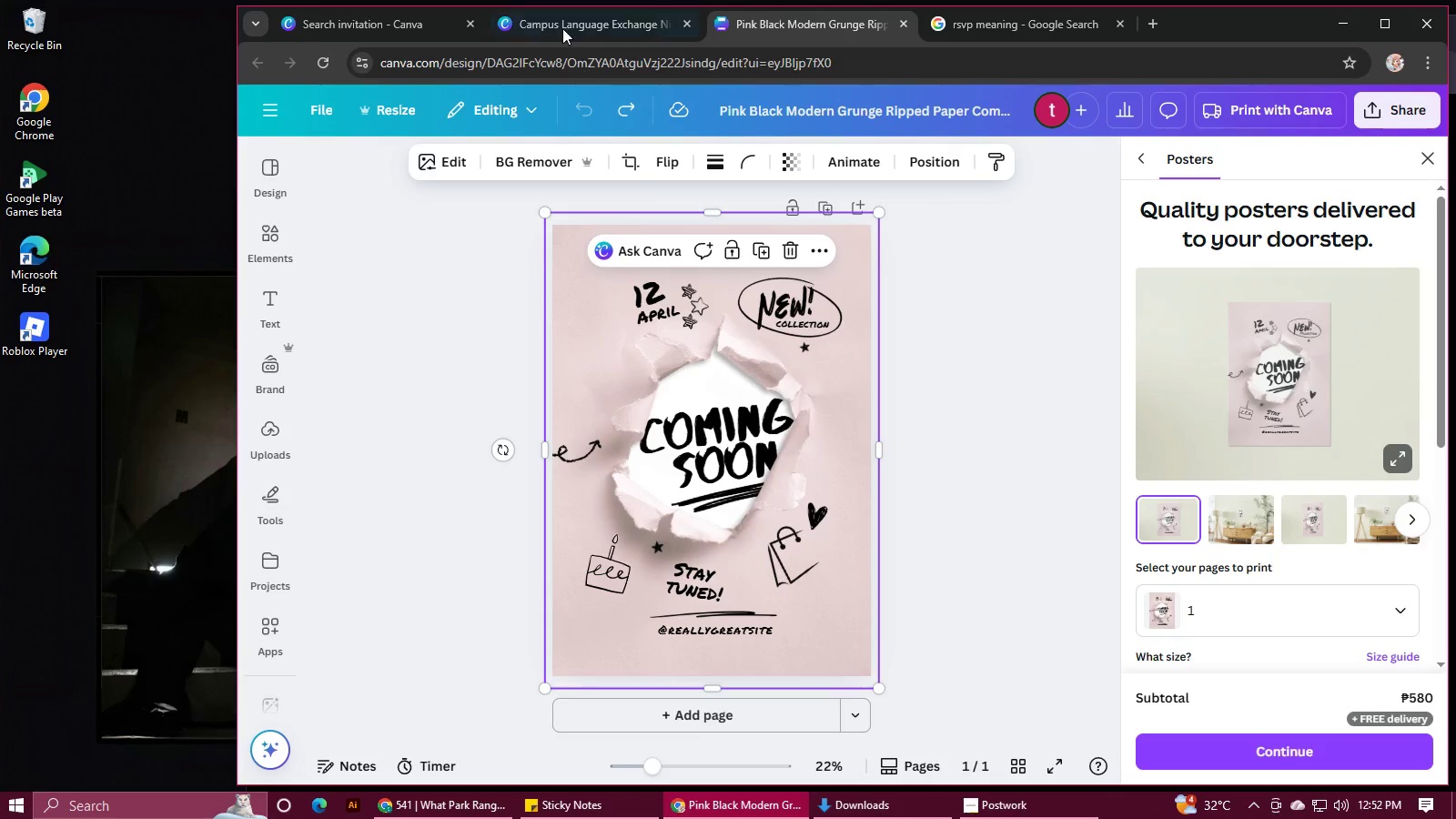 
left_click([559, 25])
 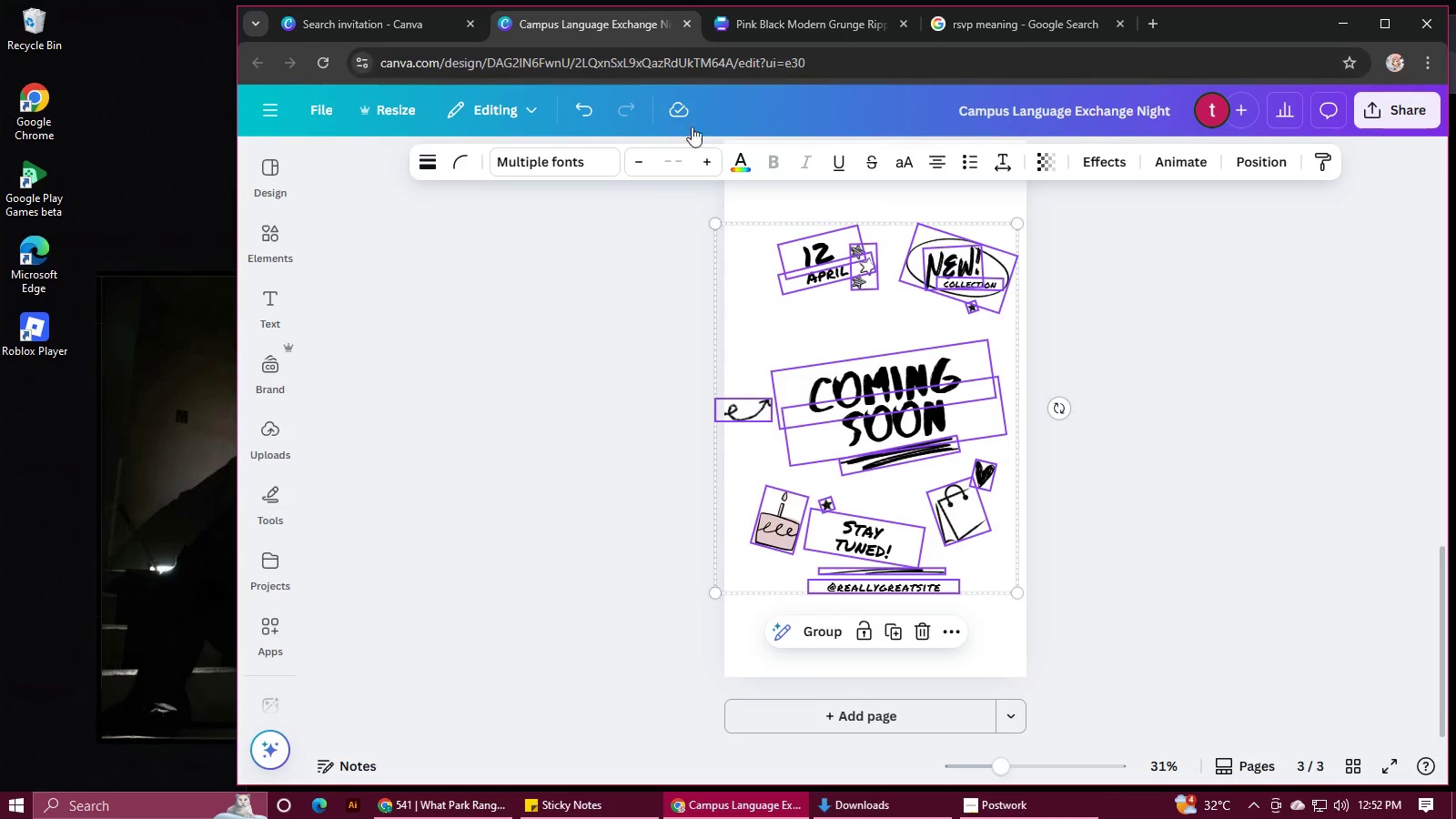 
key(Control+V)
 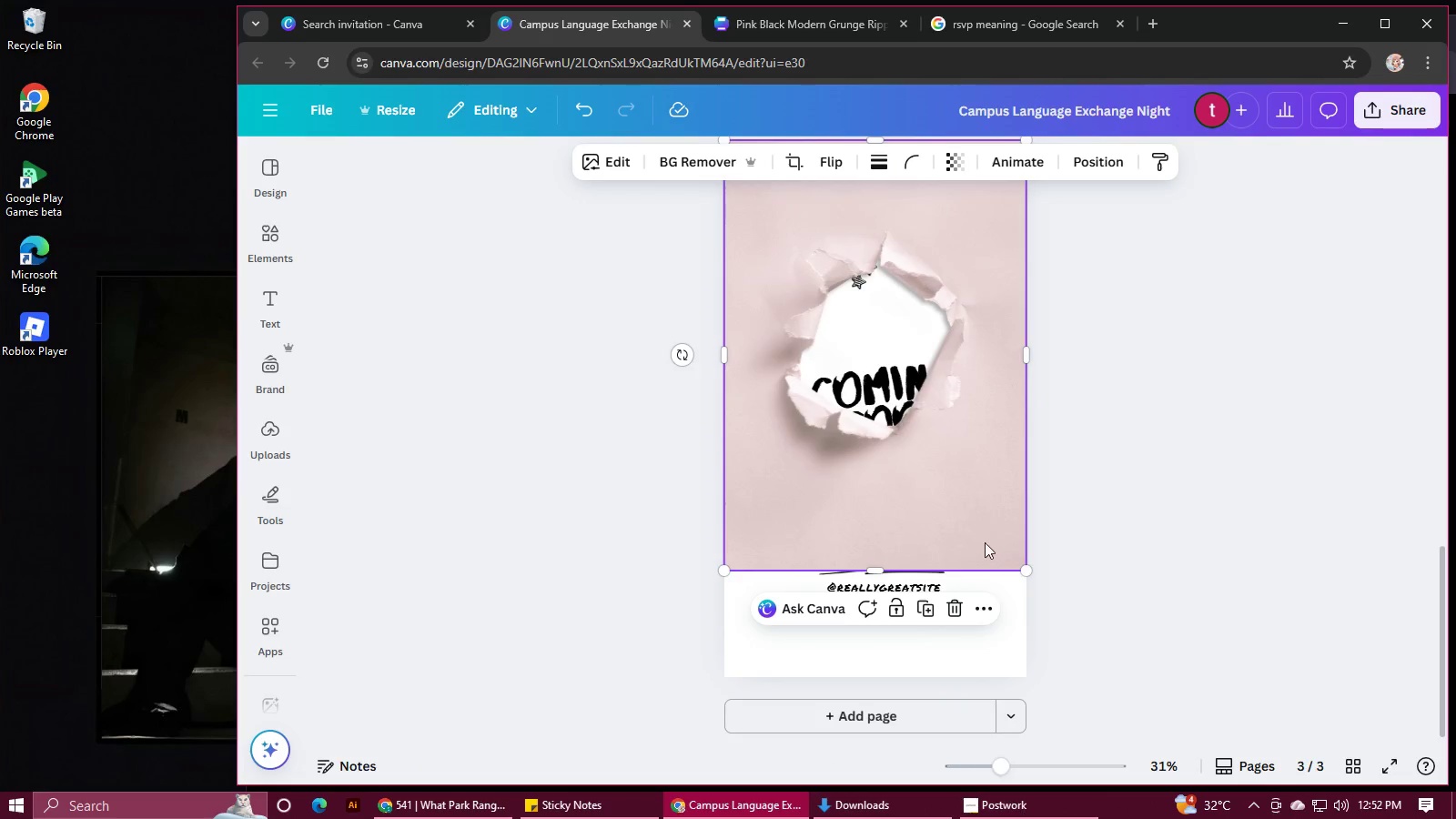 
left_click_drag(start_coordinate=[966, 467], to_coordinate=[969, 533])
 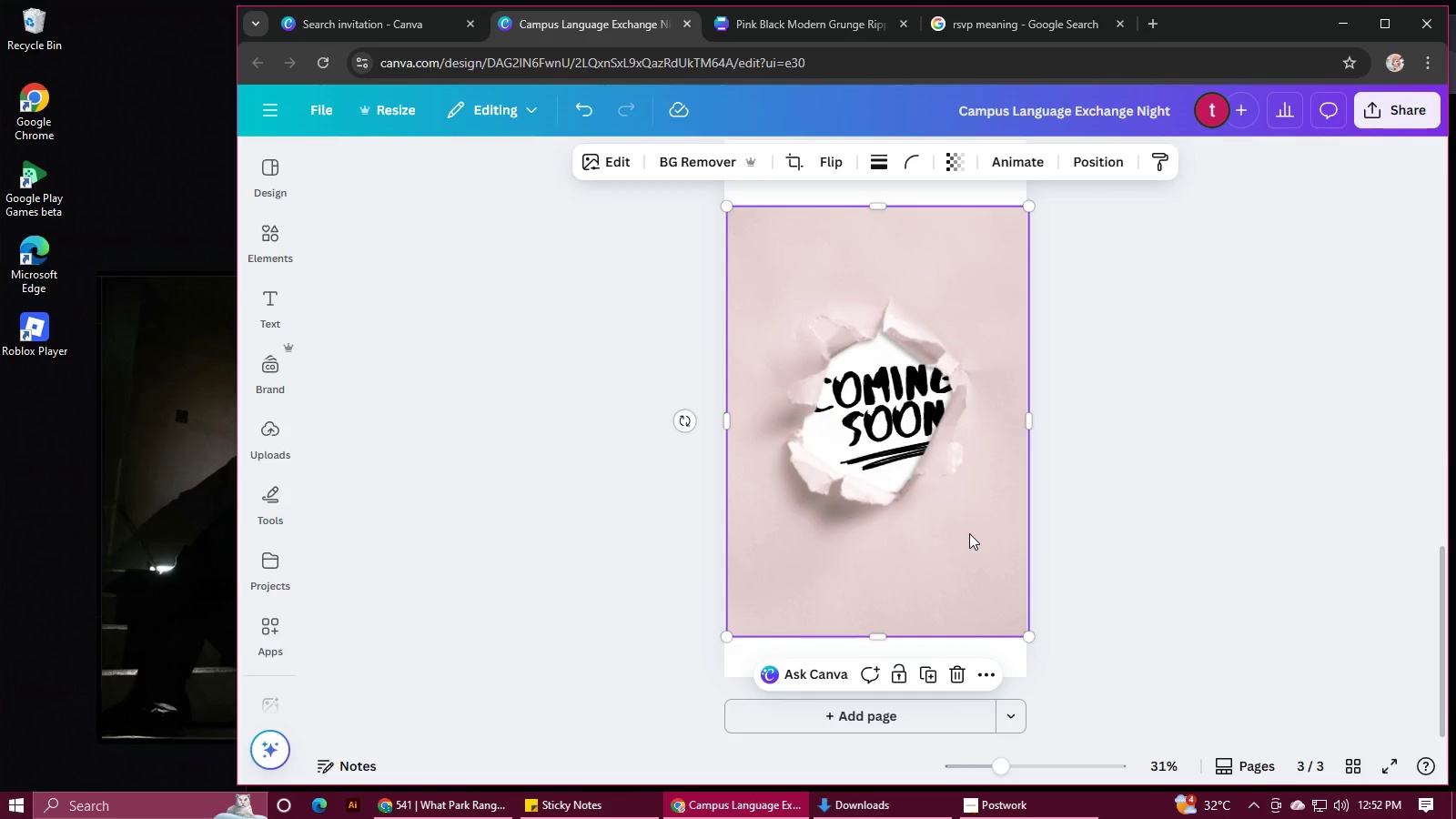 
left_click_drag(start_coordinate=[969, 533], to_coordinate=[961, 472])
 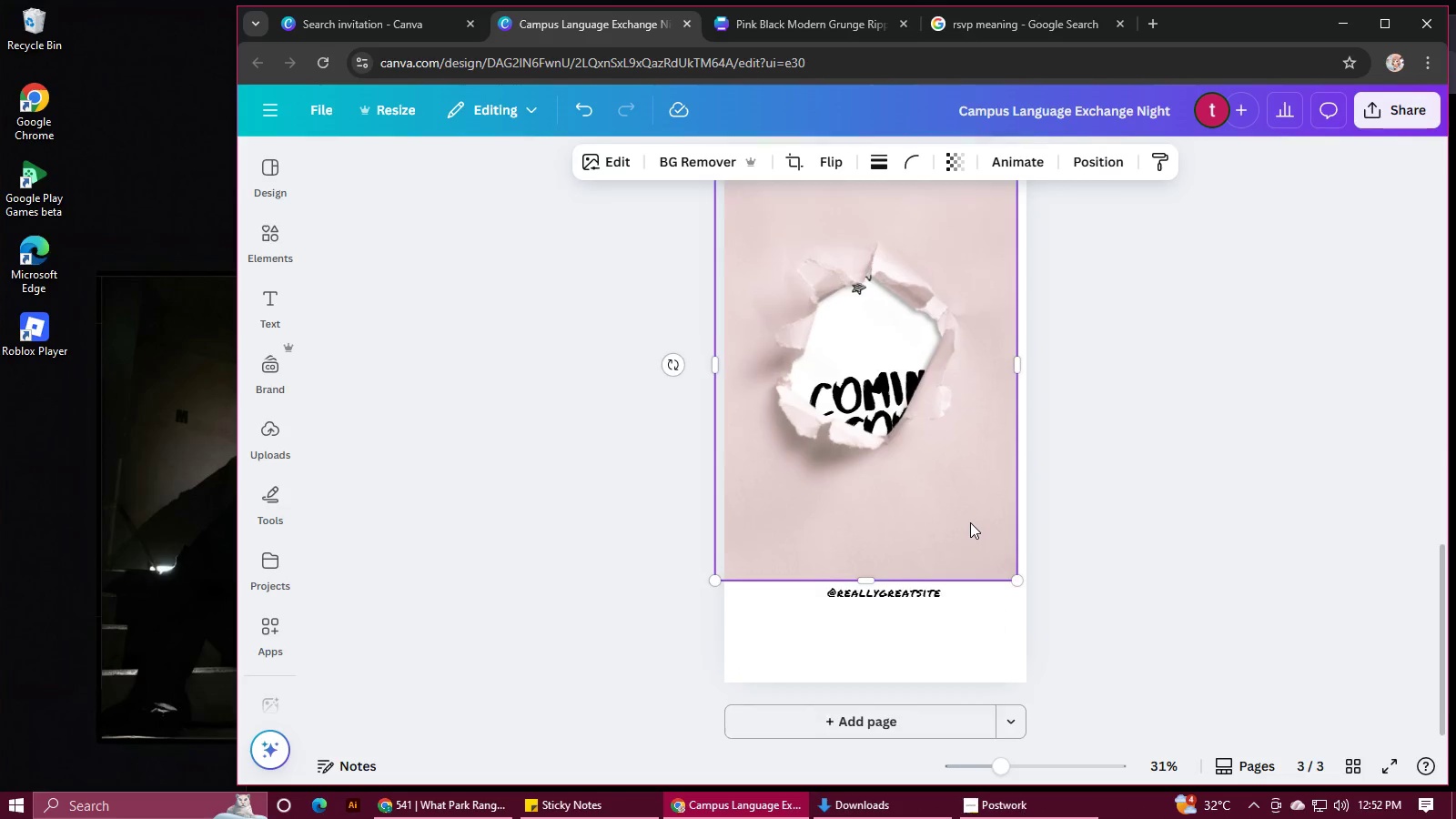 
scroll: coordinate [970, 522], scroll_direction: up, amount: 2.0
 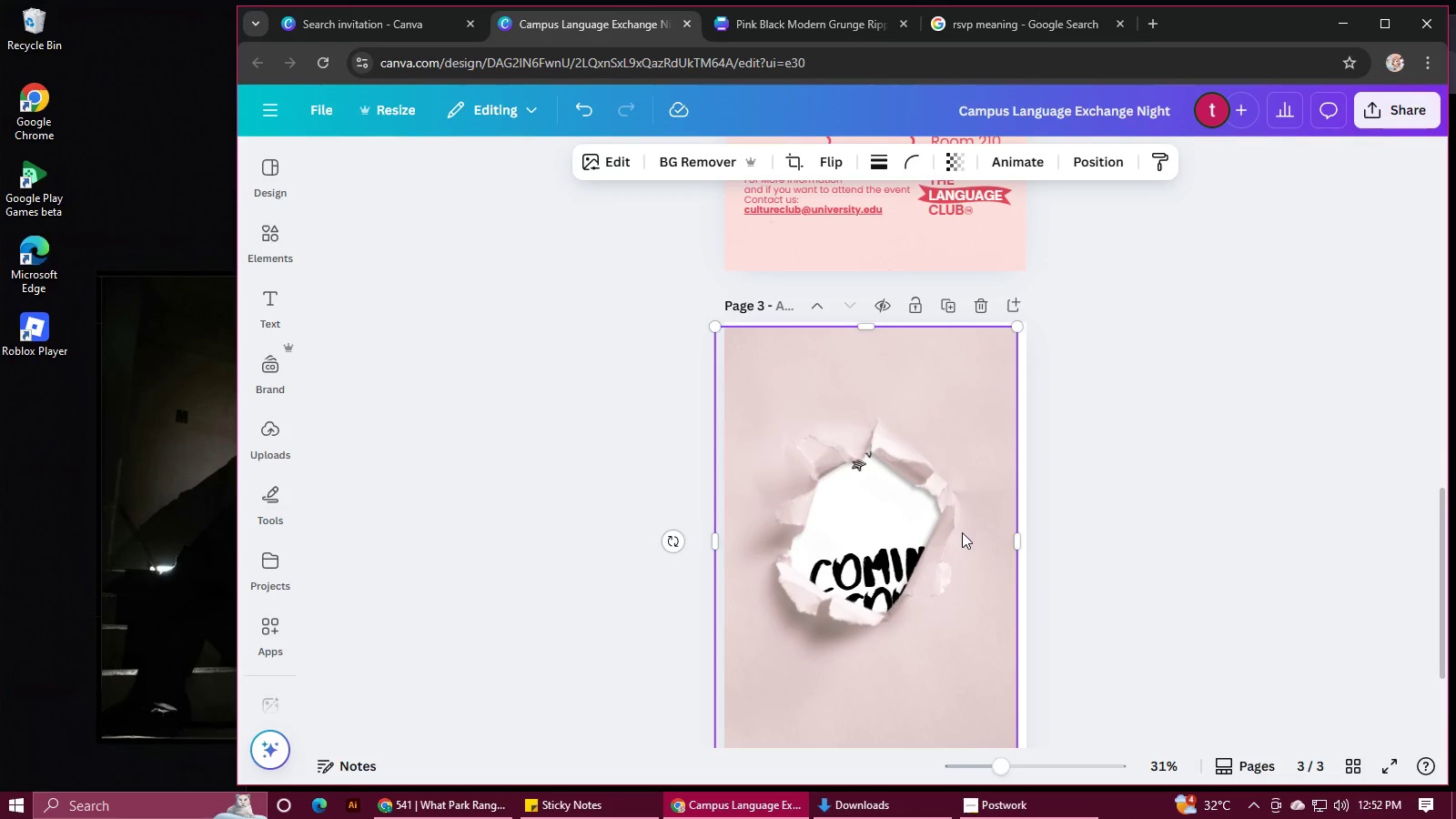 
left_click_drag(start_coordinate=[962, 539], to_coordinate=[973, 534])
 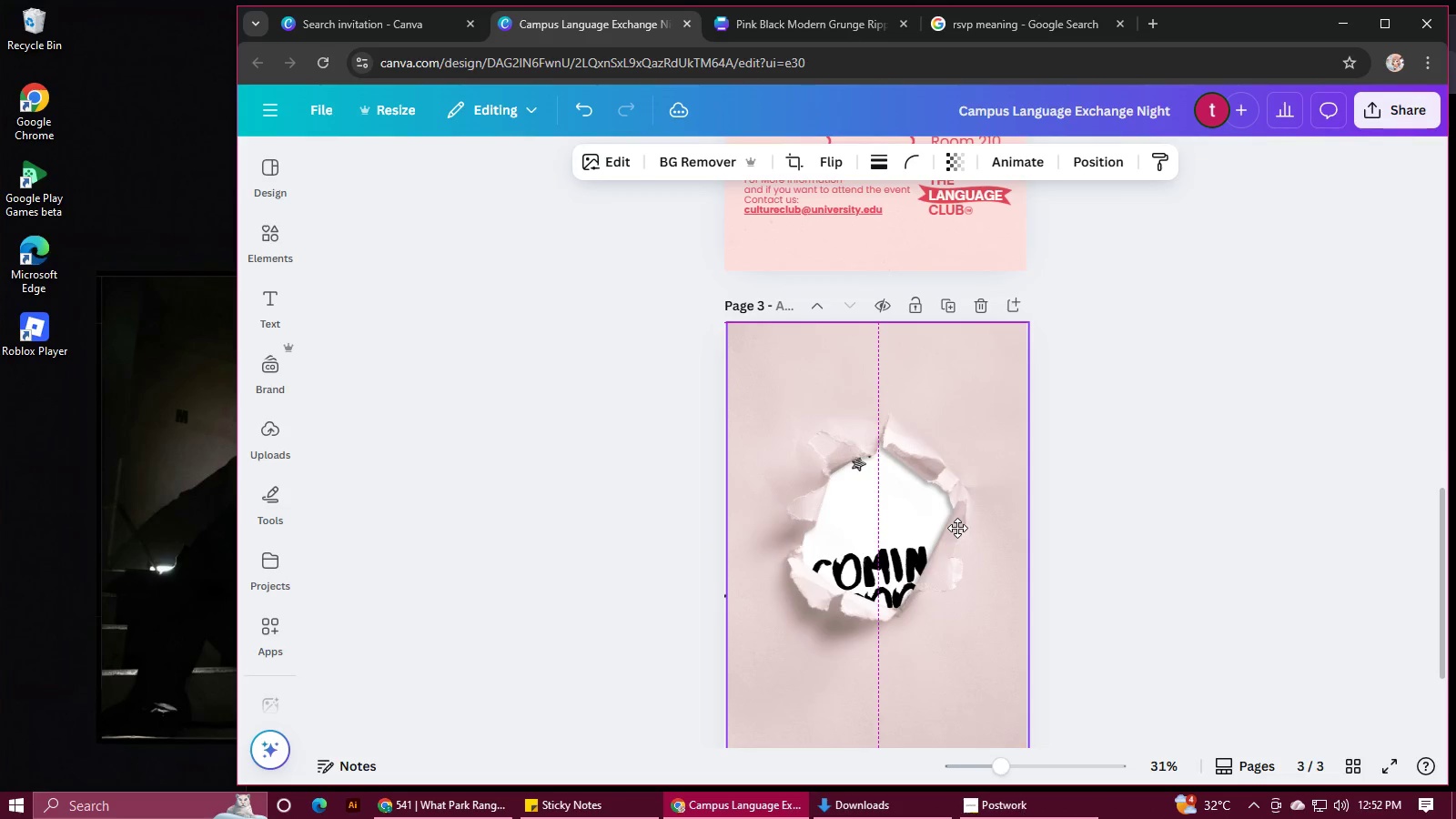 
scroll: coordinate [969, 527], scroll_direction: down, amount: 3.0
 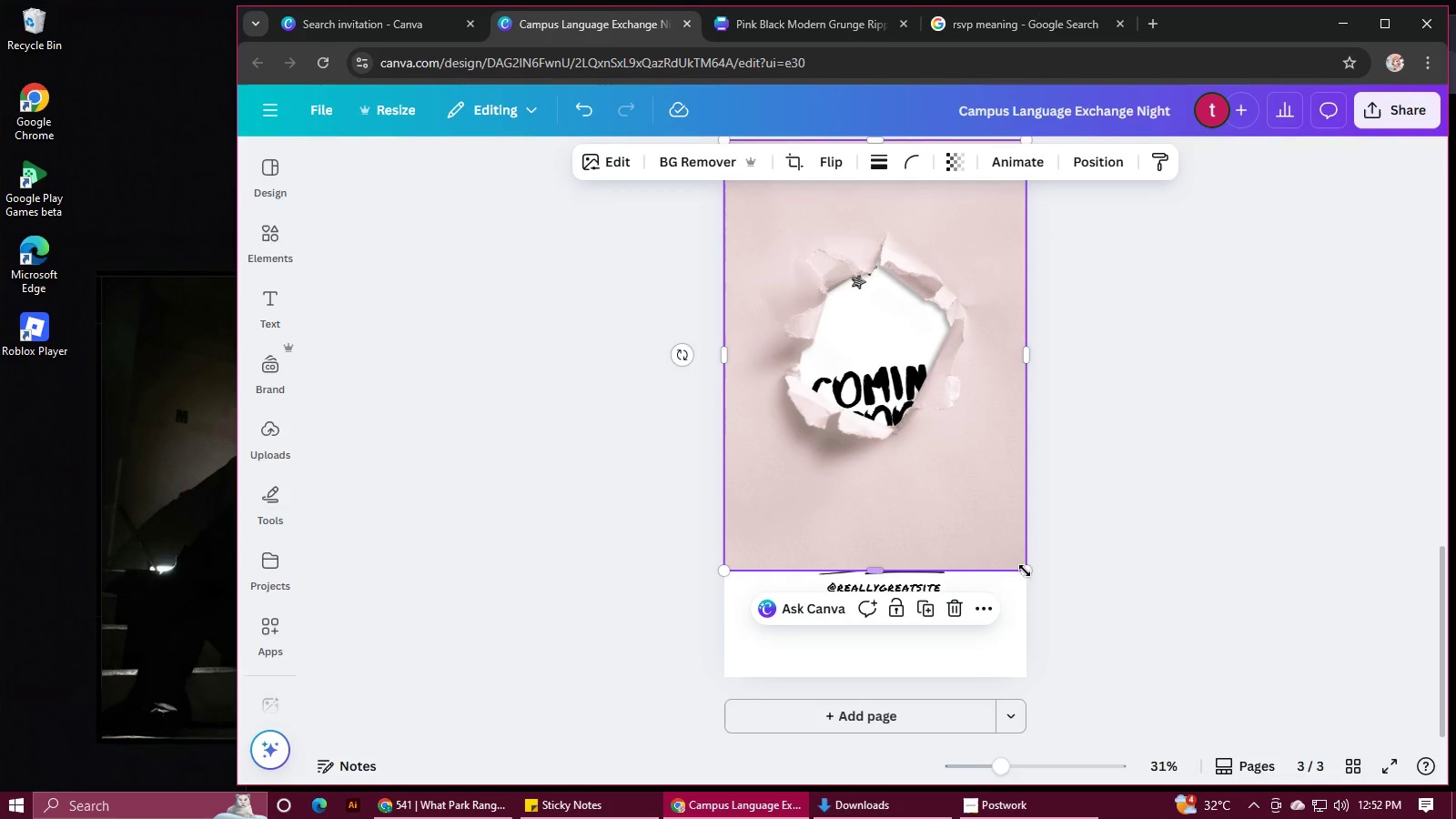 
left_click_drag(start_coordinate=[1027, 572], to_coordinate=[1090, 686])
 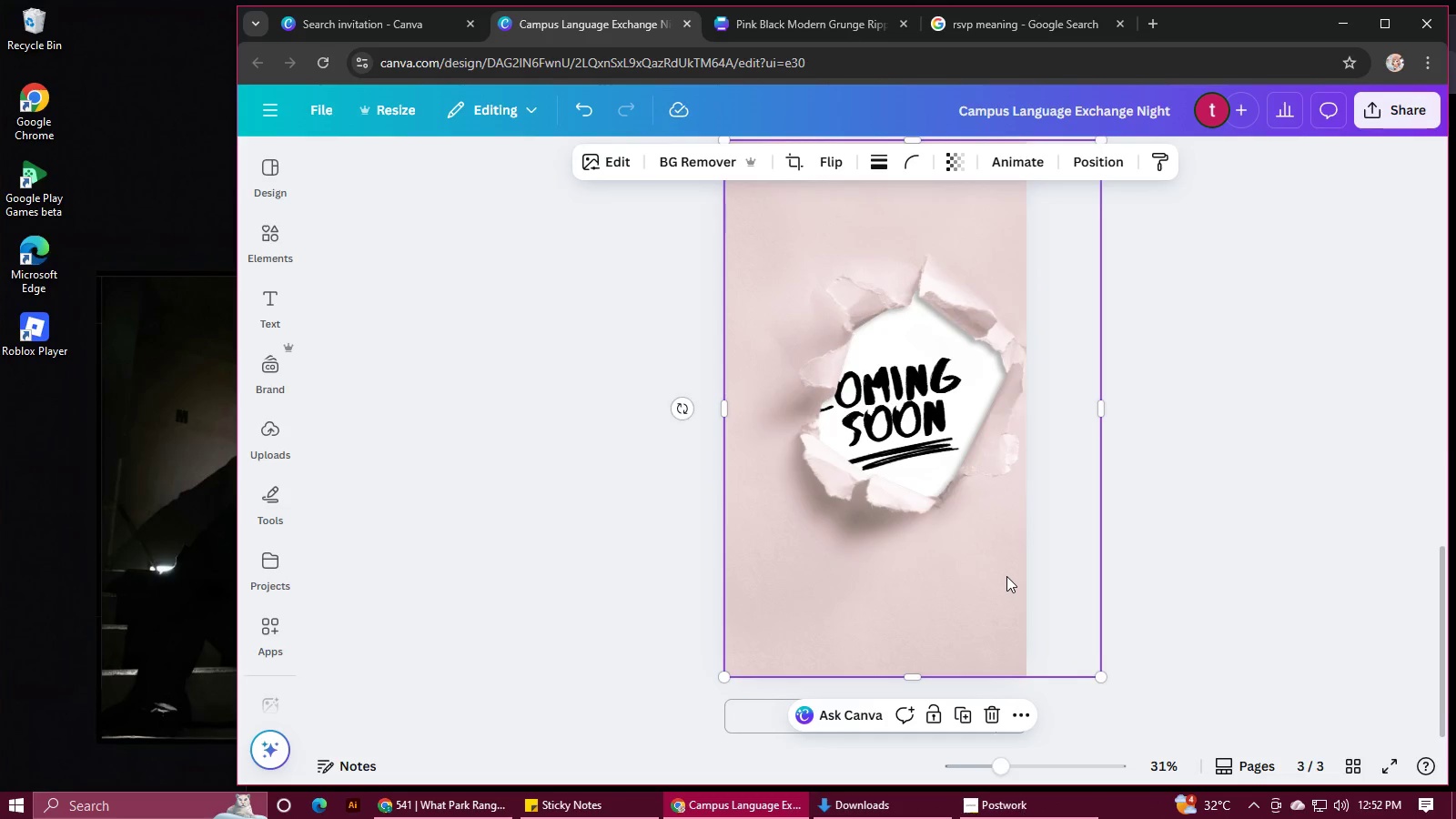 
left_click_drag(start_coordinate=[1006, 576], to_coordinate=[979, 574])
 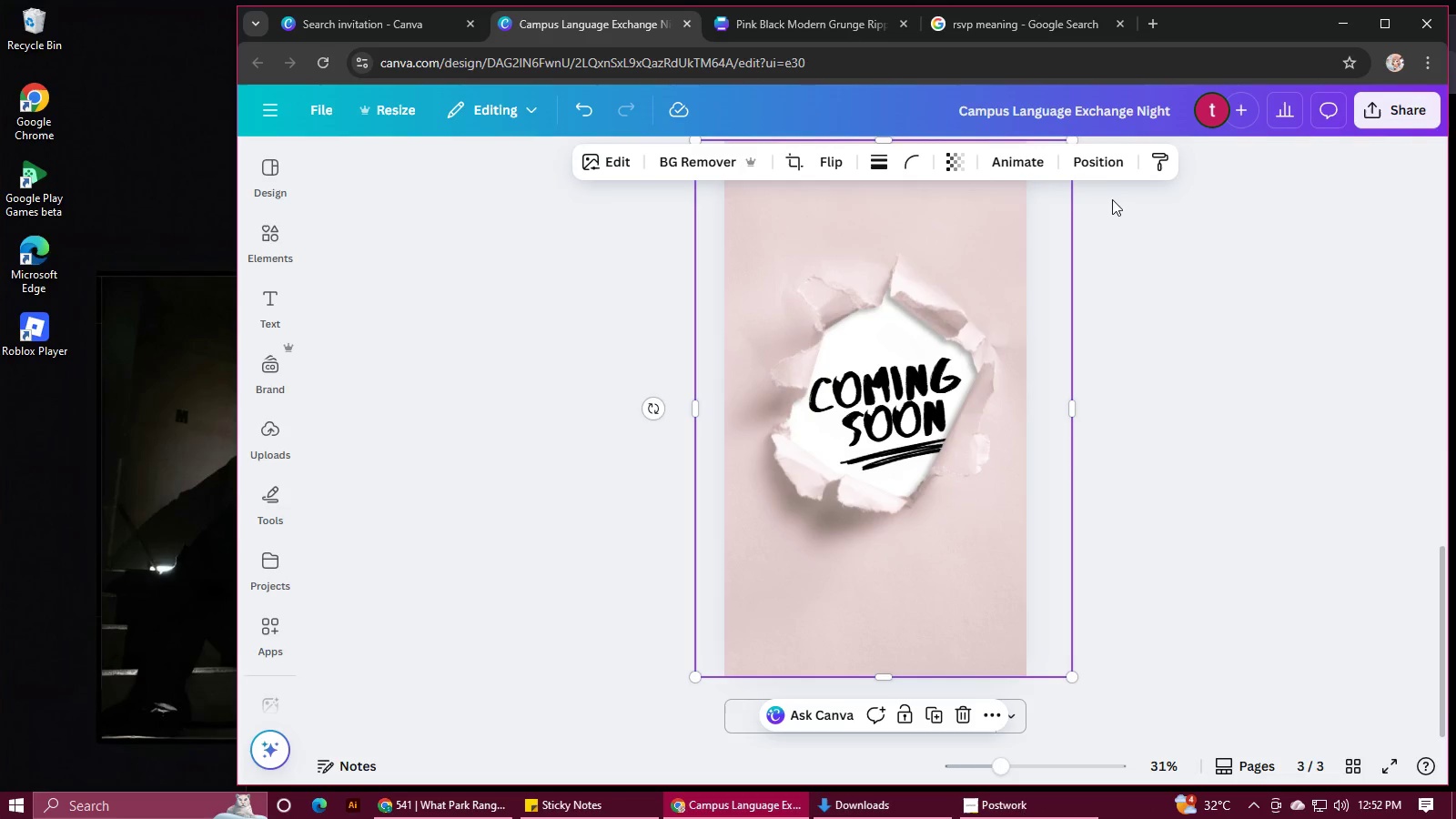 
left_click([1100, 166])
 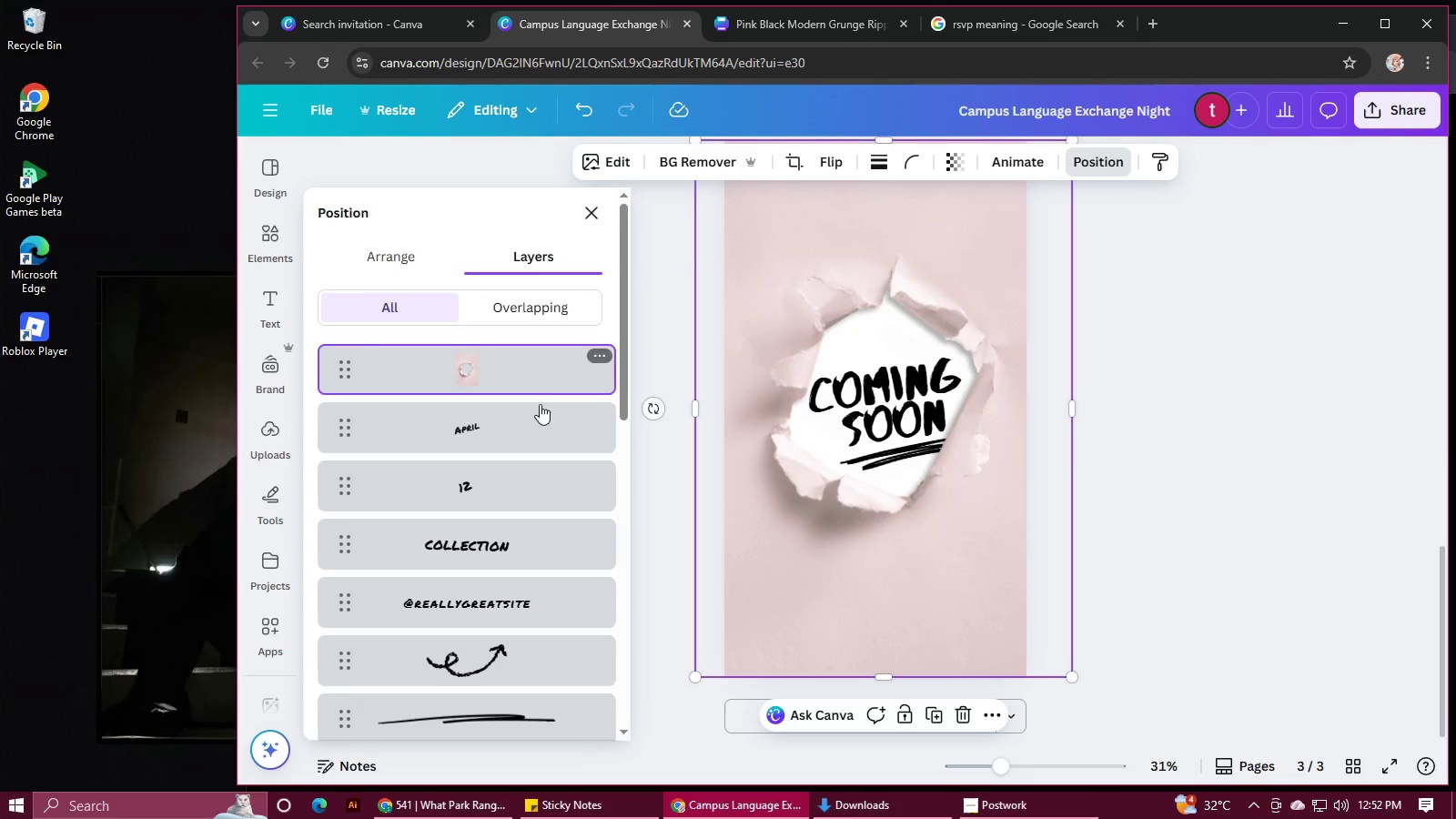 
left_click_drag(start_coordinate=[523, 367], to_coordinate=[504, 539])
 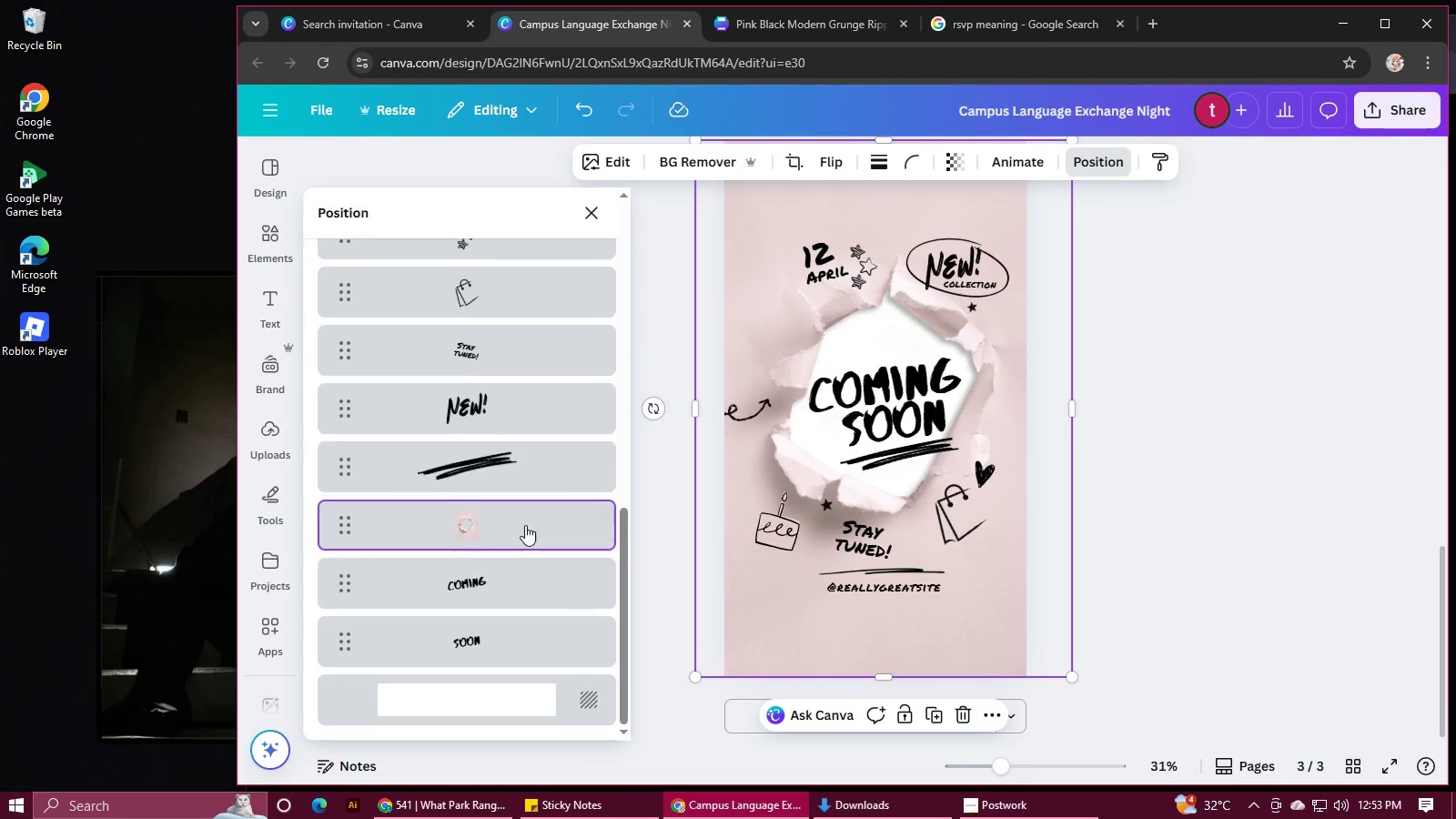 
scroll: coordinate [538, 489], scroll_direction: down, amount: 9.0
 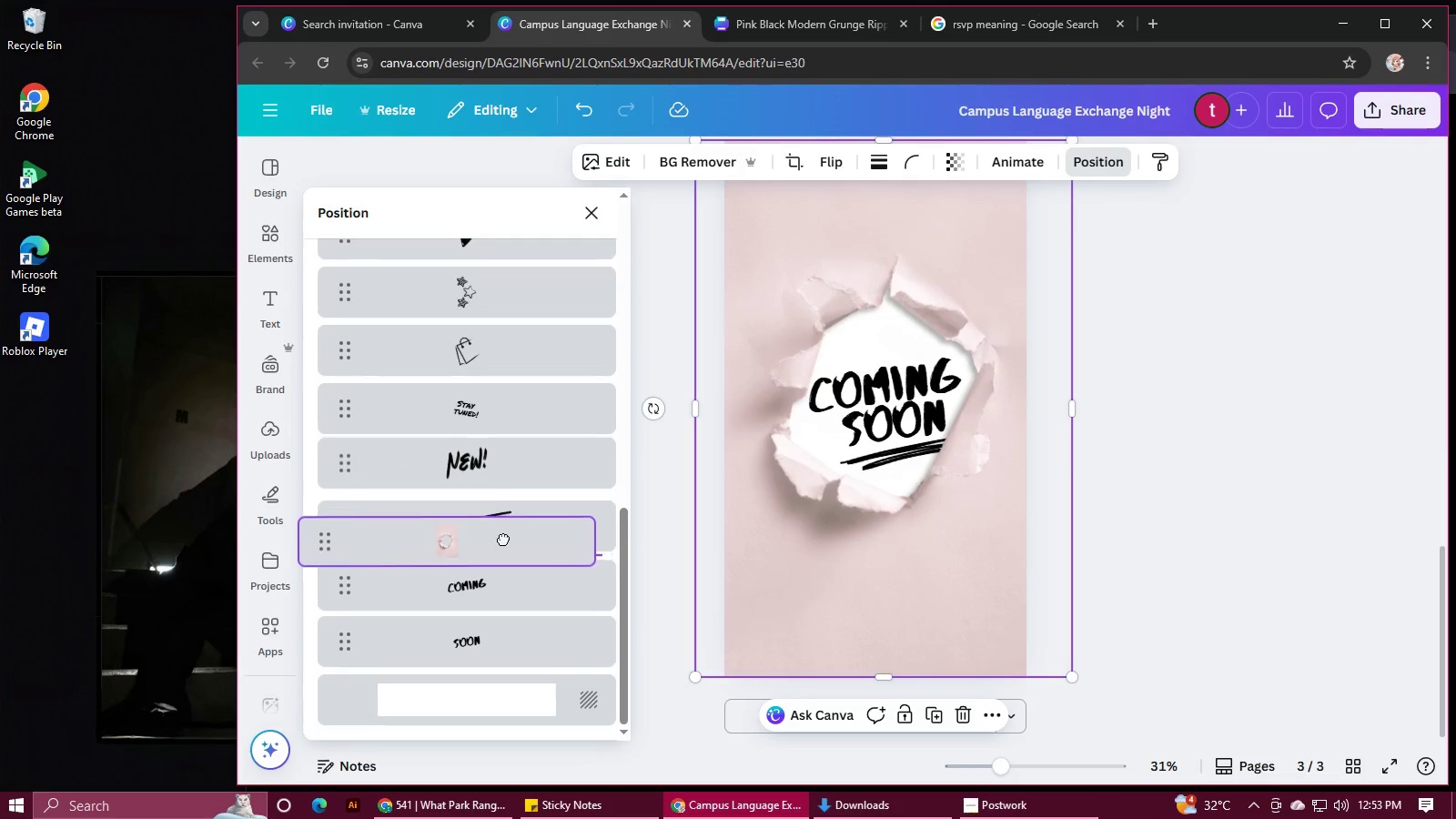 
mouse_move([543, 513])
 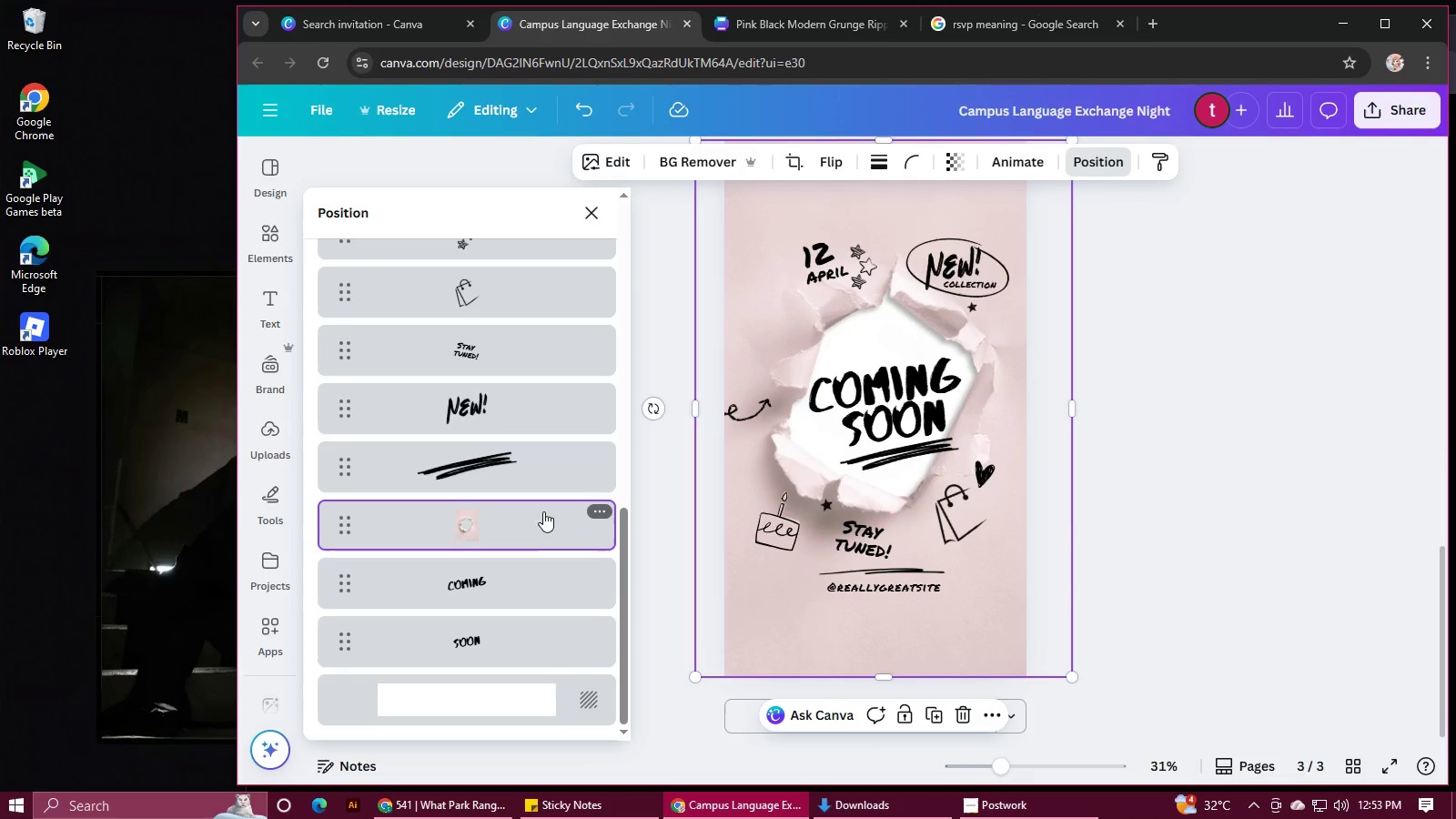 
left_click_drag(start_coordinate=[543, 511], to_coordinate=[532, 441])
 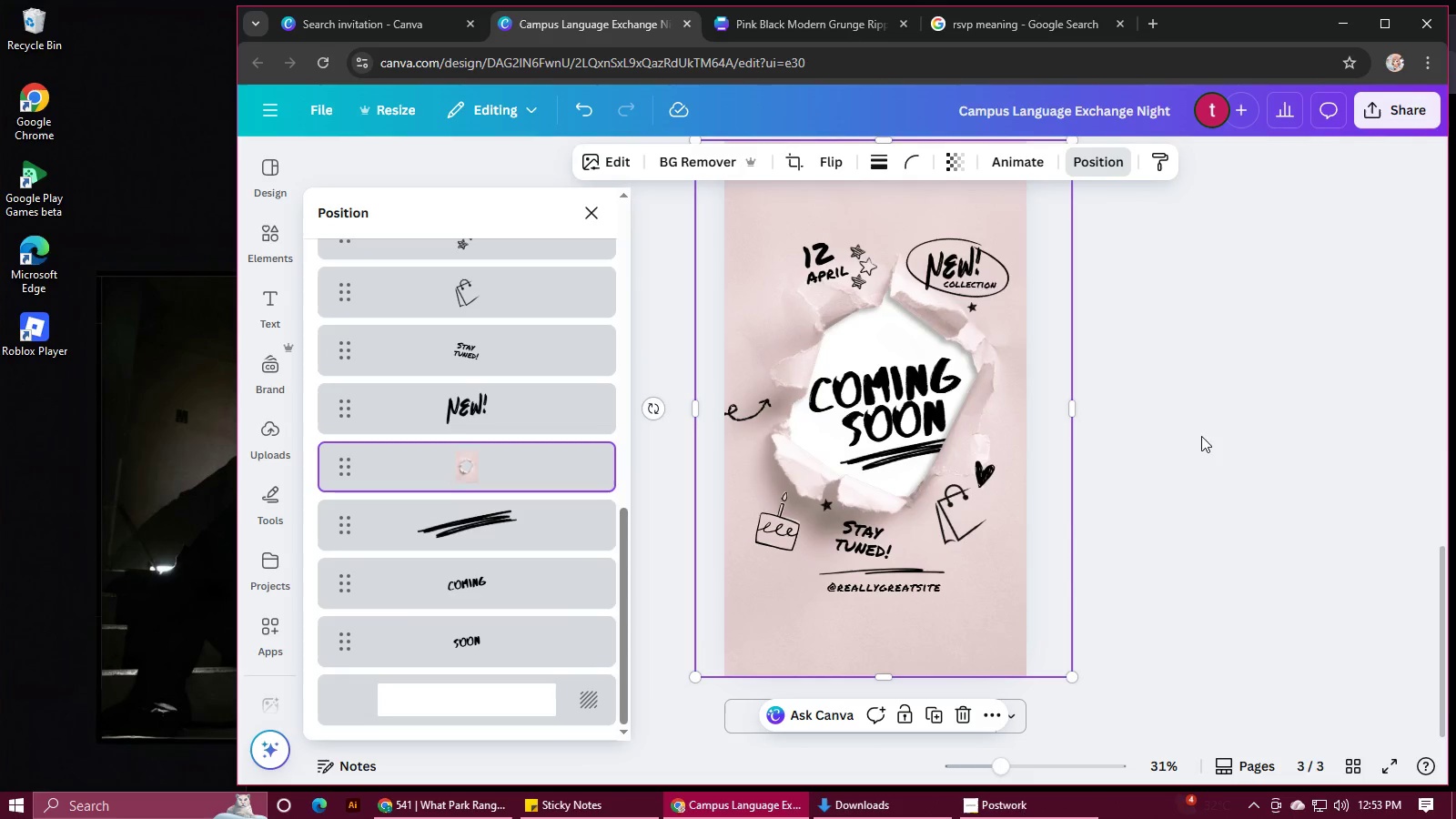 
left_click([1217, 424])
 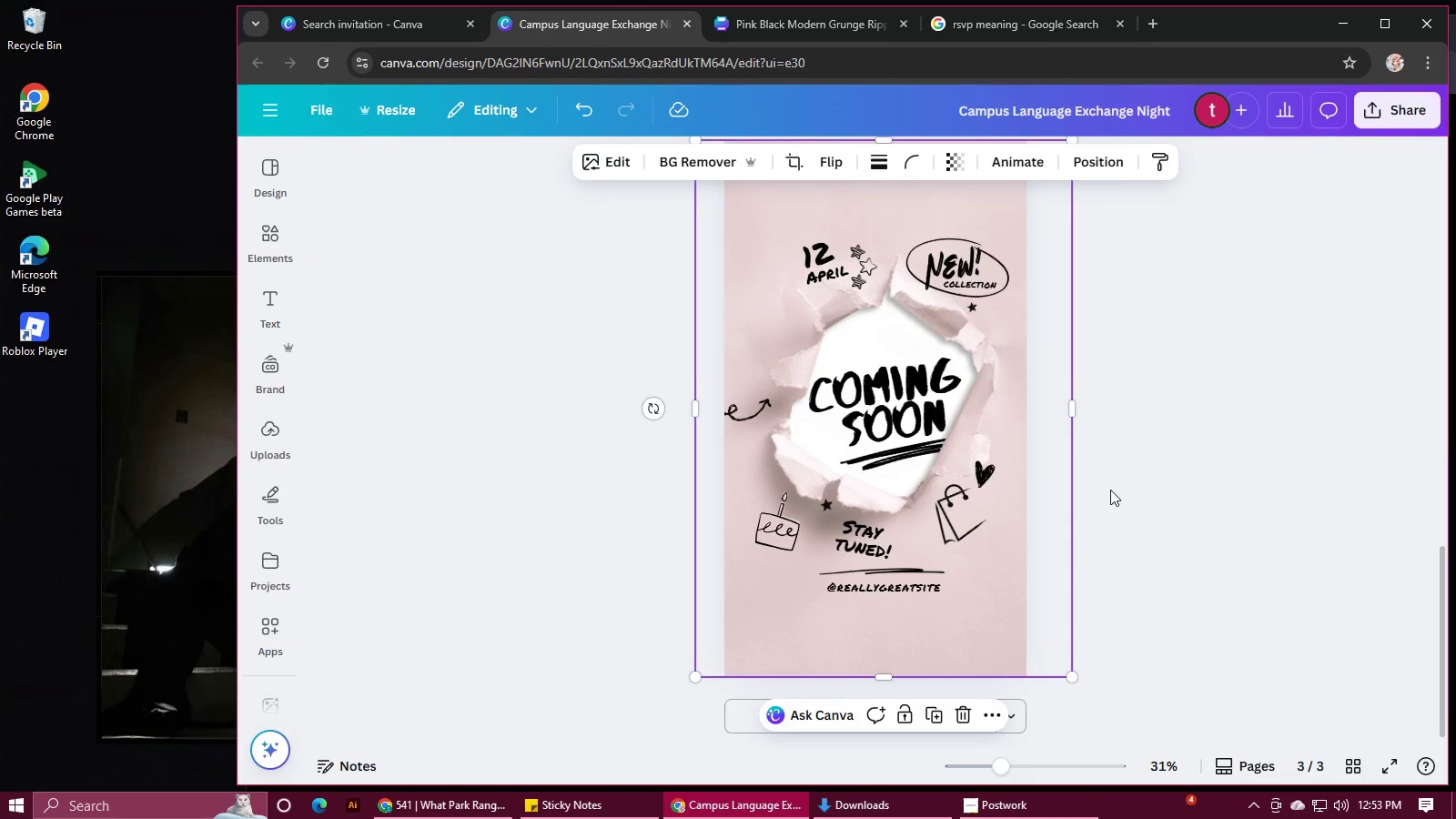 
scroll: coordinate [1110, 490], scroll_direction: up, amount: 2.0
 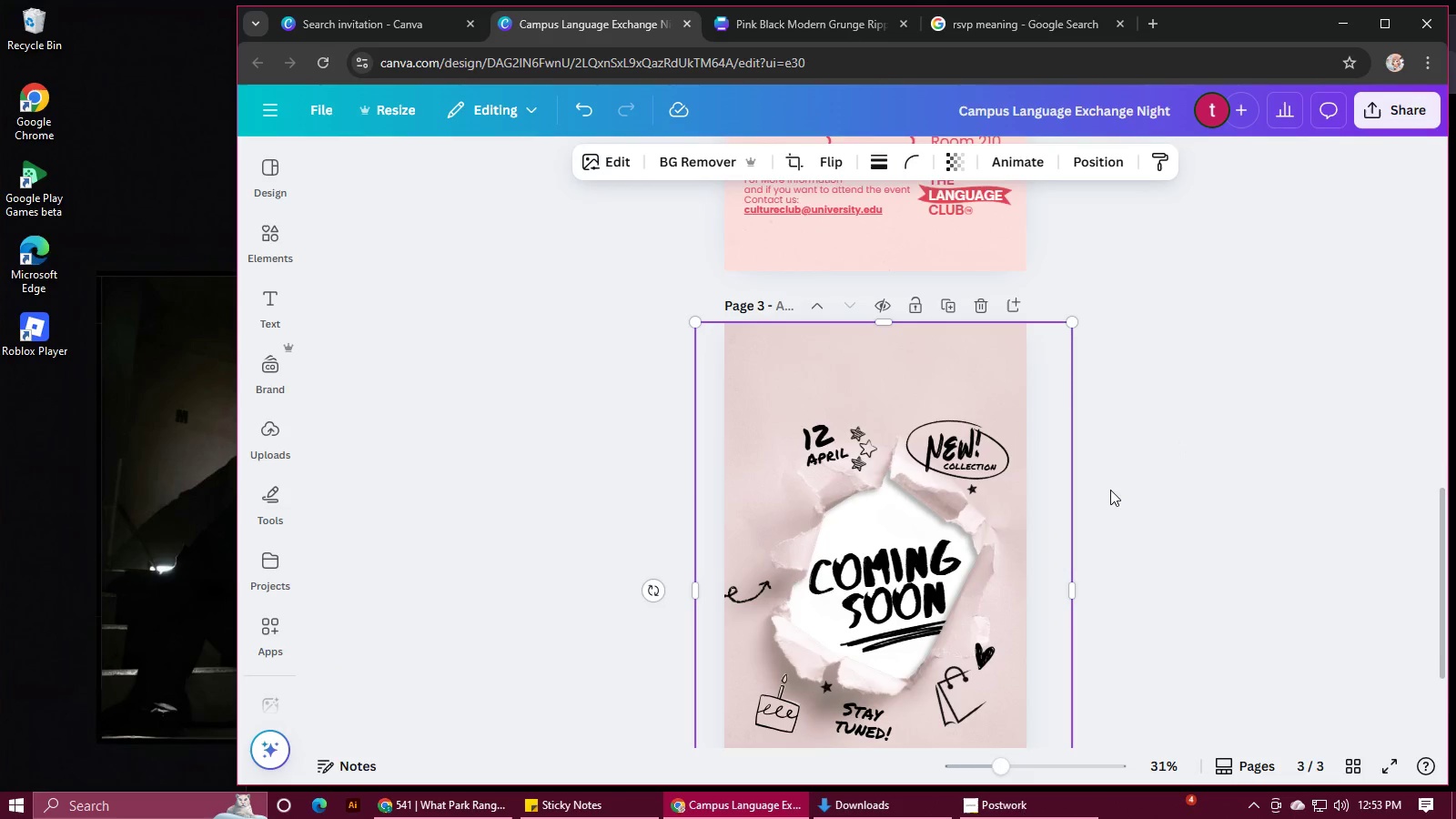 
scroll: coordinate [1110, 490], scroll_direction: down, amount: 2.0
 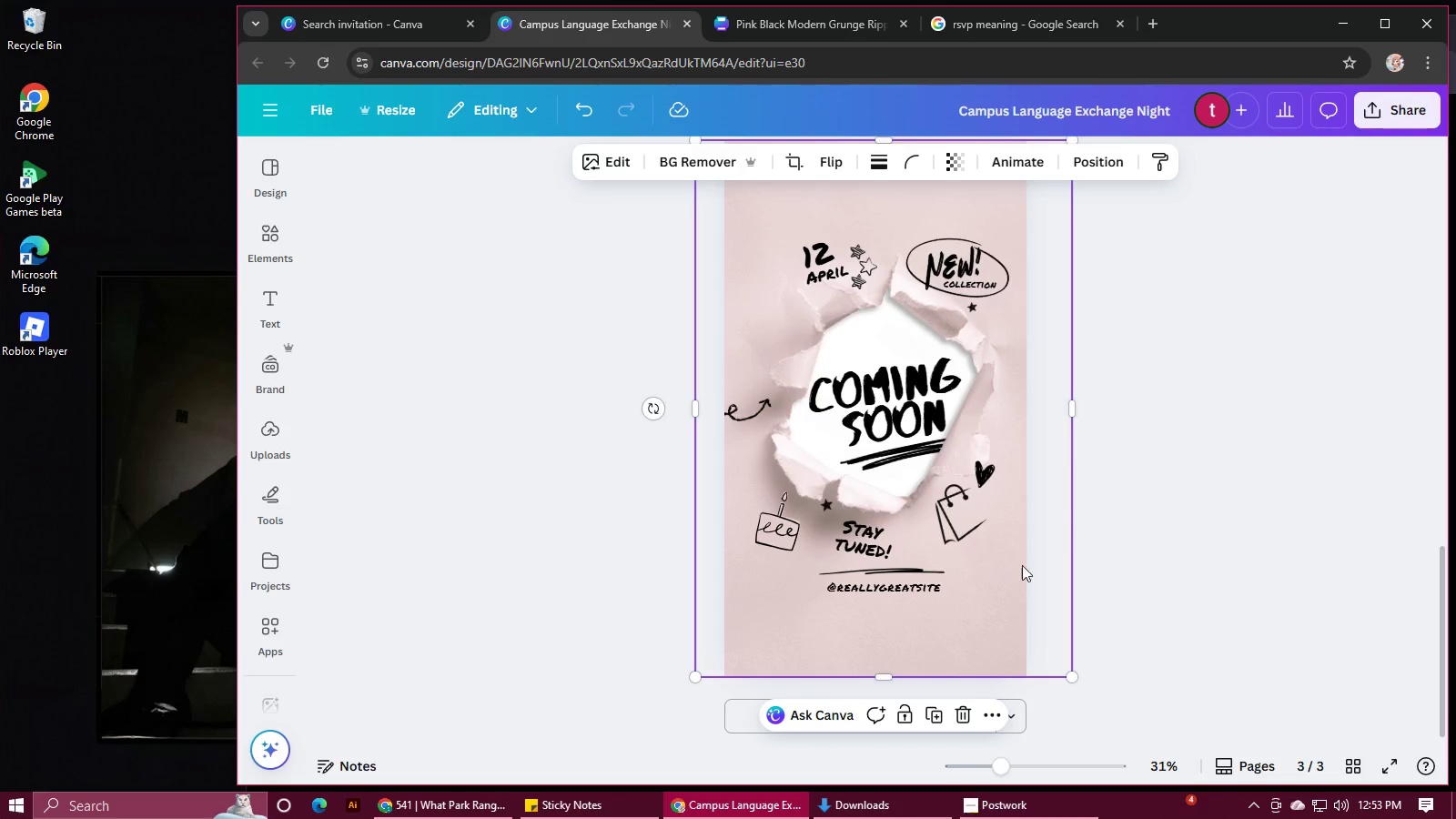 
left_click([1172, 493])
 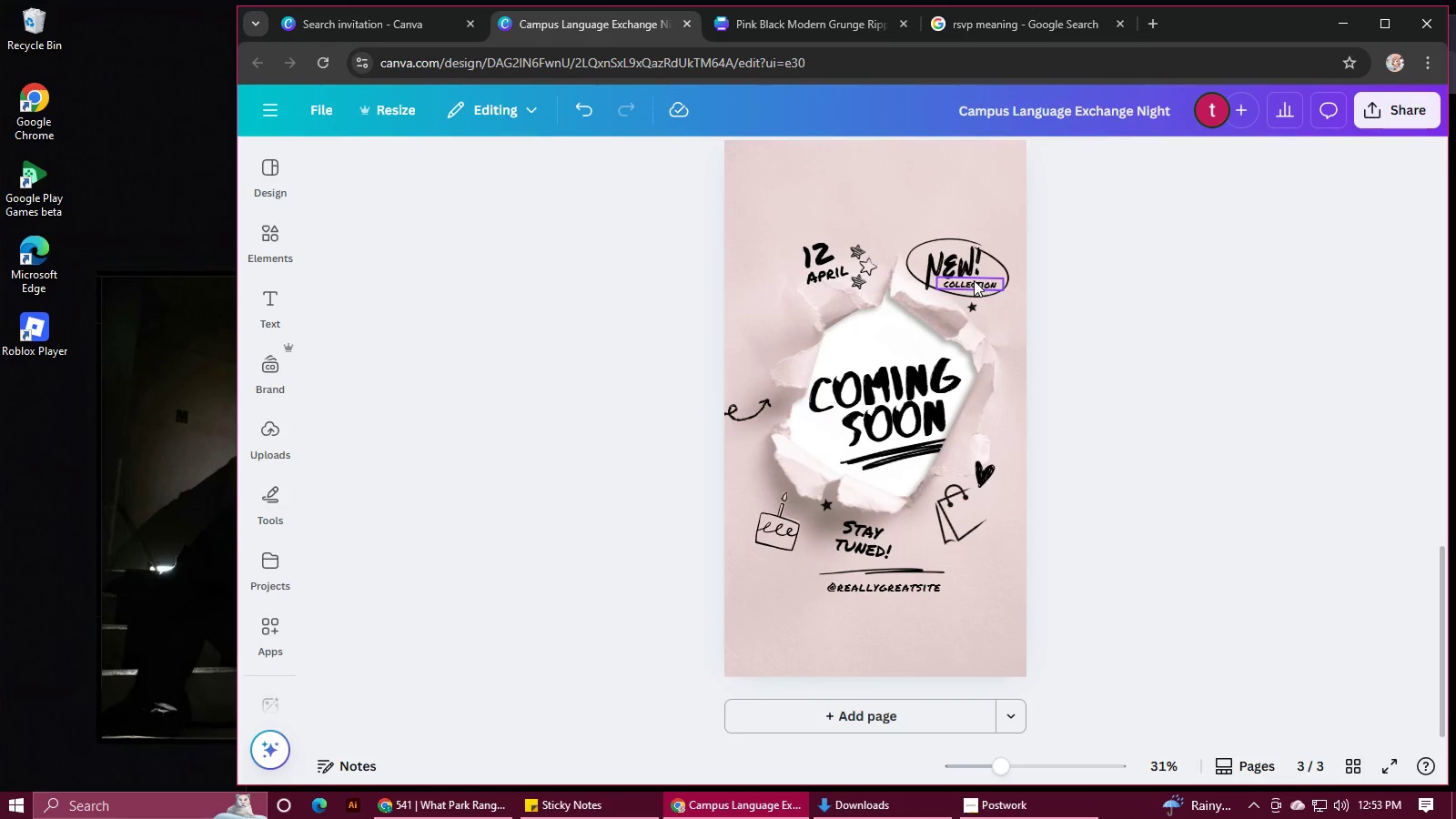 
left_click([1006, 218])
 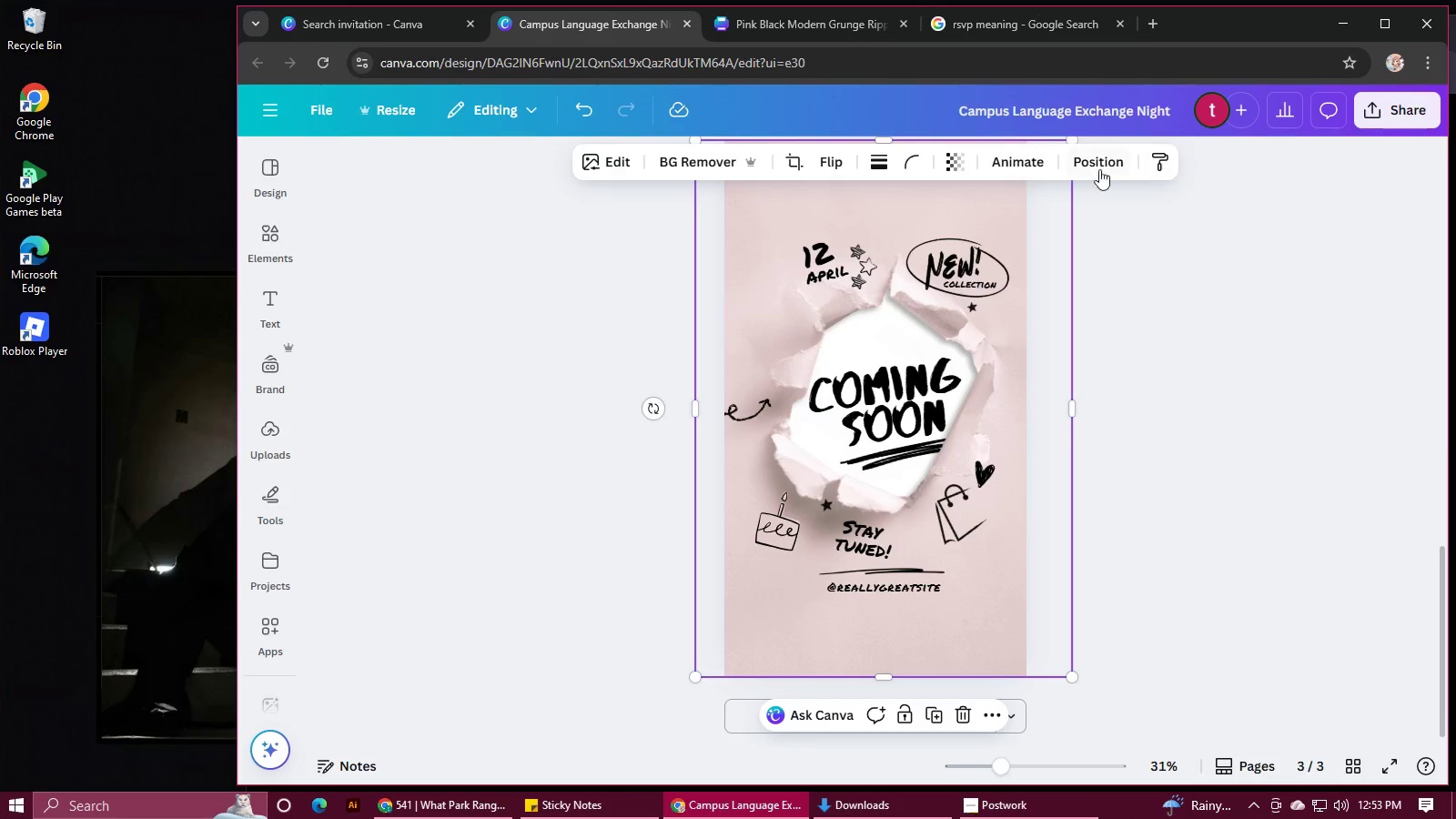 
left_click([1093, 165])
 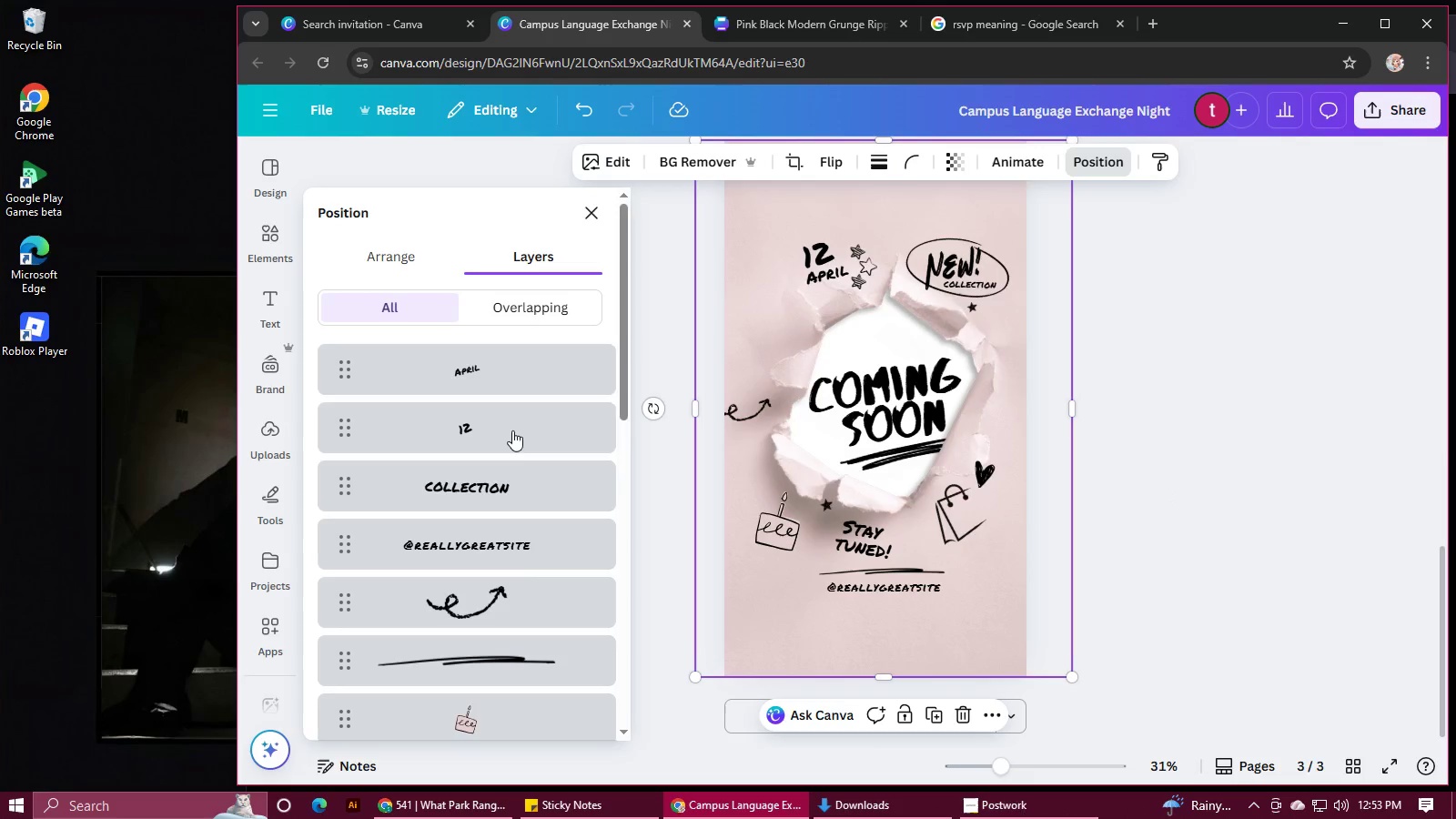 
scroll: coordinate [552, 652], scroll_direction: down, amount: 9.0
 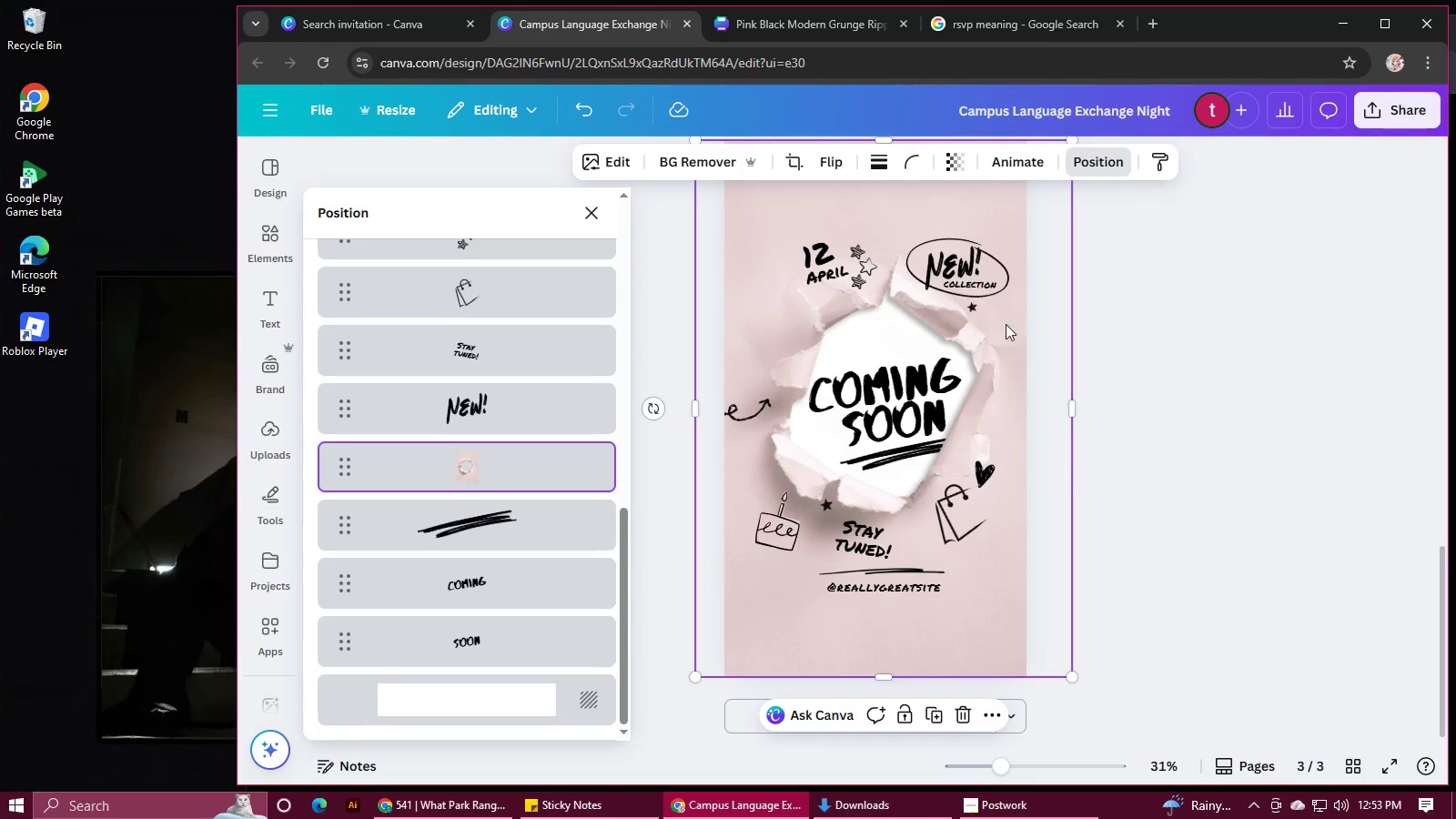 
scroll: coordinate [987, 308], scroll_direction: up, amount: 7.0
 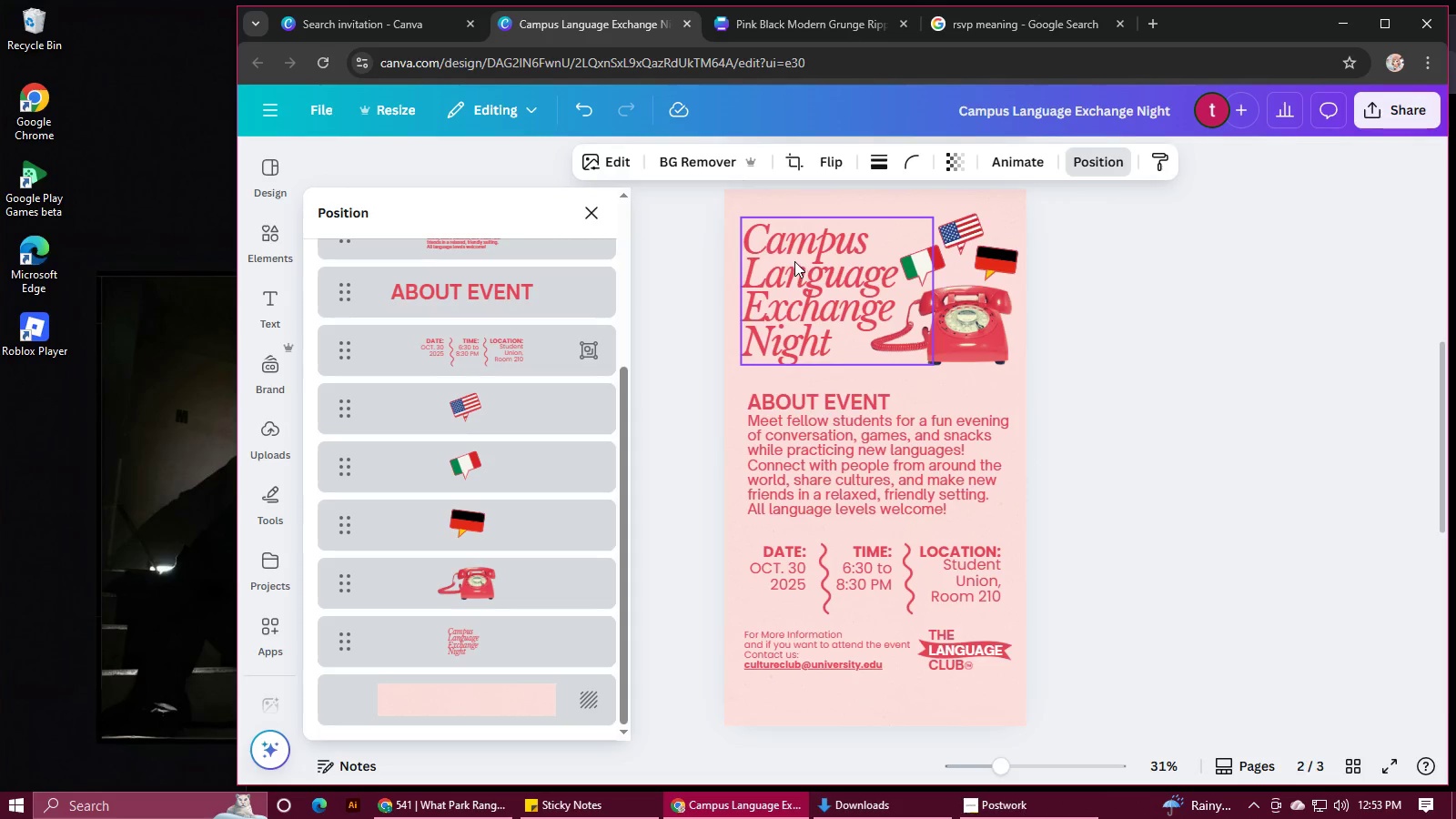 
double_click([794, 261])
 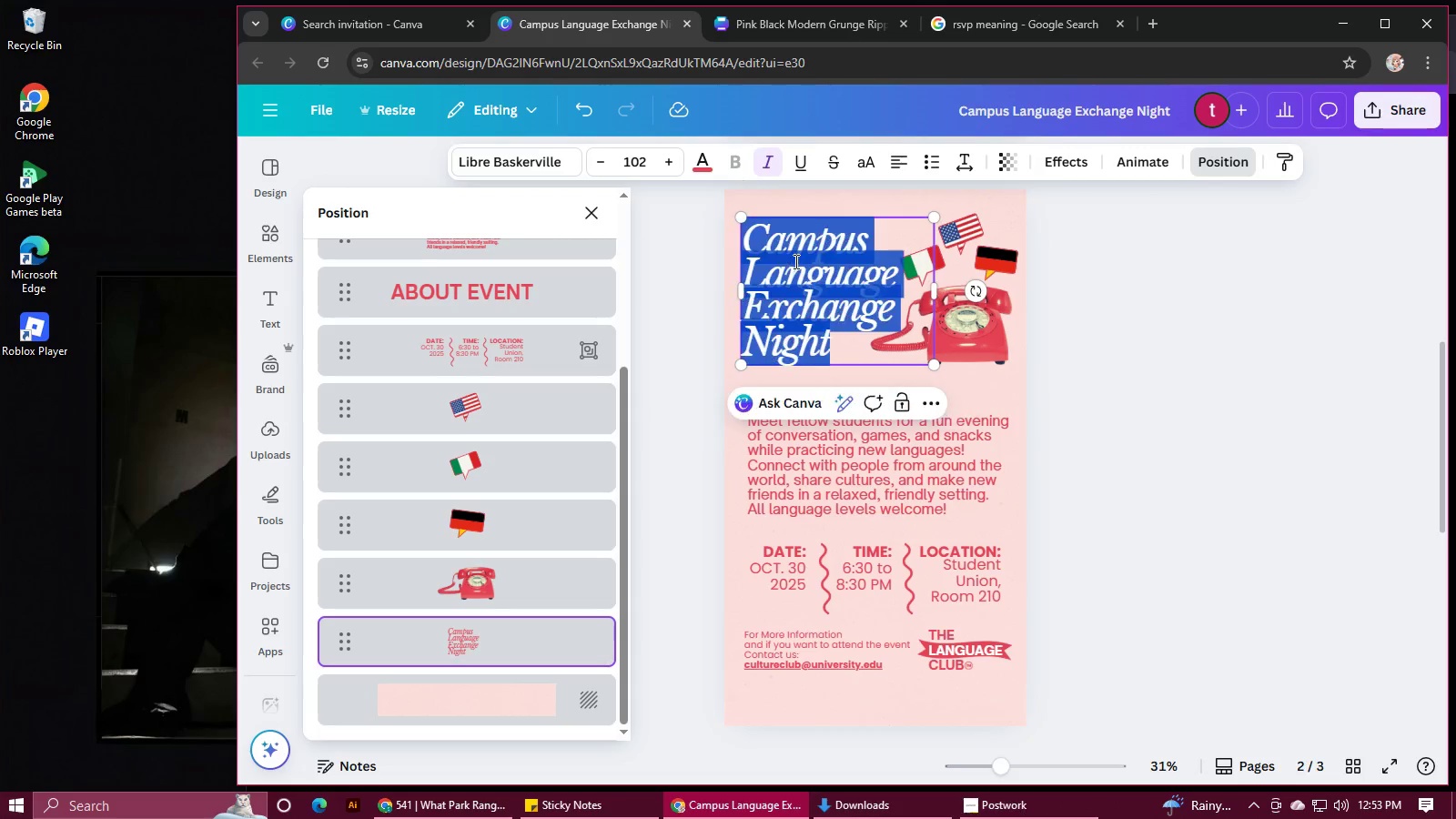 
triple_click([794, 261])
 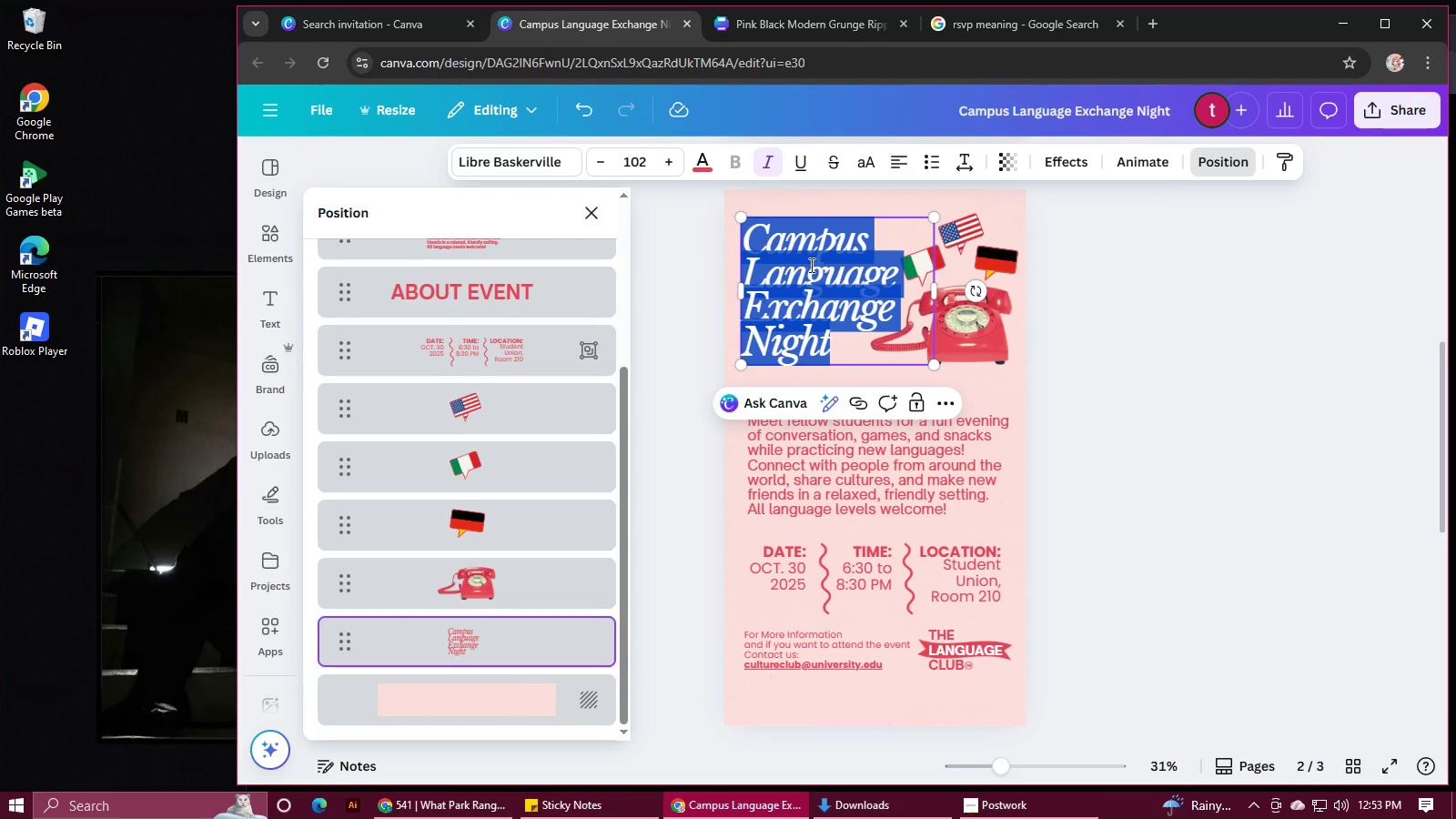 
left_click([816, 267])
 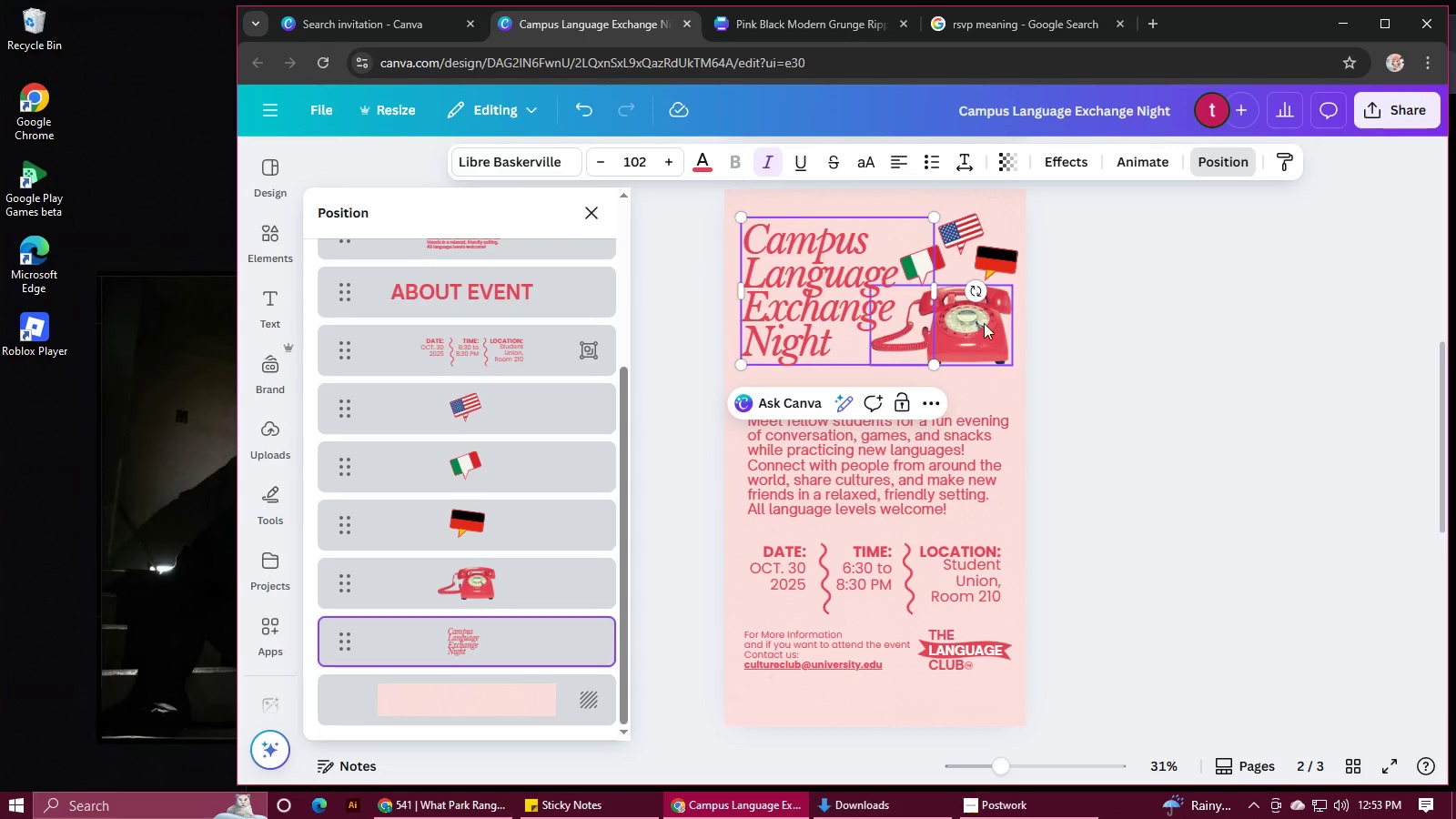 
scroll: coordinate [989, 320], scroll_direction: down, amount: 7.0
 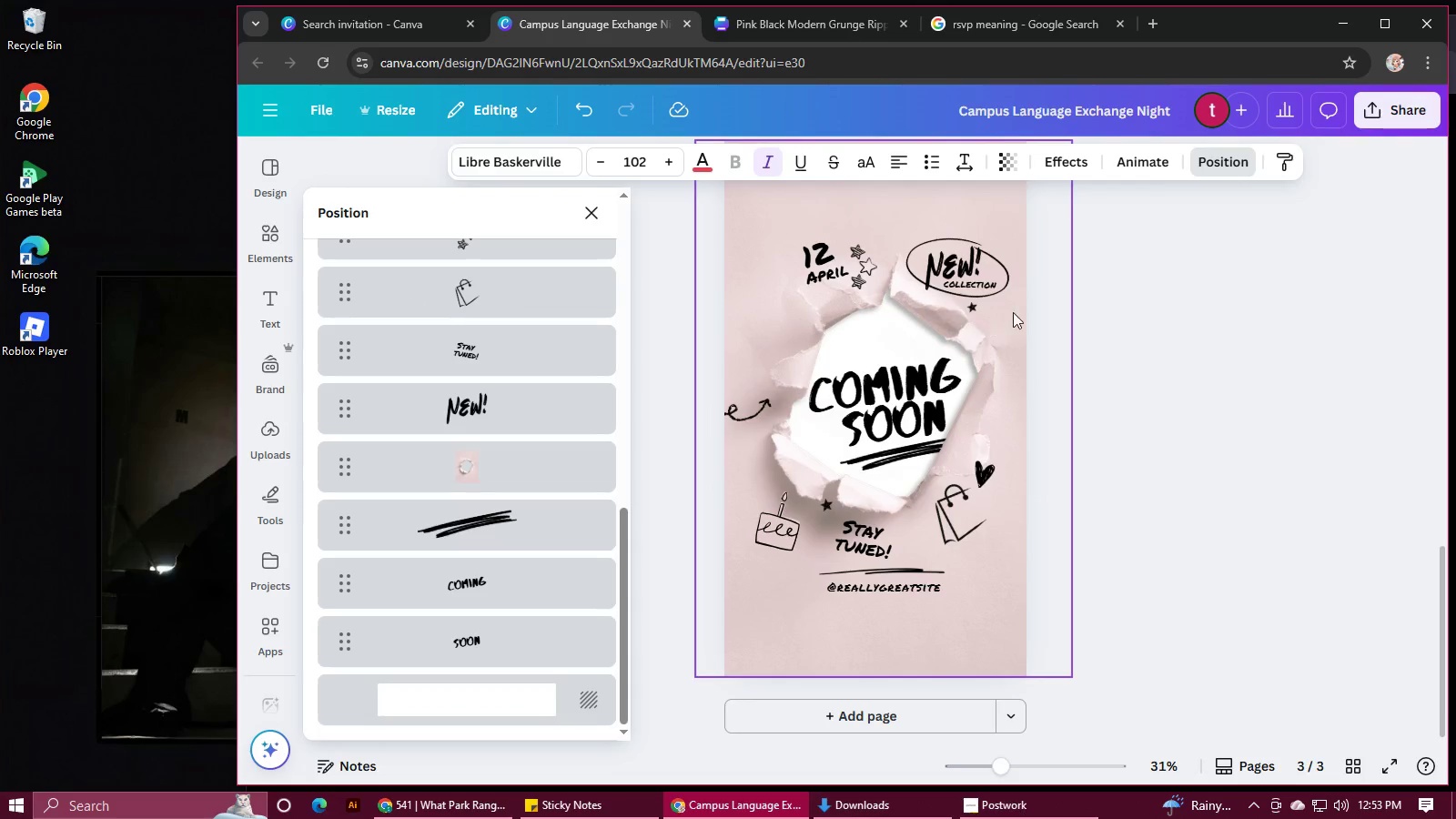 
left_click_drag(start_coordinate=[1013, 313], to_coordinate=[833, 424])
 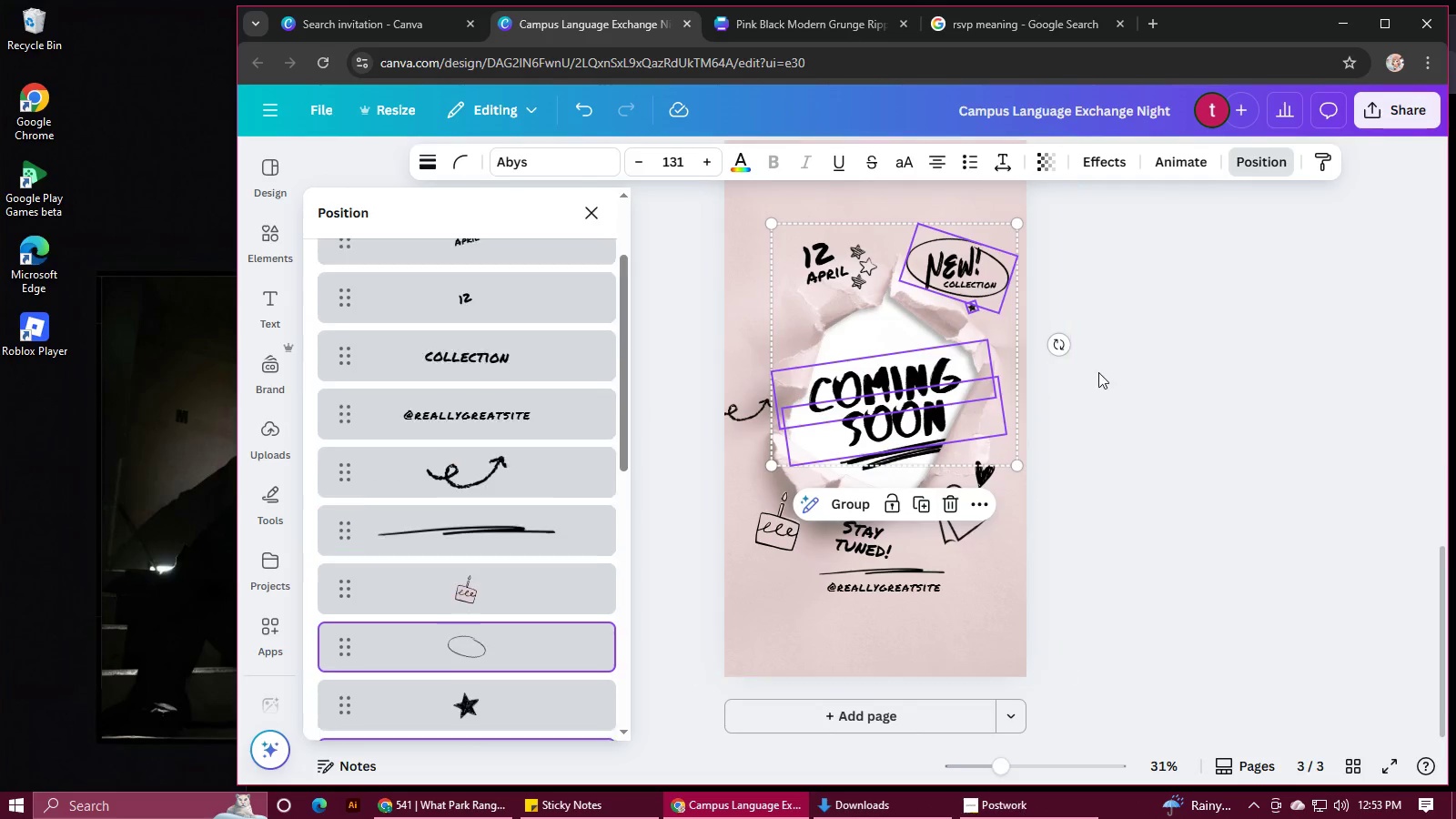 
left_click([1099, 372])
 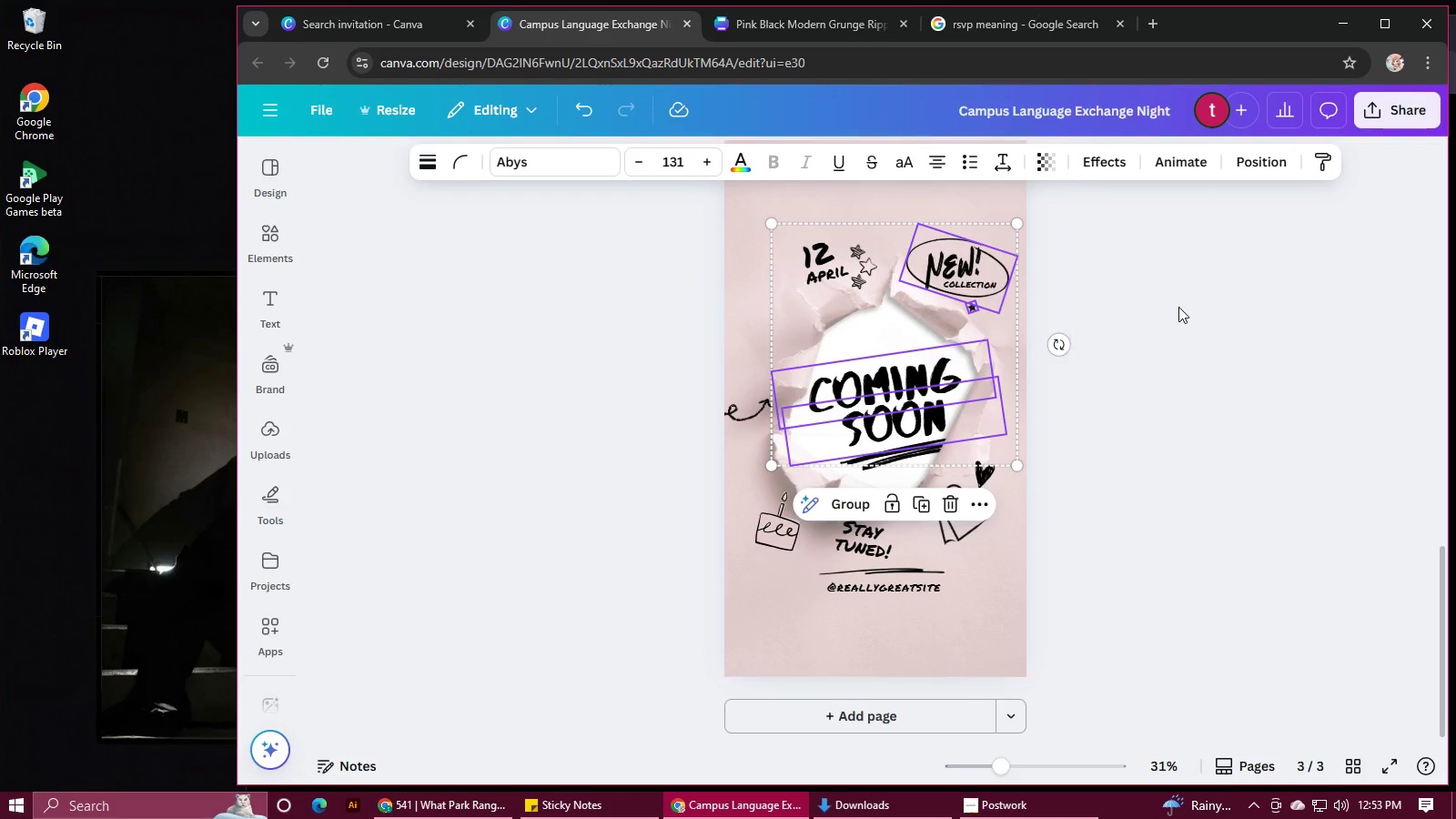 
left_click([1183, 307])
 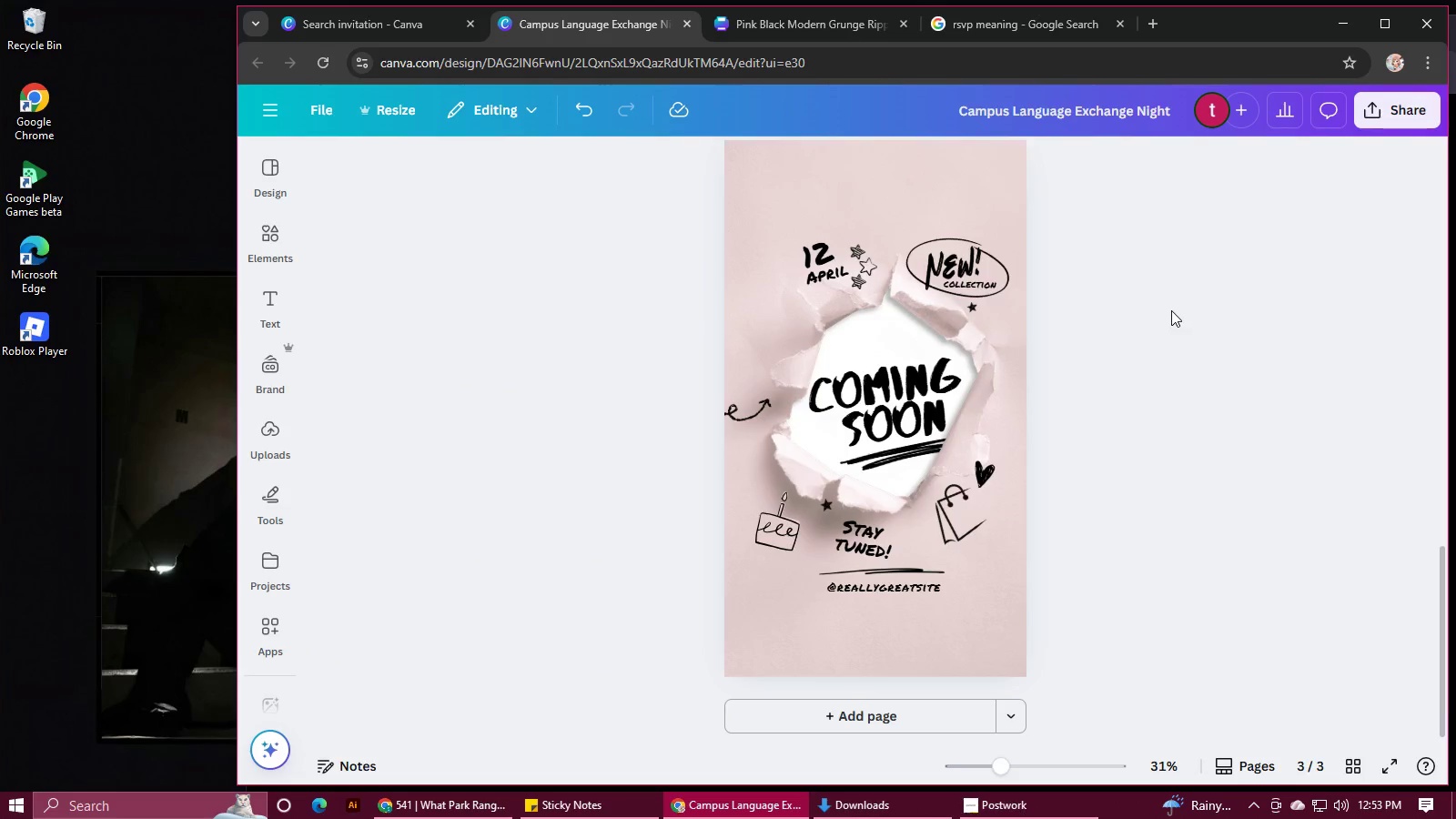 
scroll: coordinate [1163, 307], scroll_direction: up, amount: 2.0
 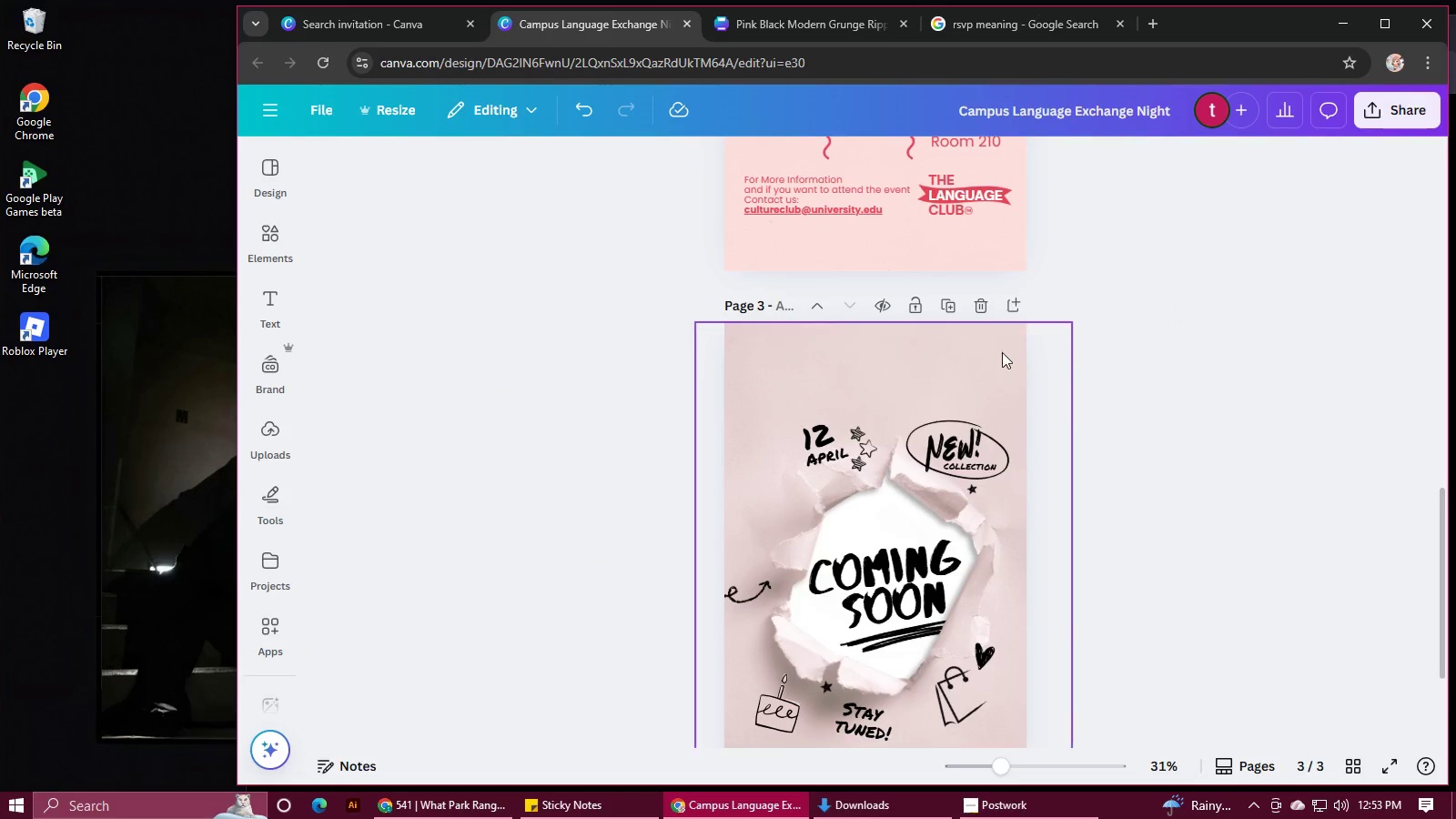 
left_click_drag(start_coordinate=[1005, 356], to_coordinate=[810, 453])
 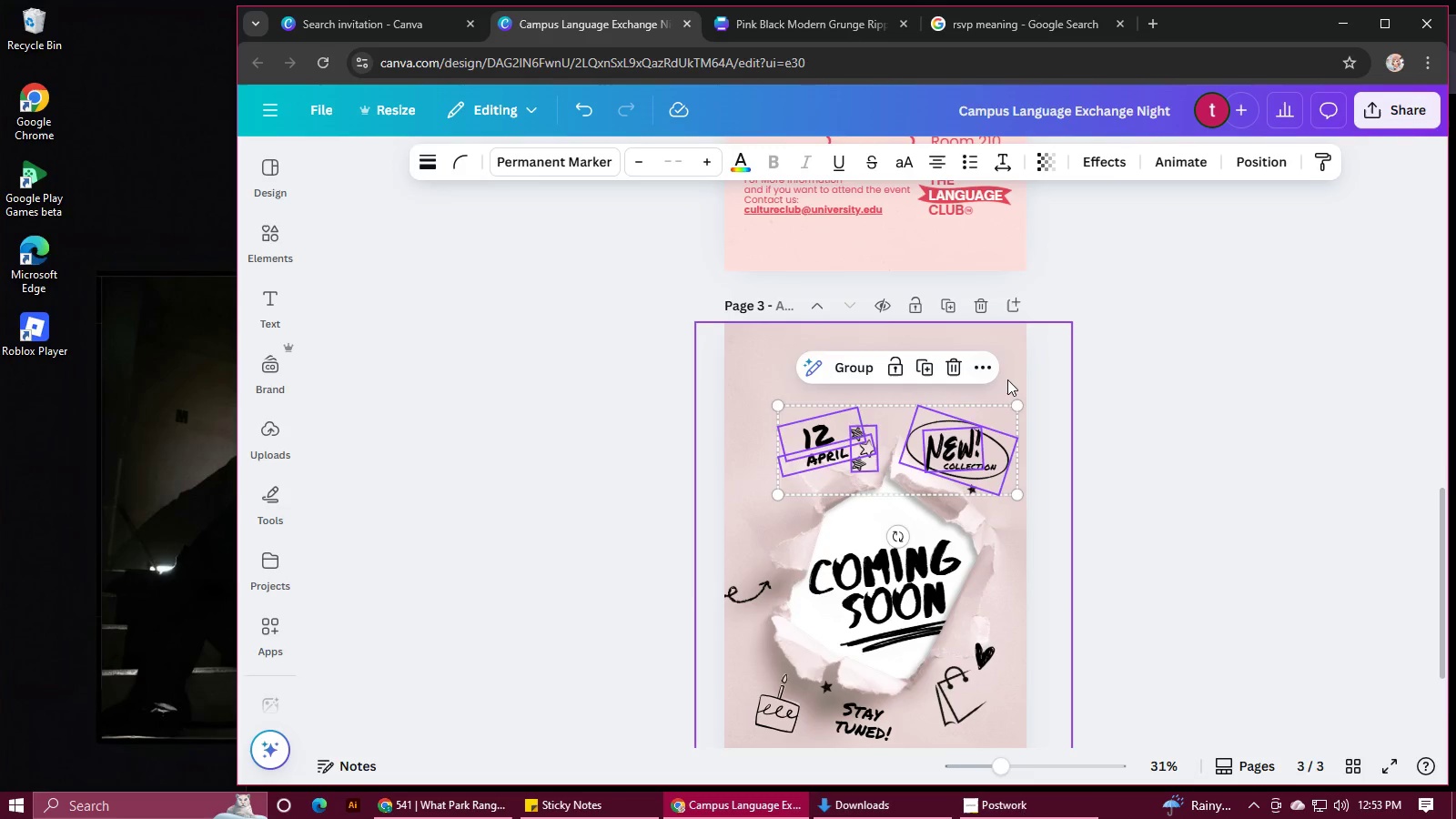 
left_click([1007, 379])
 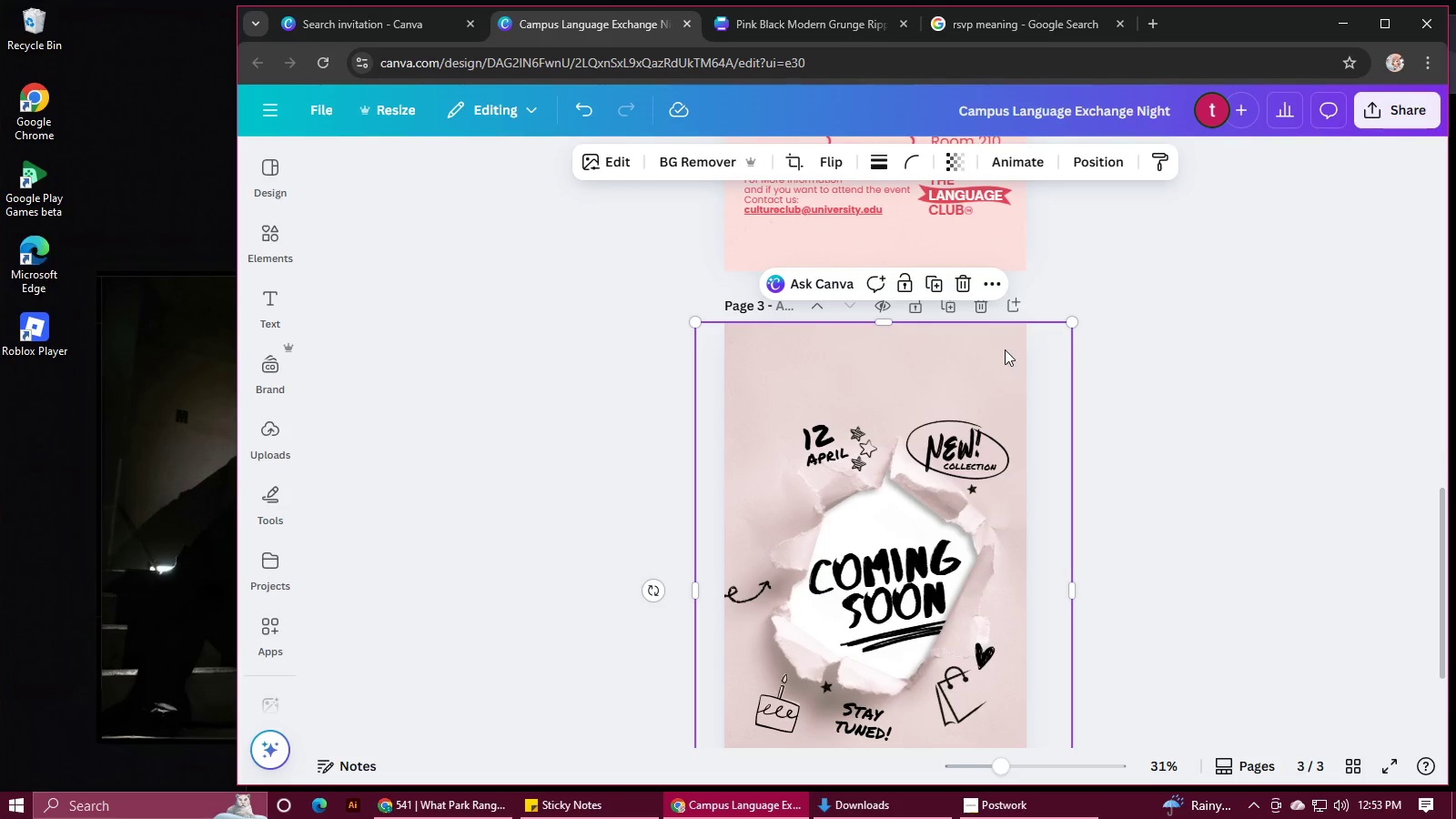 
left_click_drag(start_coordinate=[1005, 349], to_coordinate=[756, 394])
 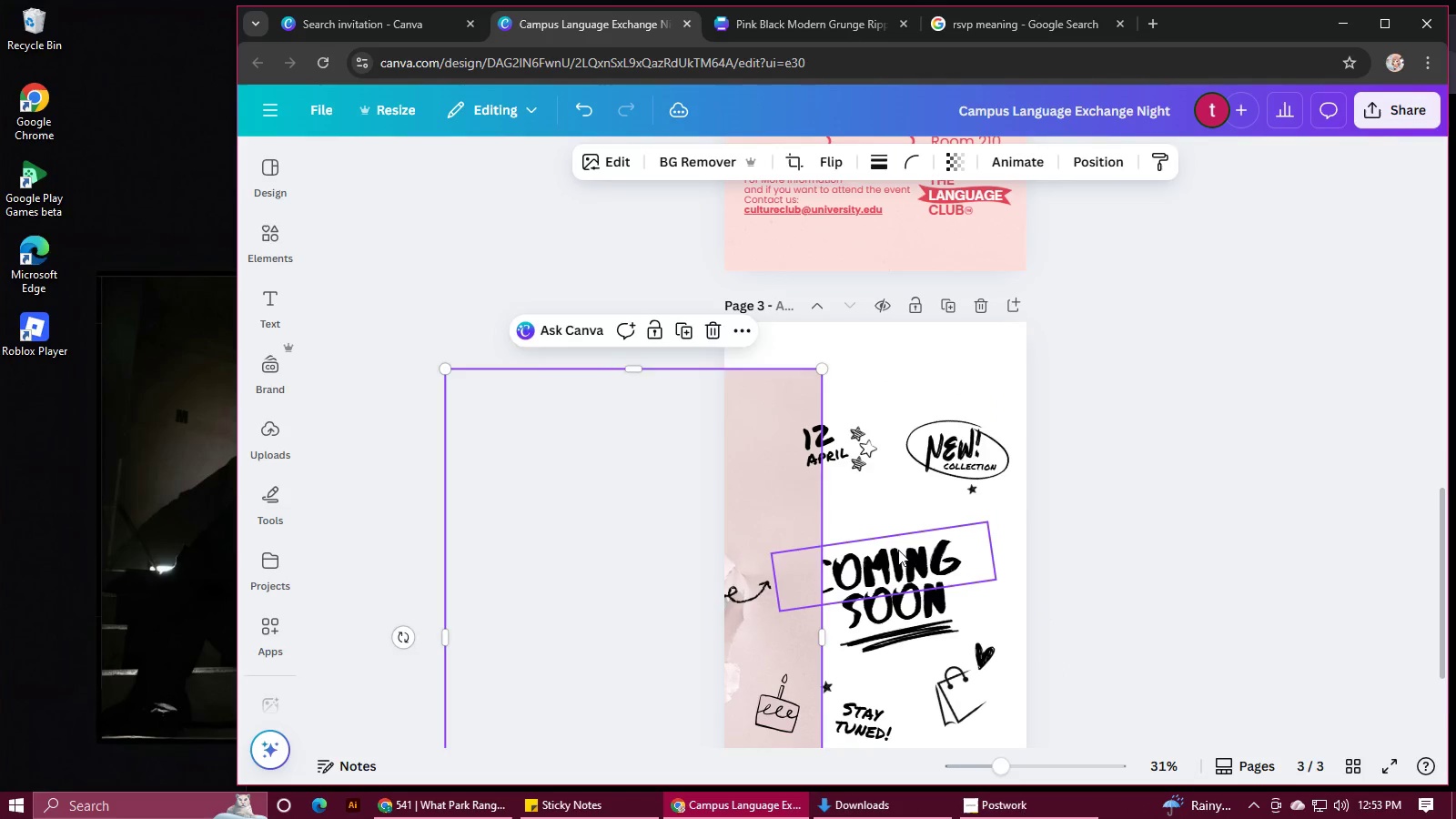 
left_click([898, 550])
 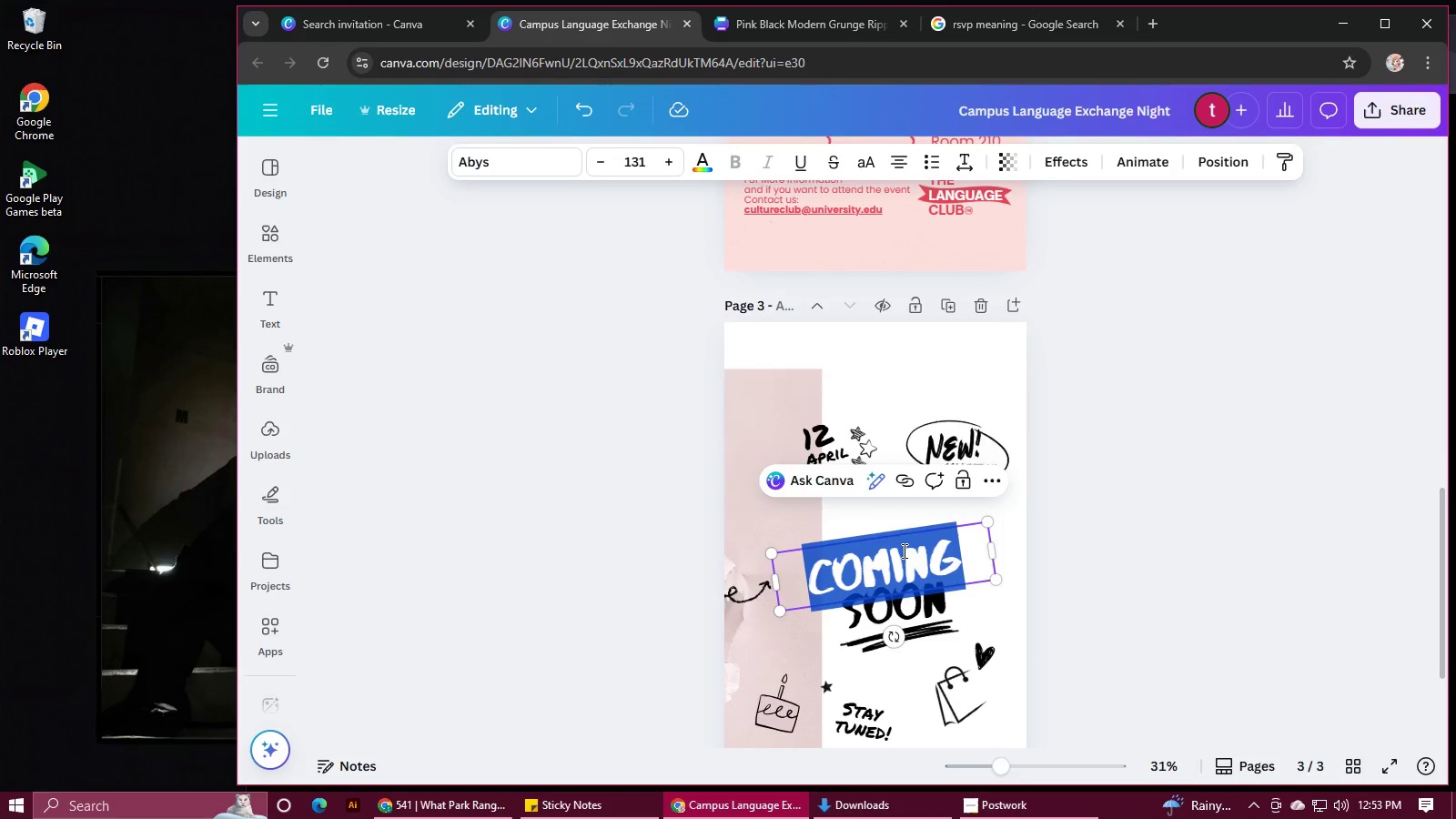 
scroll: coordinate [906, 549], scroll_direction: up, amount: 4.0
 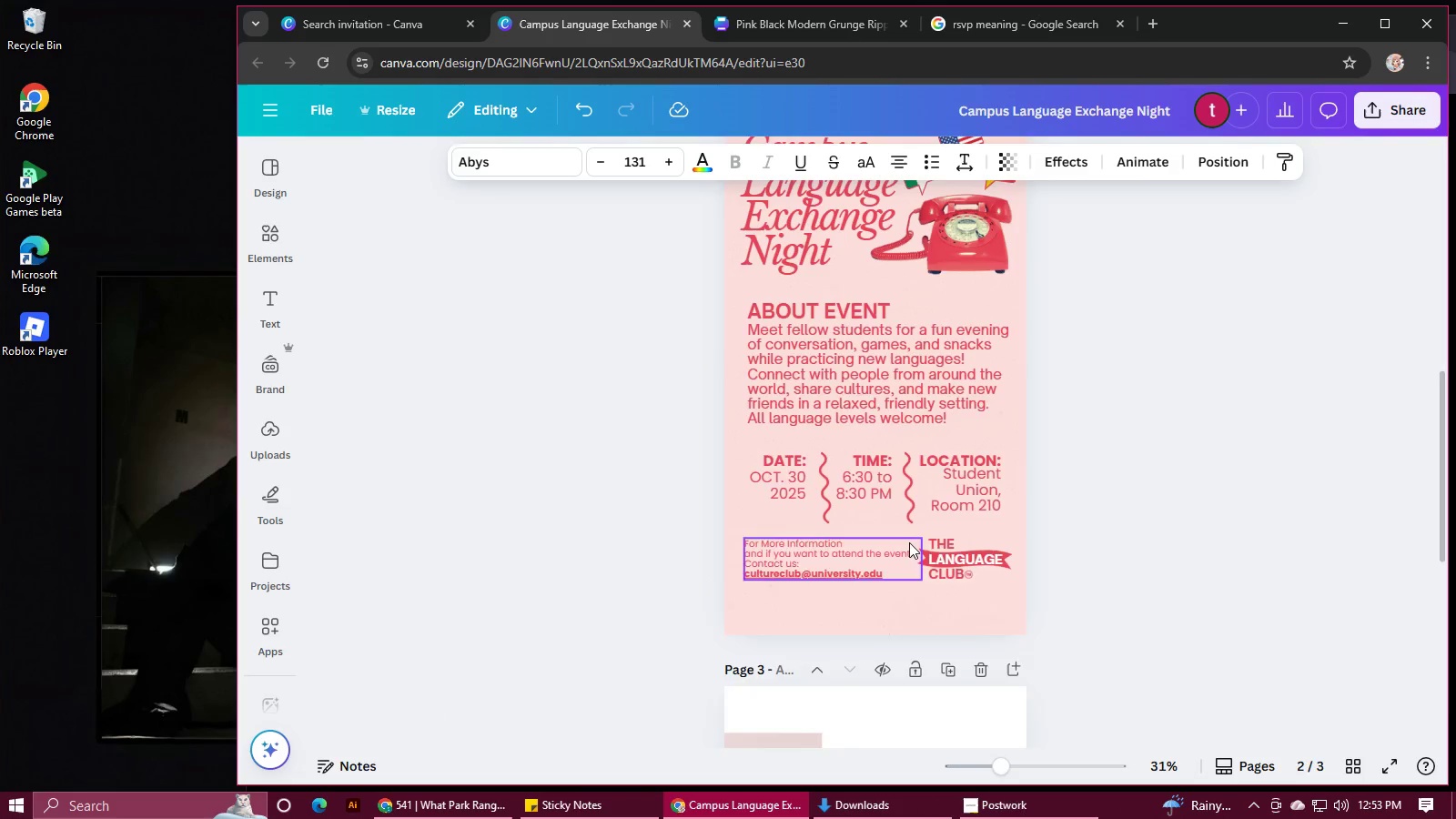 
scroll: coordinate [910, 541], scroll_direction: down, amount: 1.0
 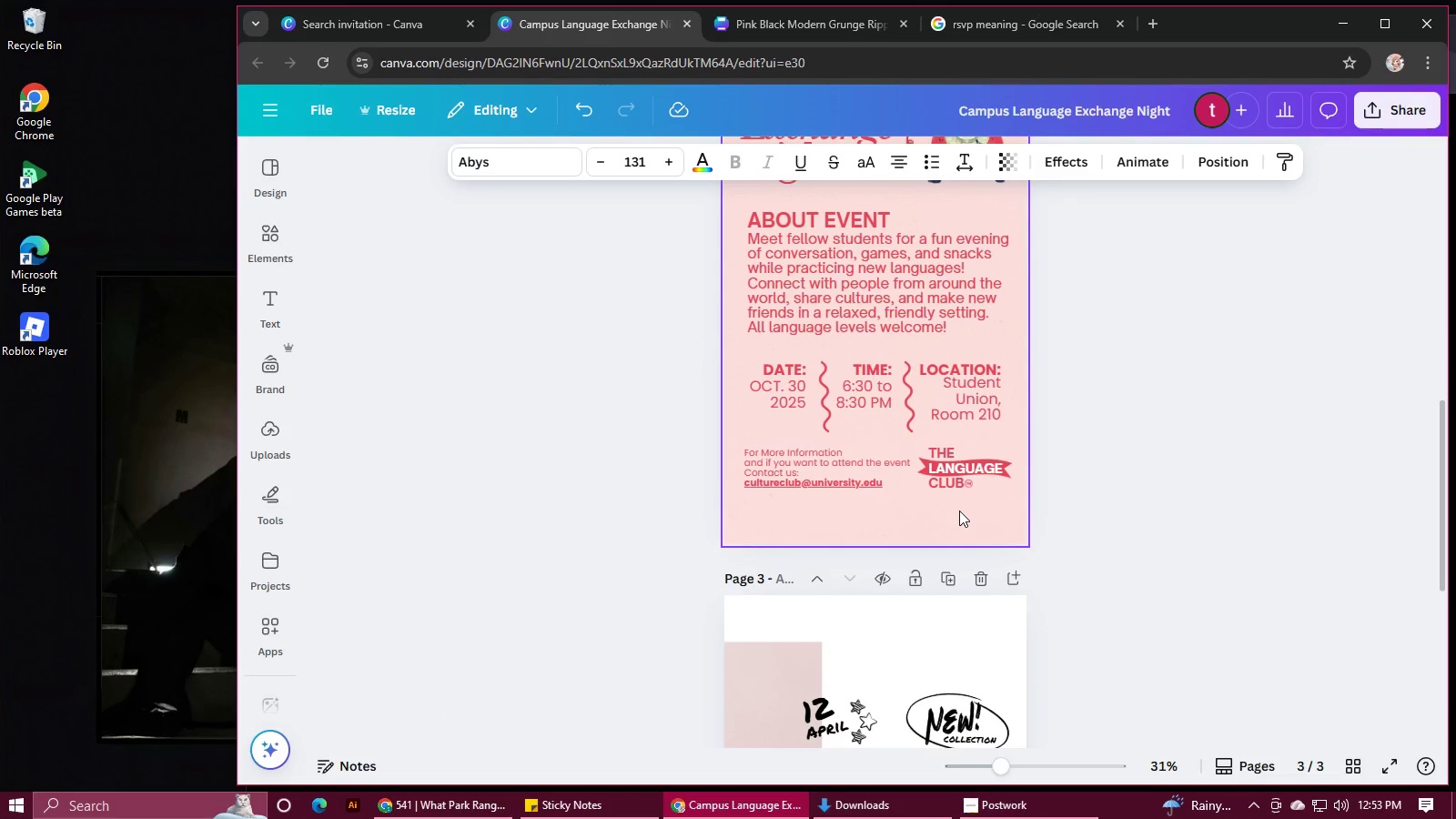 
type(campus)
 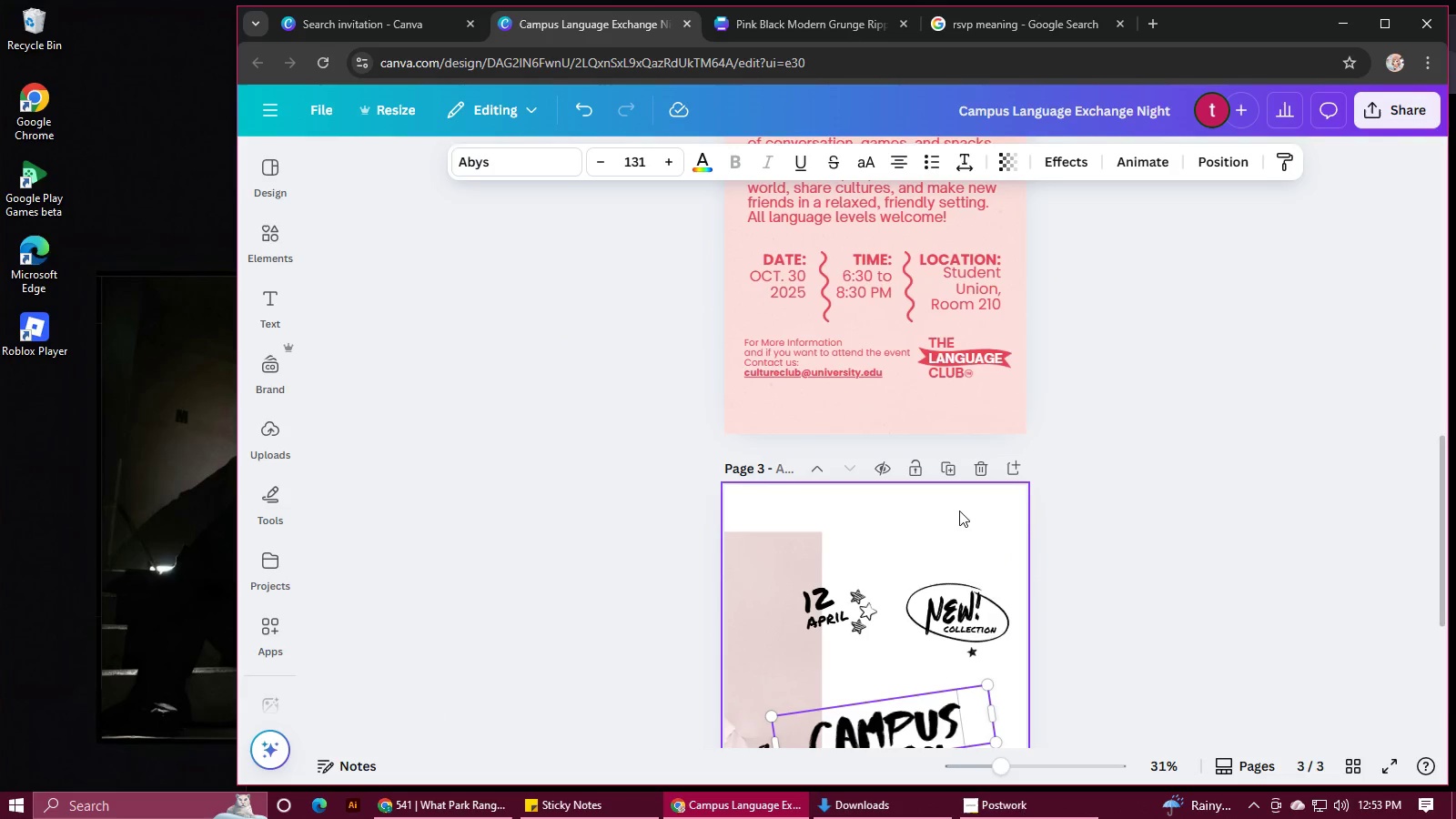 
scroll: coordinate [976, 500], scroll_direction: down, amount: 1.0
 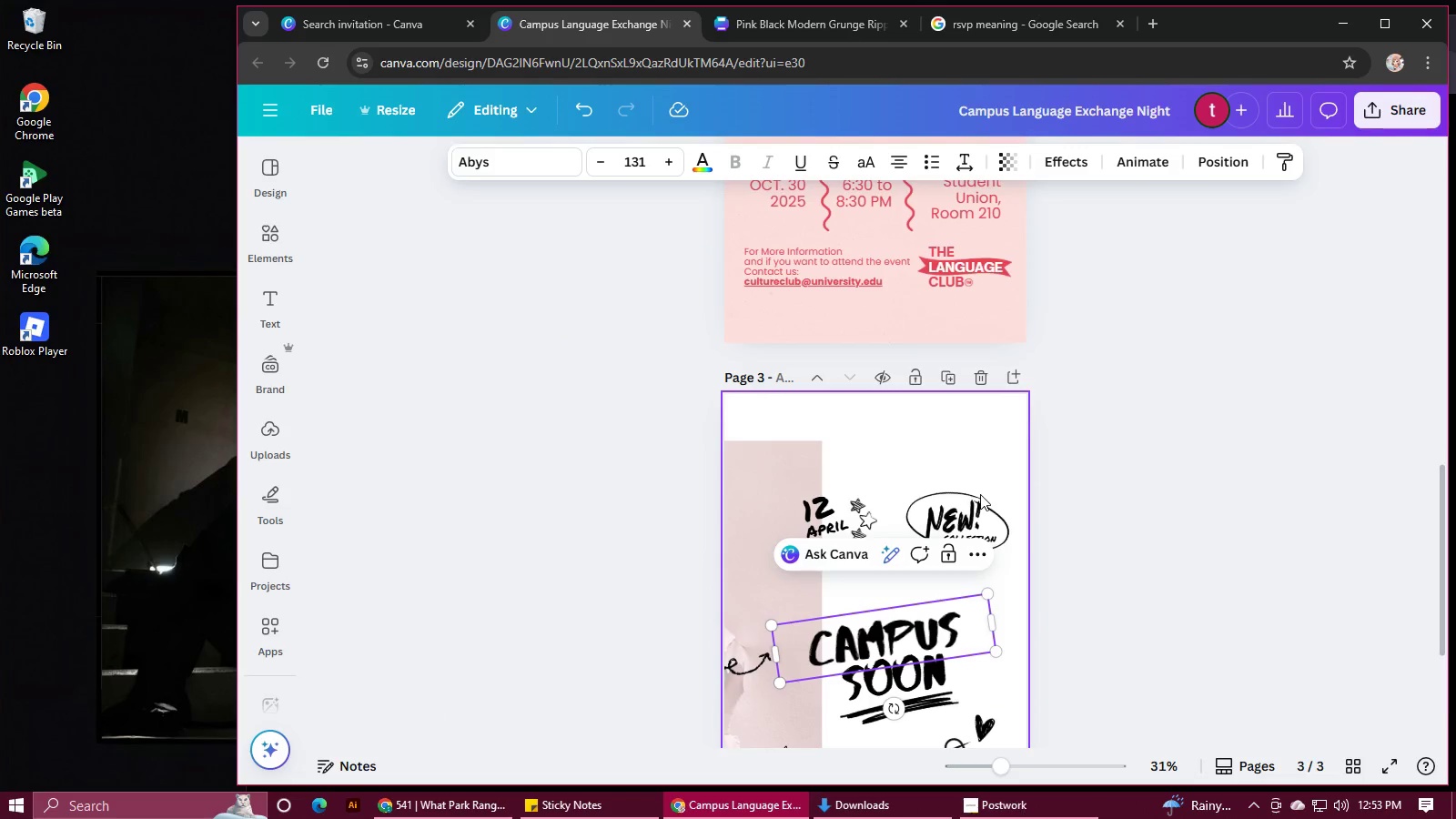 
key(Enter)
 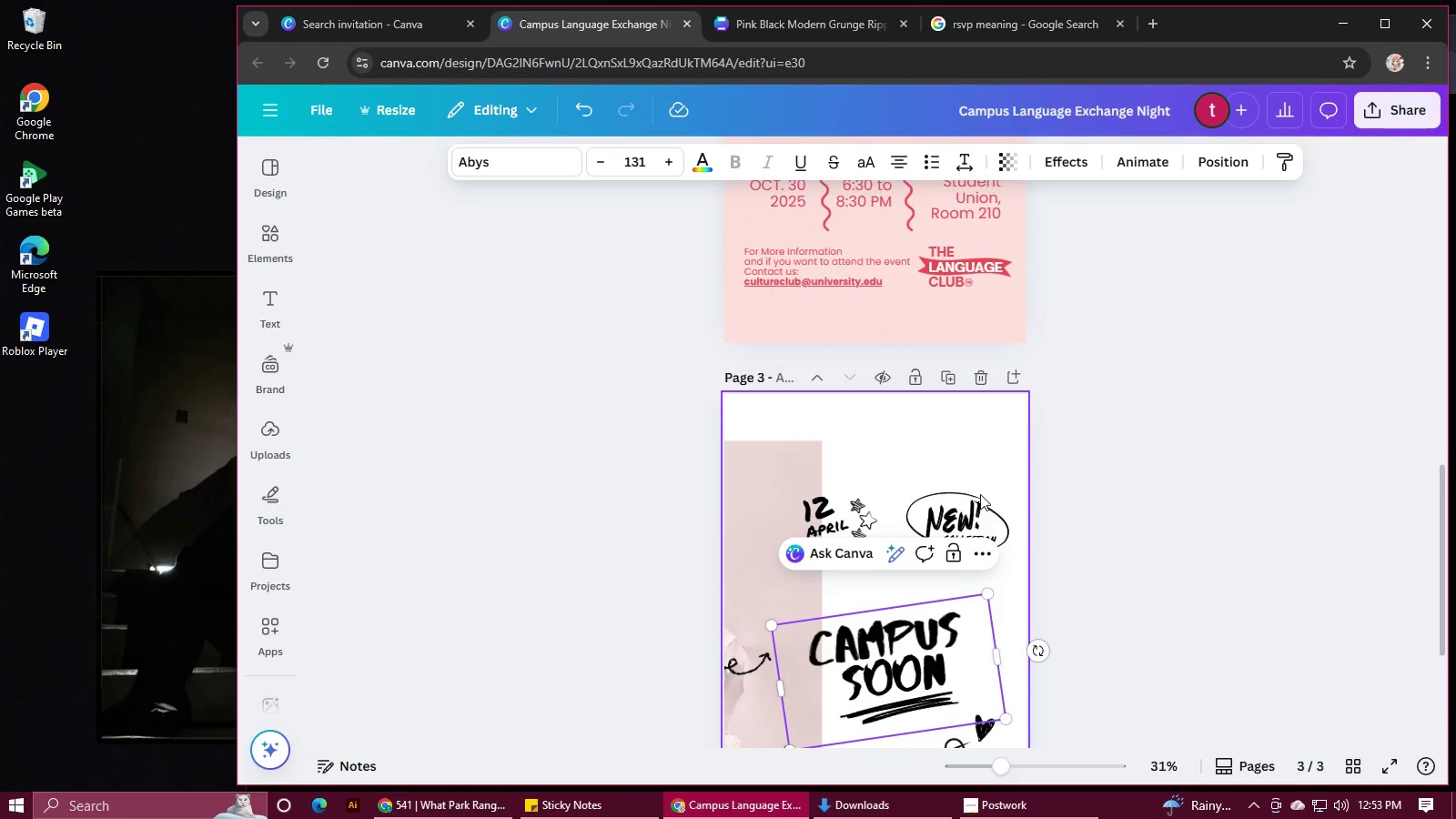 
type(language)
 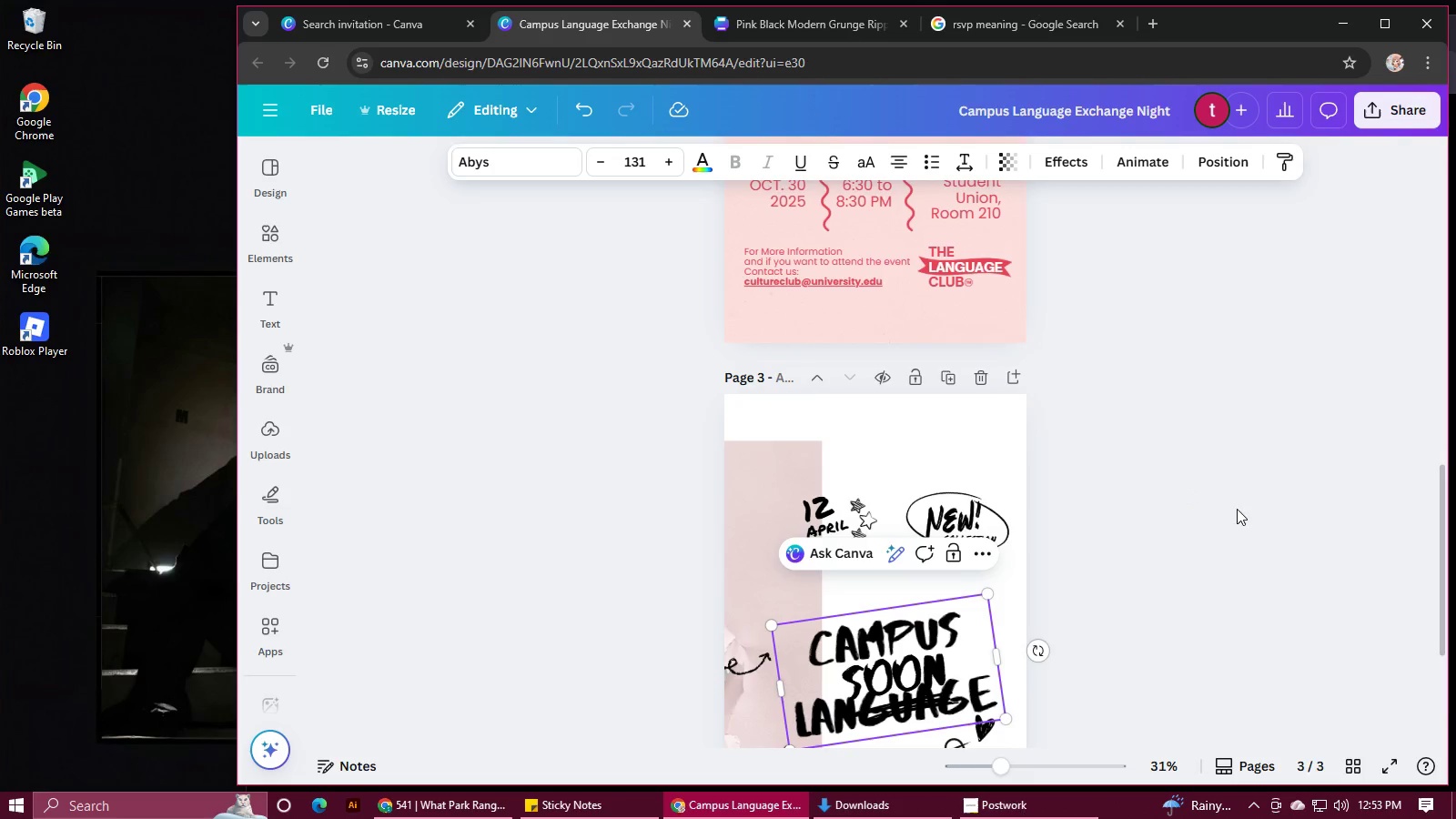 
left_click([1220, 530])
 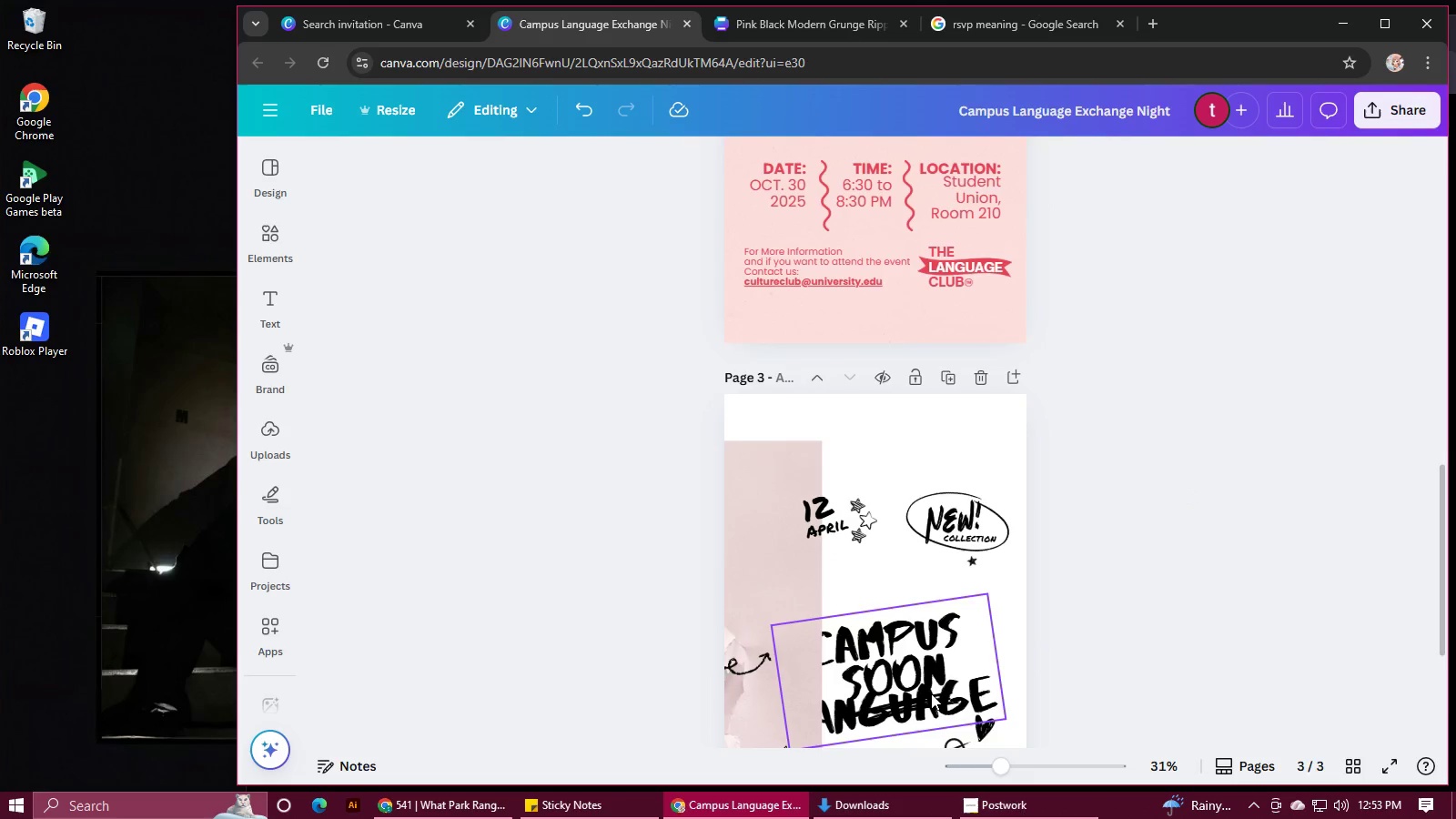 
left_click([933, 697])
 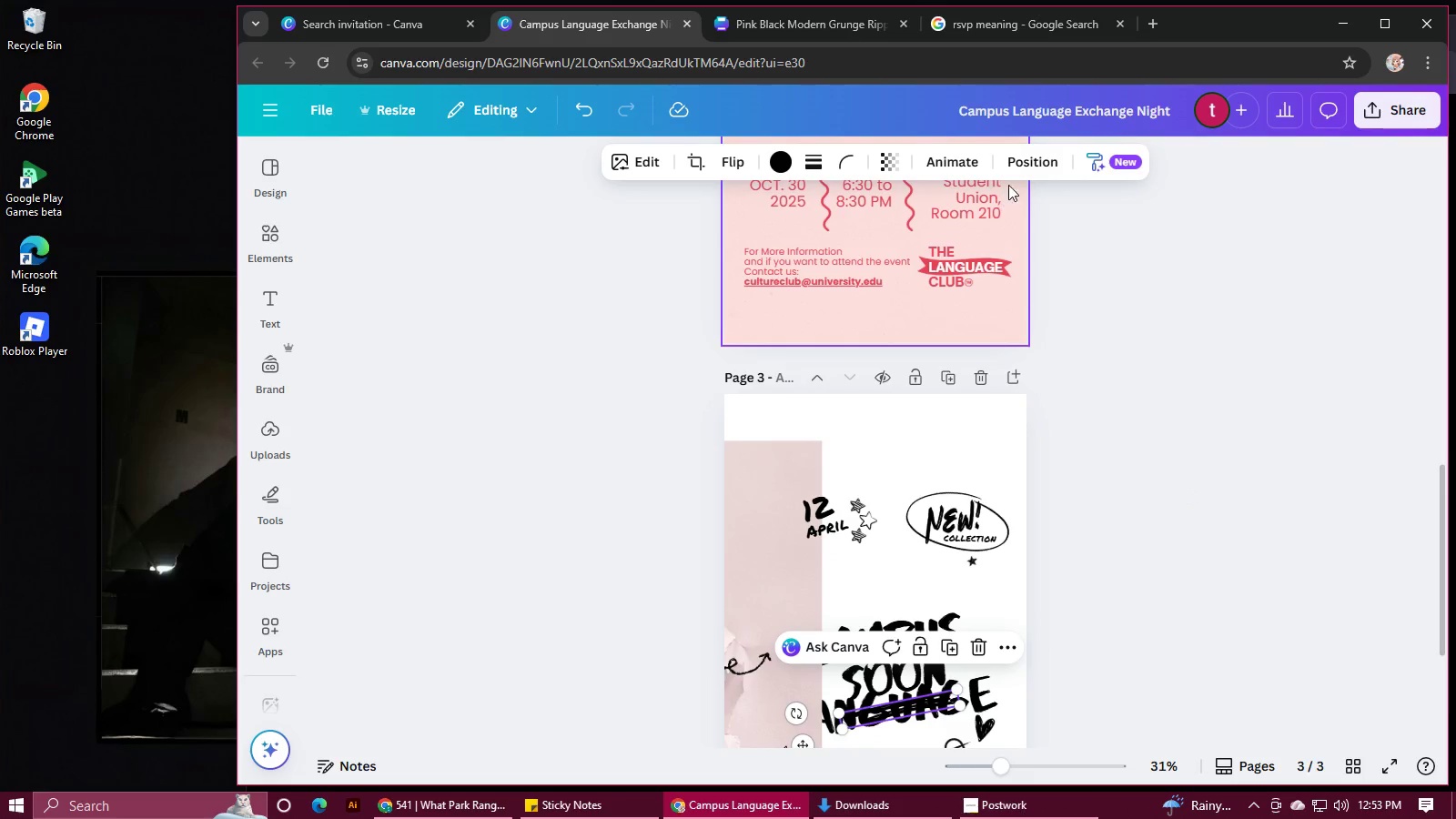 
left_click([1025, 161])
 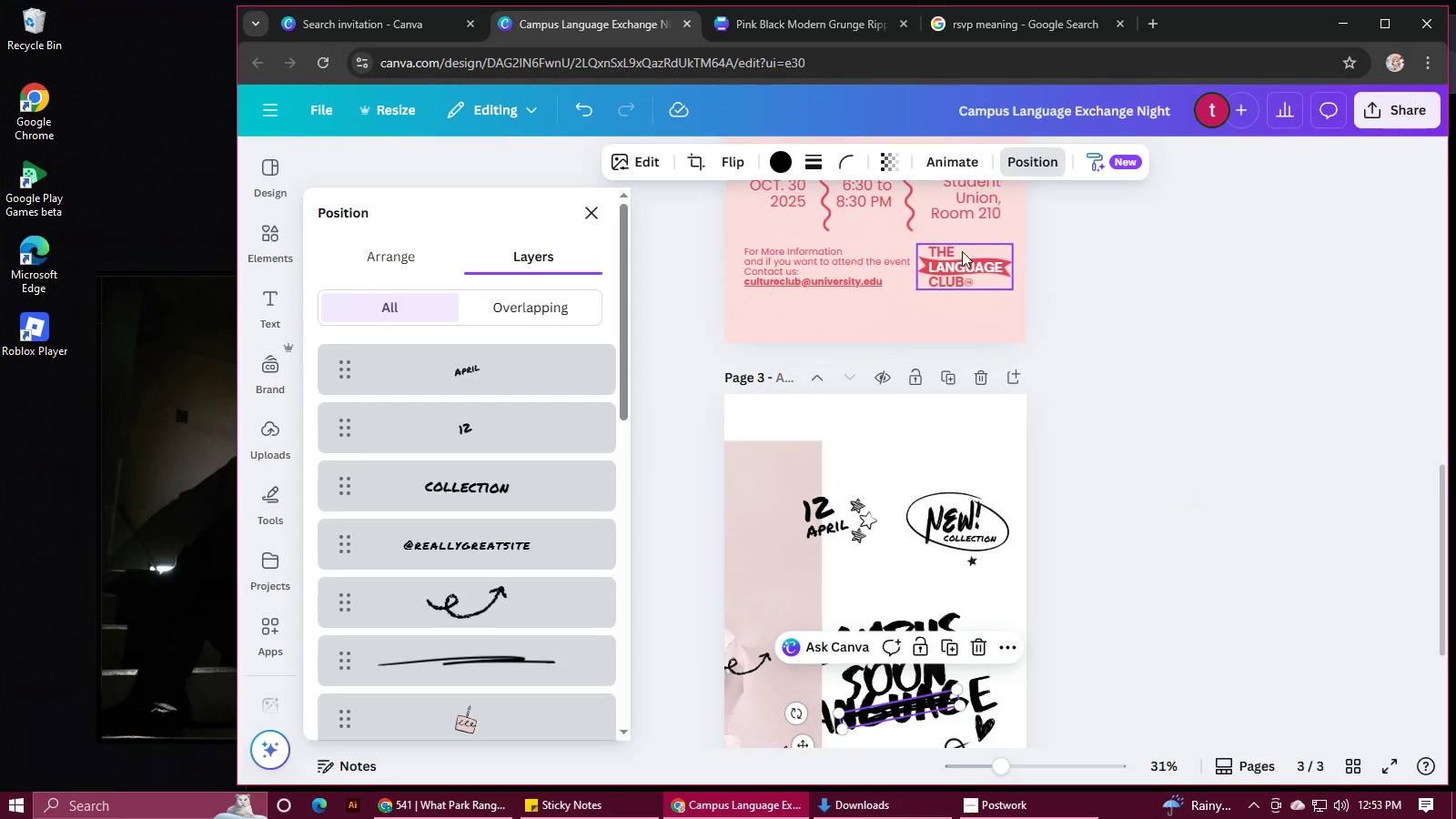 
scroll: coordinate [1030, 334], scroll_direction: down, amount: 2.0
 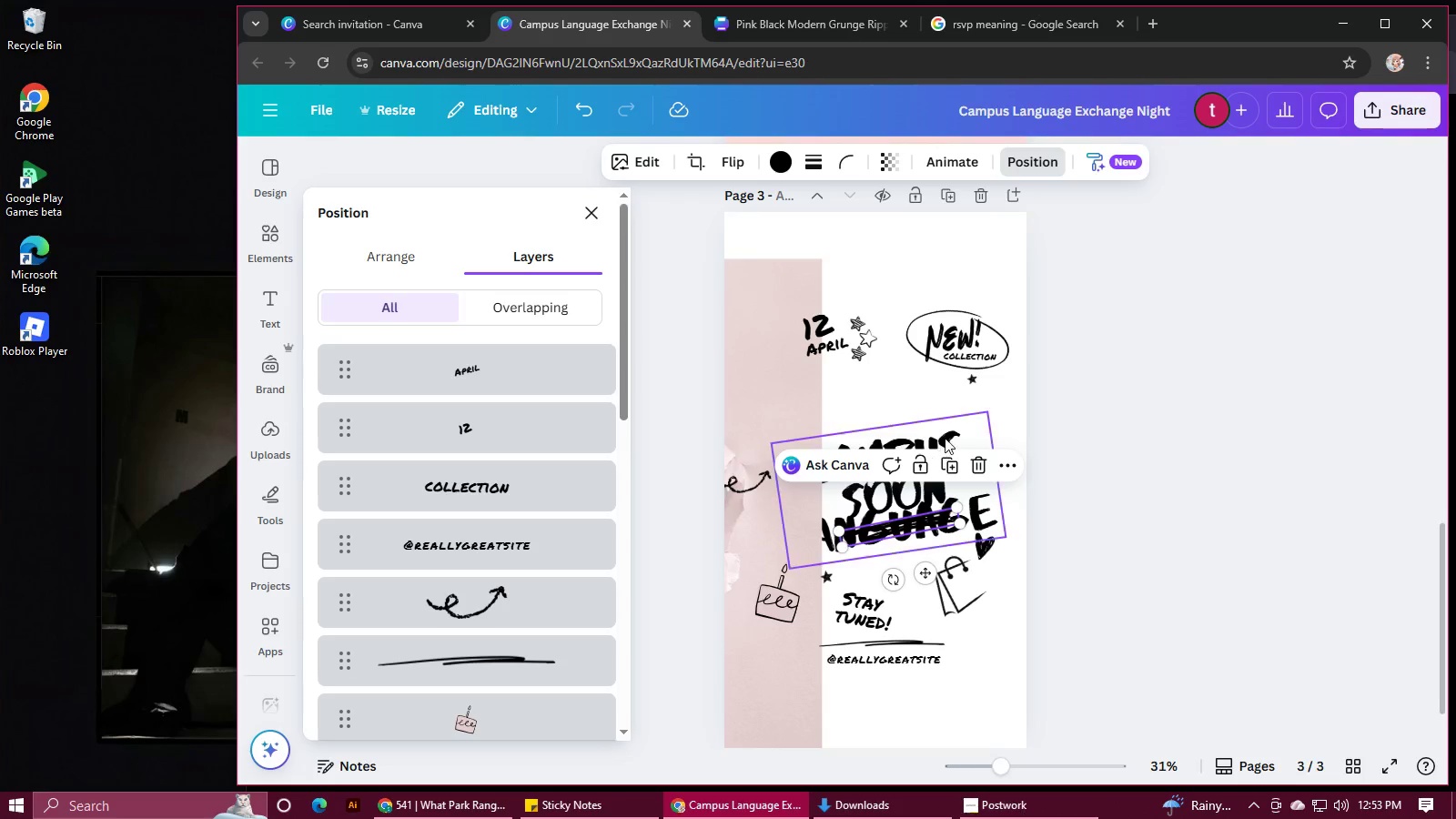 
double_click([954, 431])
 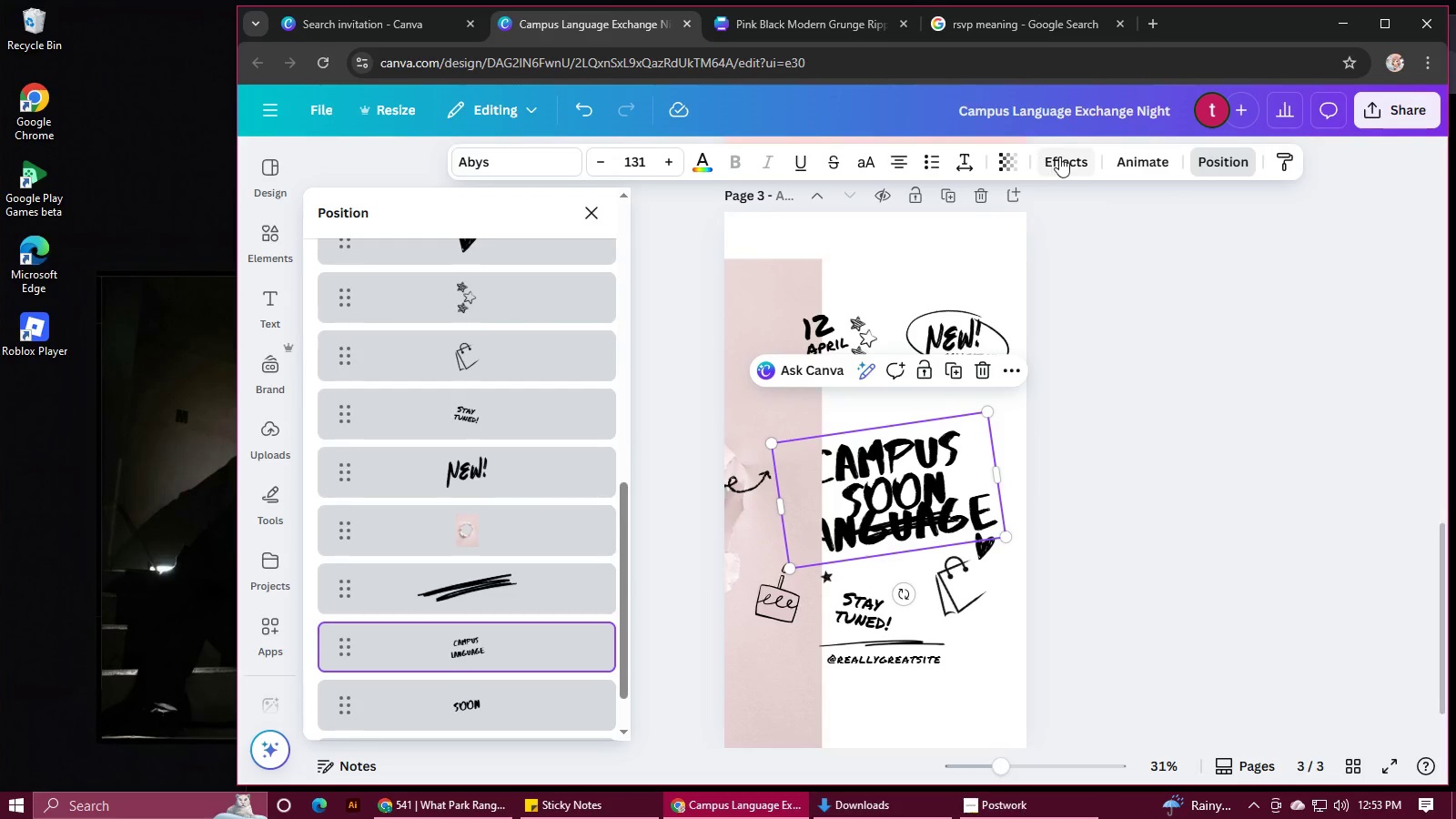 
left_click([1062, 157])
 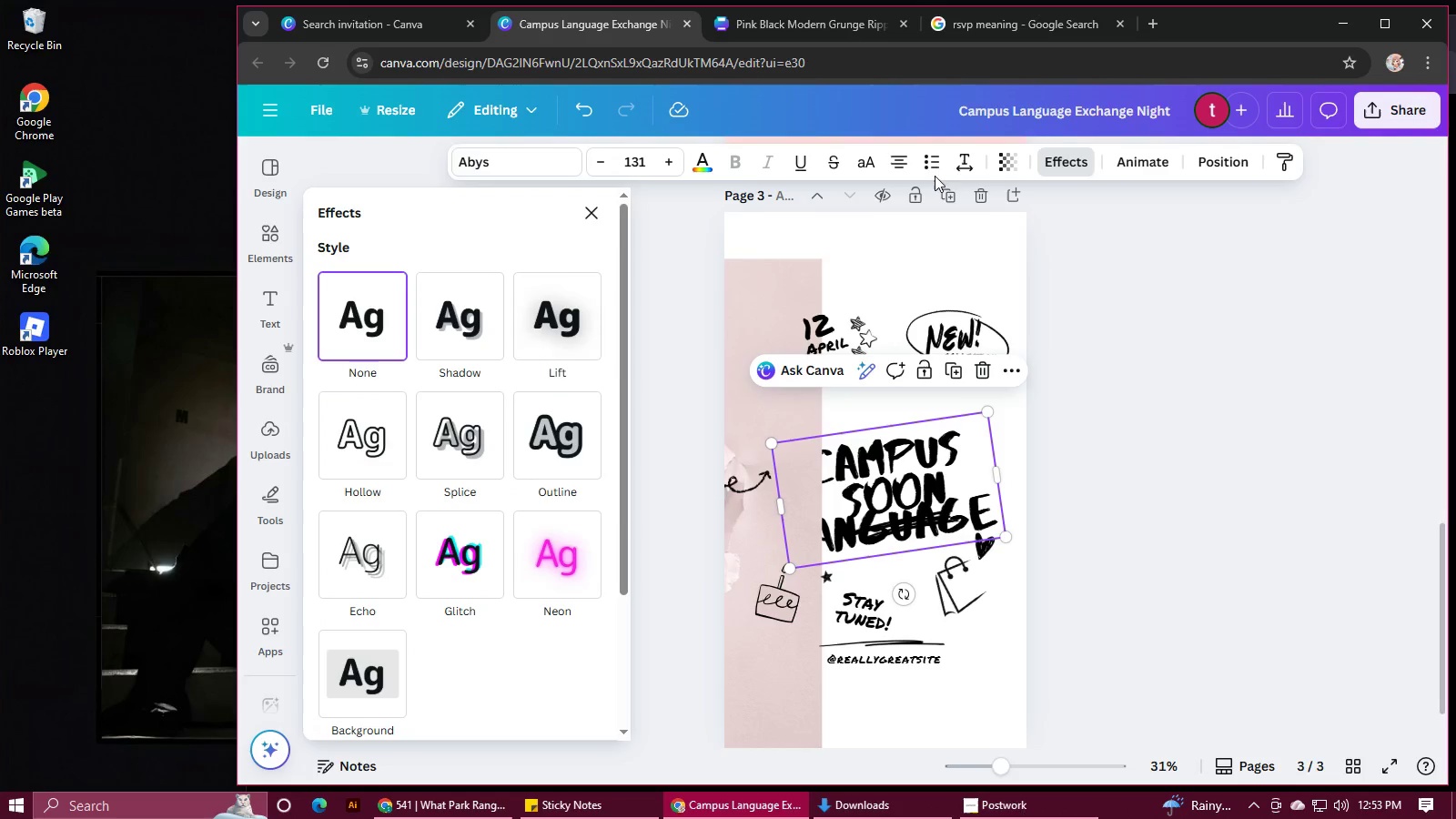 
left_click([958, 165])
 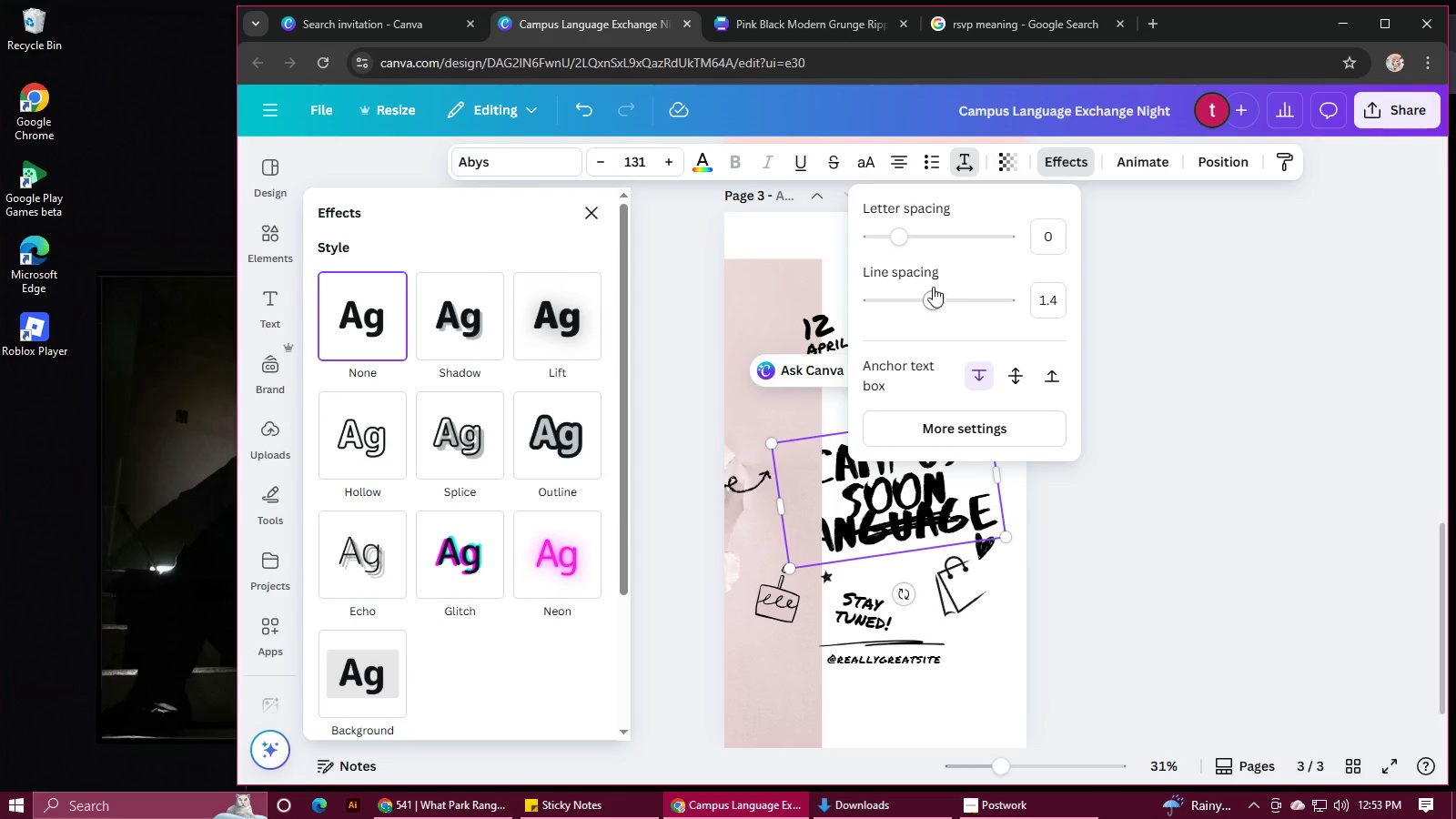 
left_click_drag(start_coordinate=[927, 297], to_coordinate=[899, 302])
 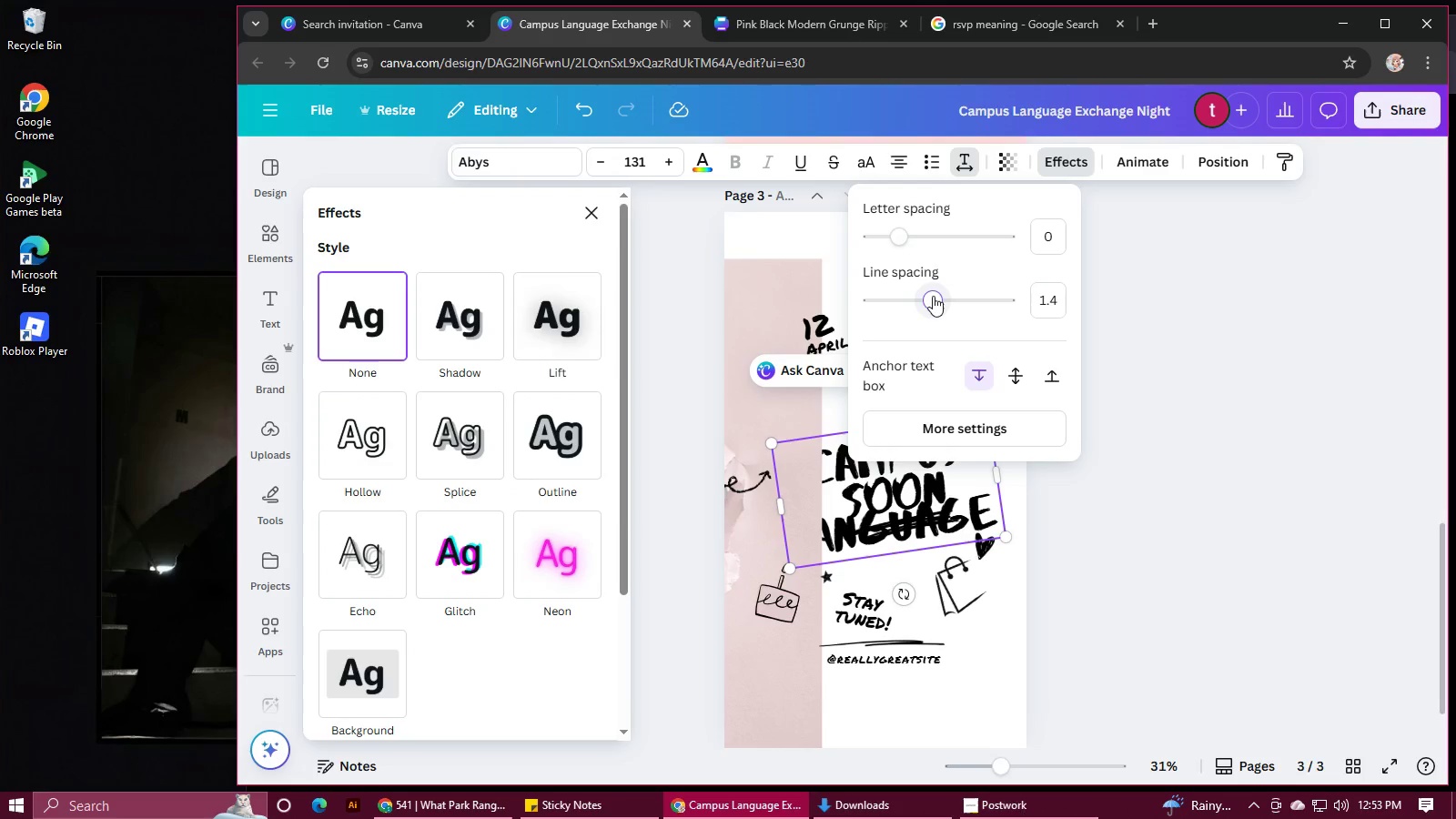 
left_click_drag(start_coordinate=[933, 296], to_coordinate=[895, 304])
 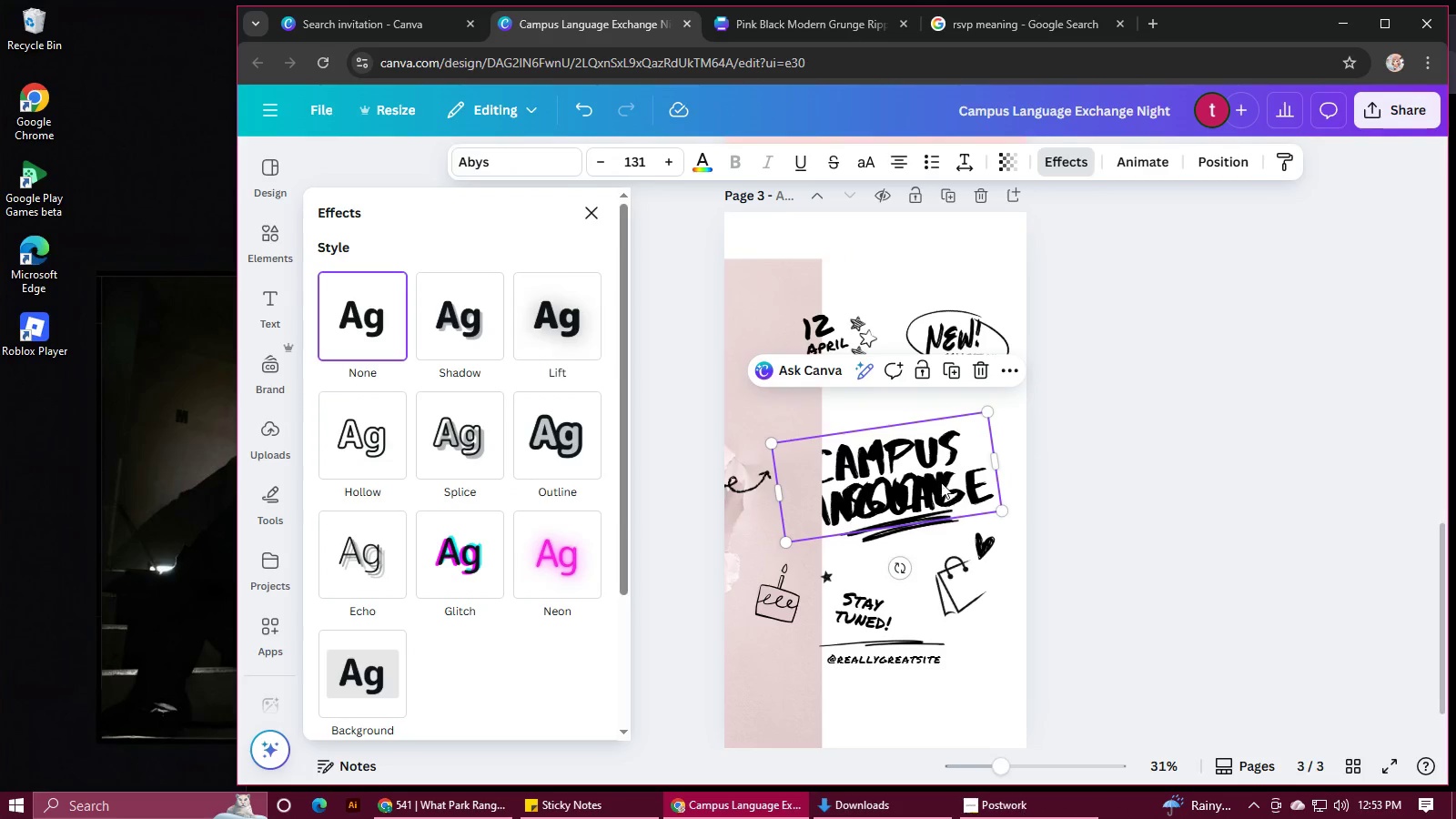 
left_click_drag(start_coordinate=[935, 456], to_coordinate=[925, 410])
 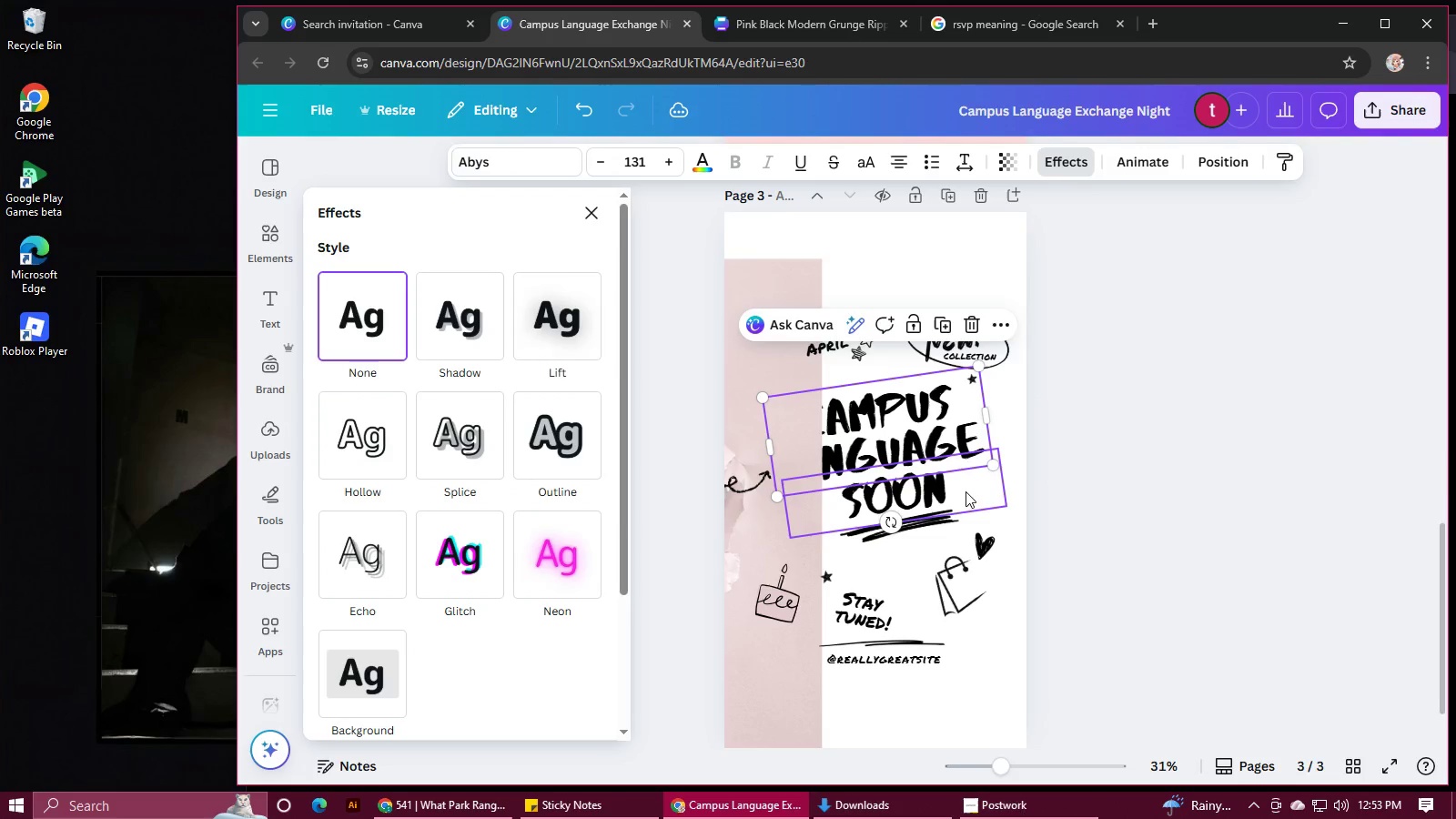 
left_click([926, 497])
 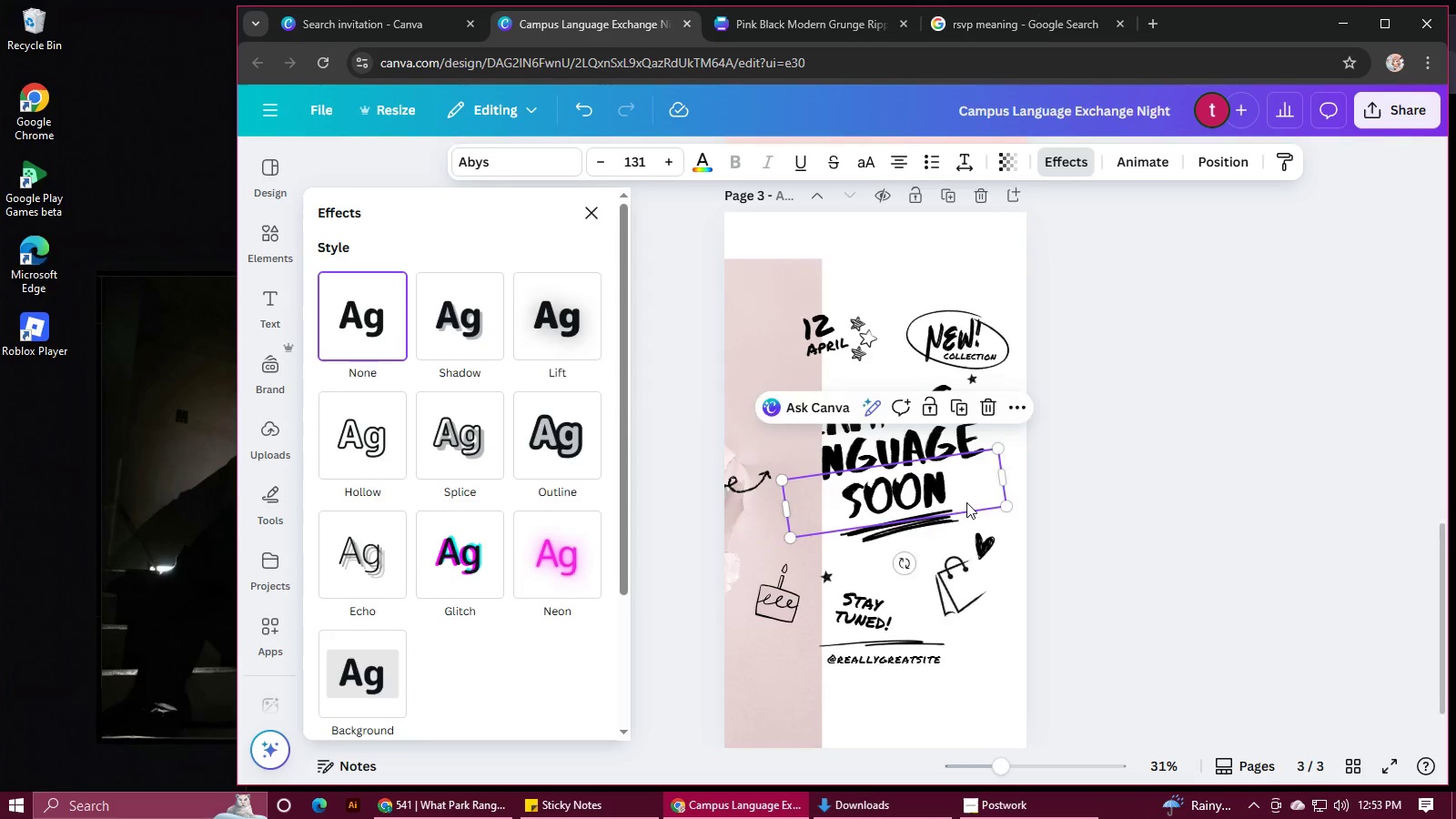 
scroll: coordinate [968, 502], scroll_direction: up, amount: 5.0
 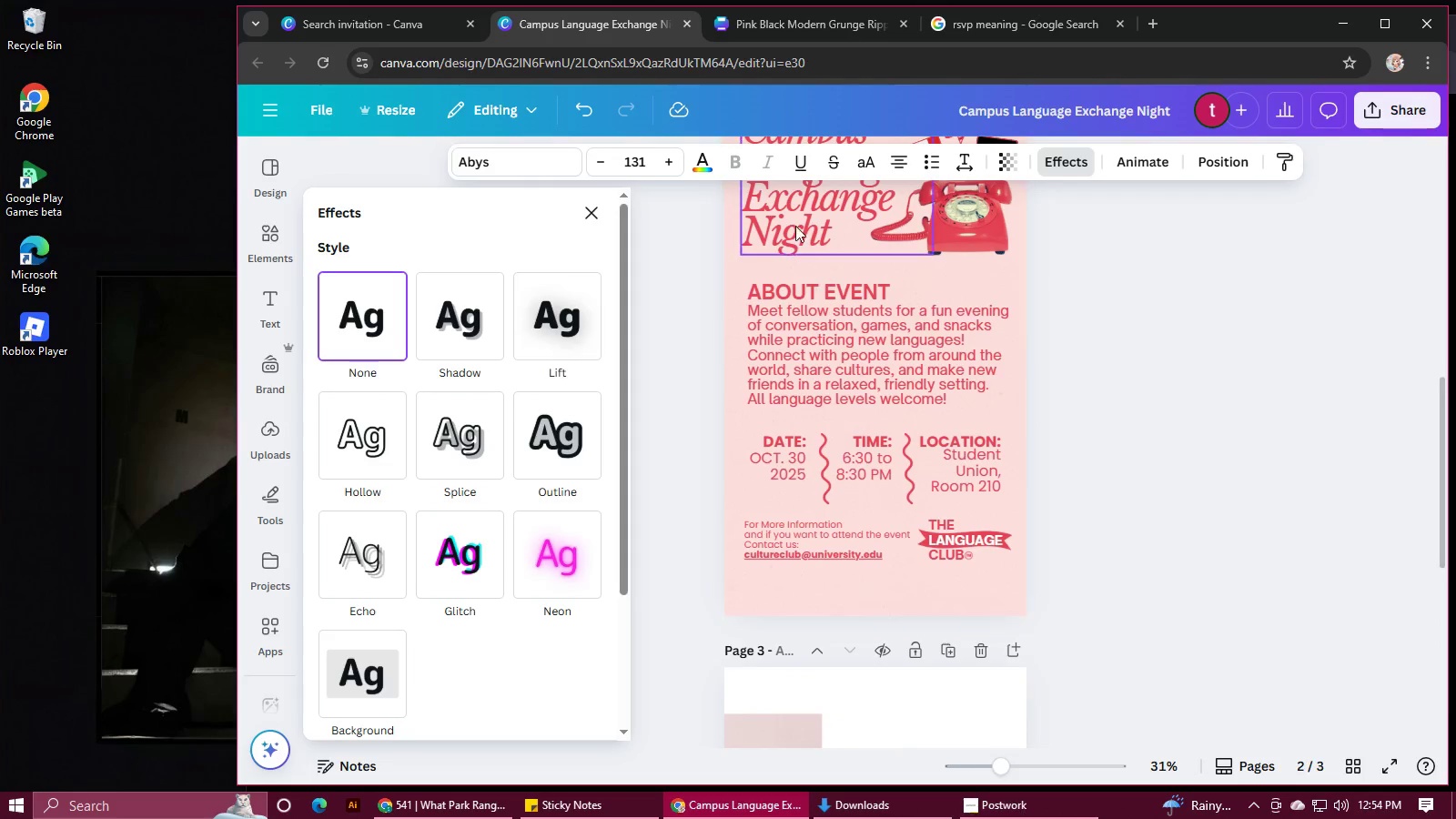 
left_click([786, 217])
 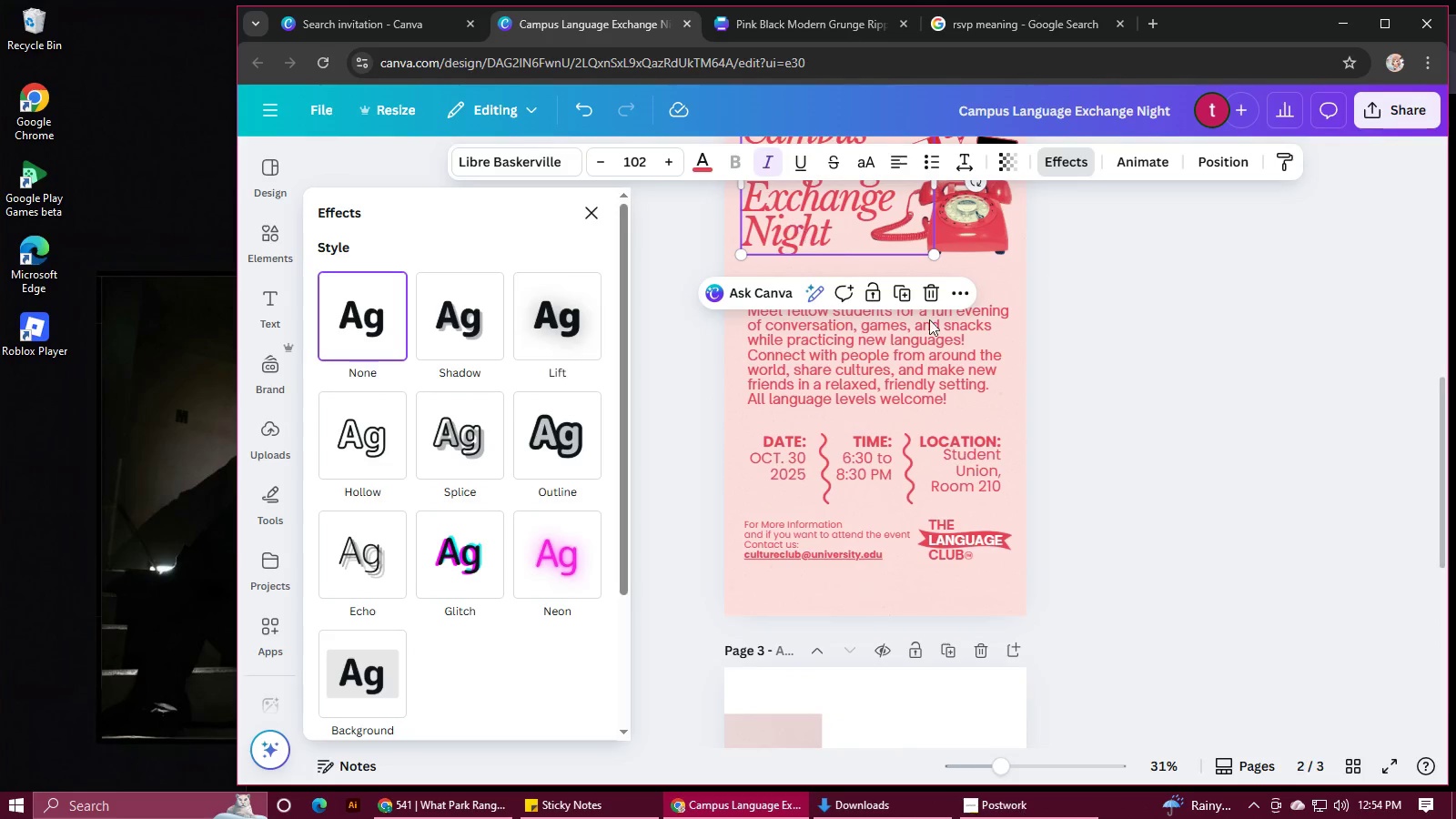 
scroll: coordinate [953, 329], scroll_direction: down, amount: 5.0
 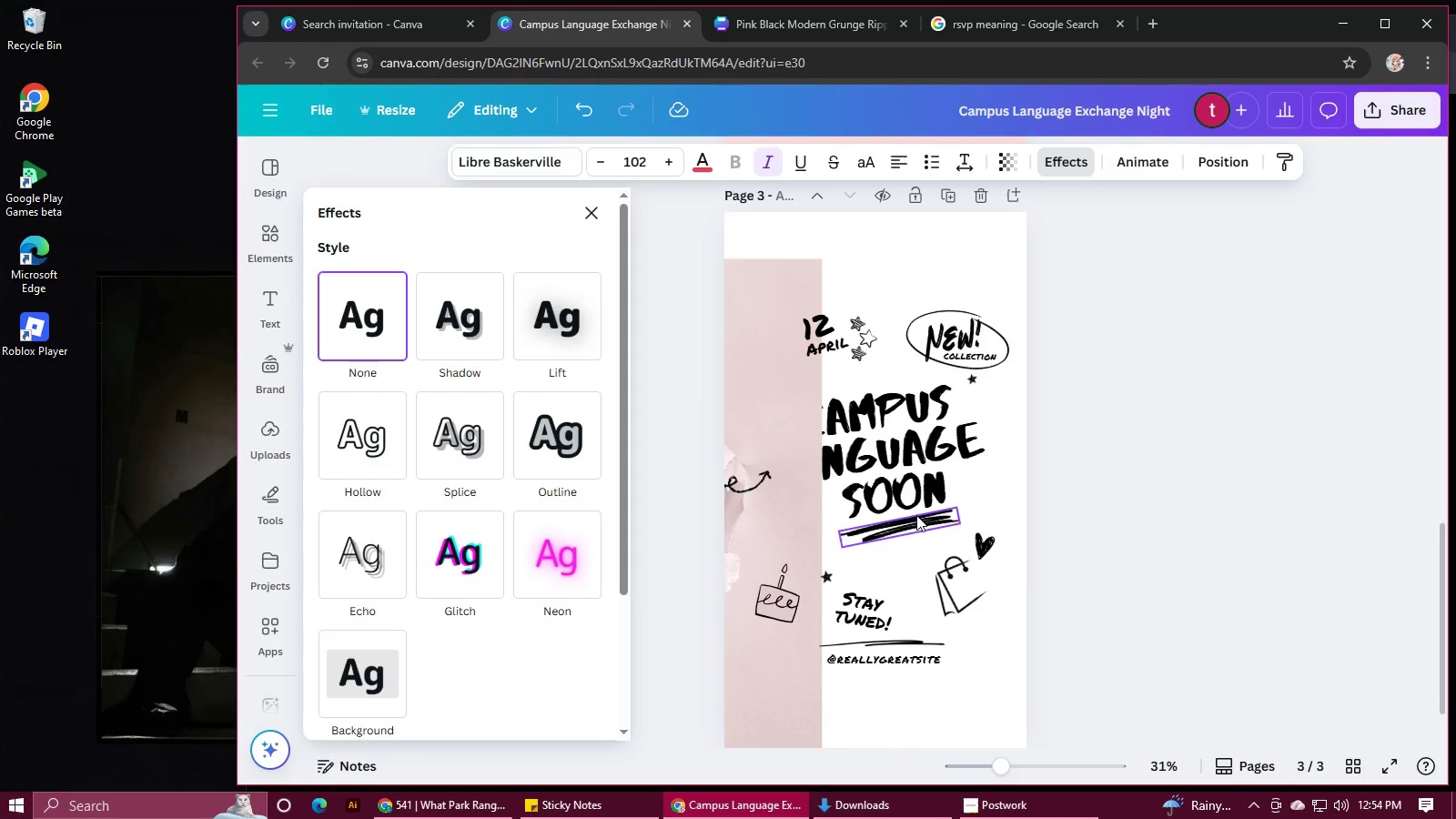 
left_click([905, 500])
 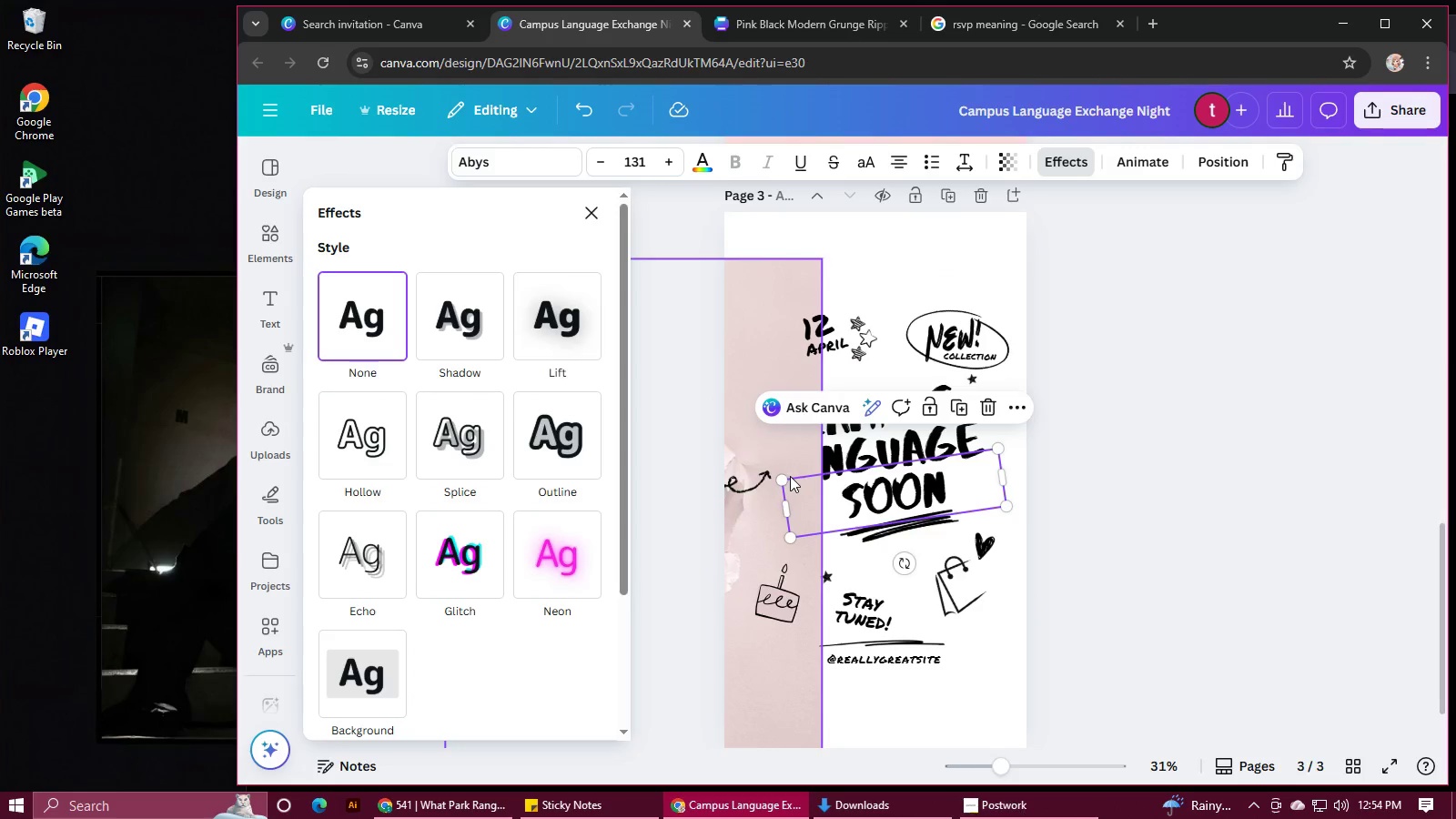 
left_click_drag(start_coordinate=[784, 476], to_coordinate=[838, 493])
 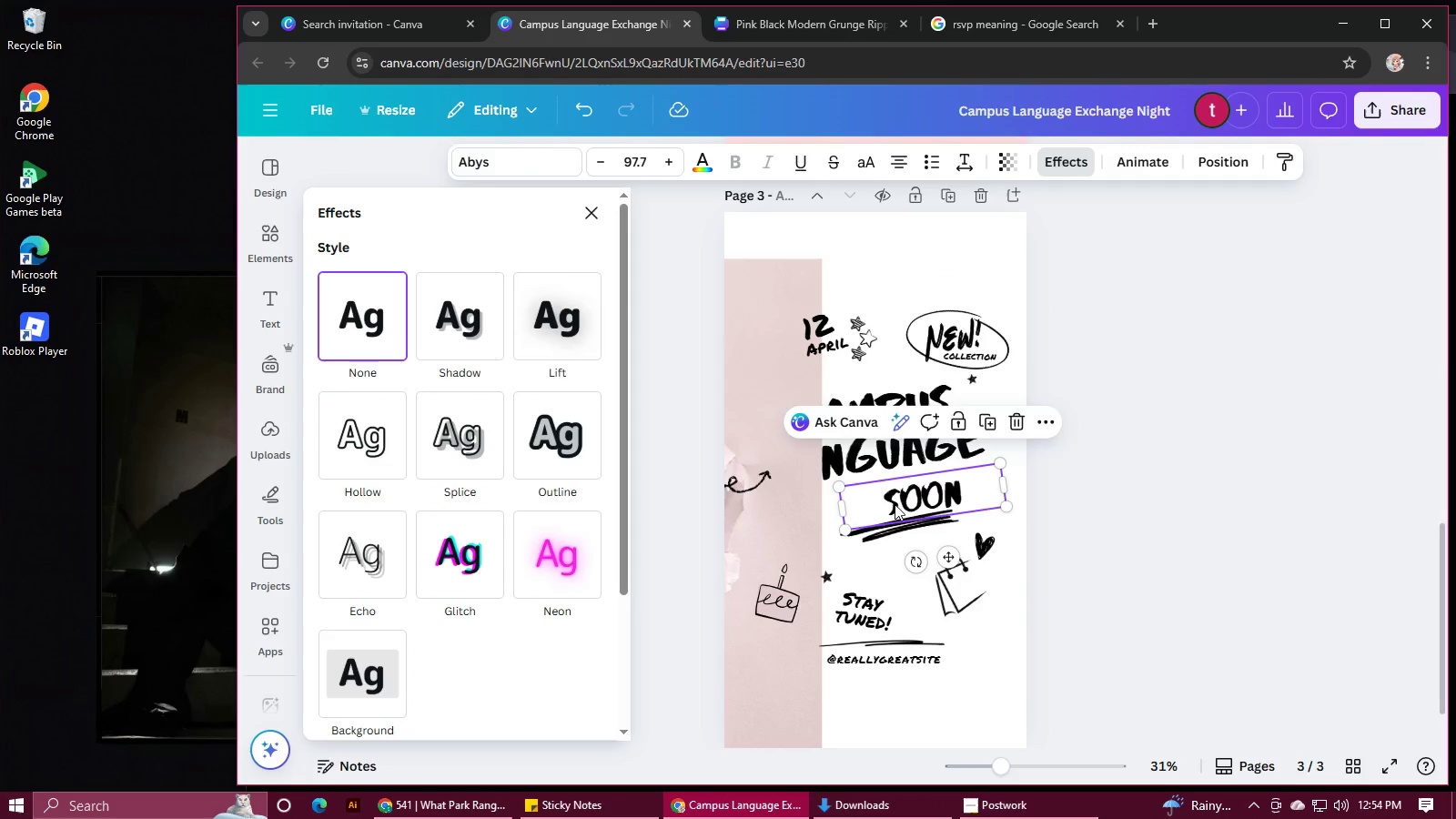 
double_click([895, 504])
 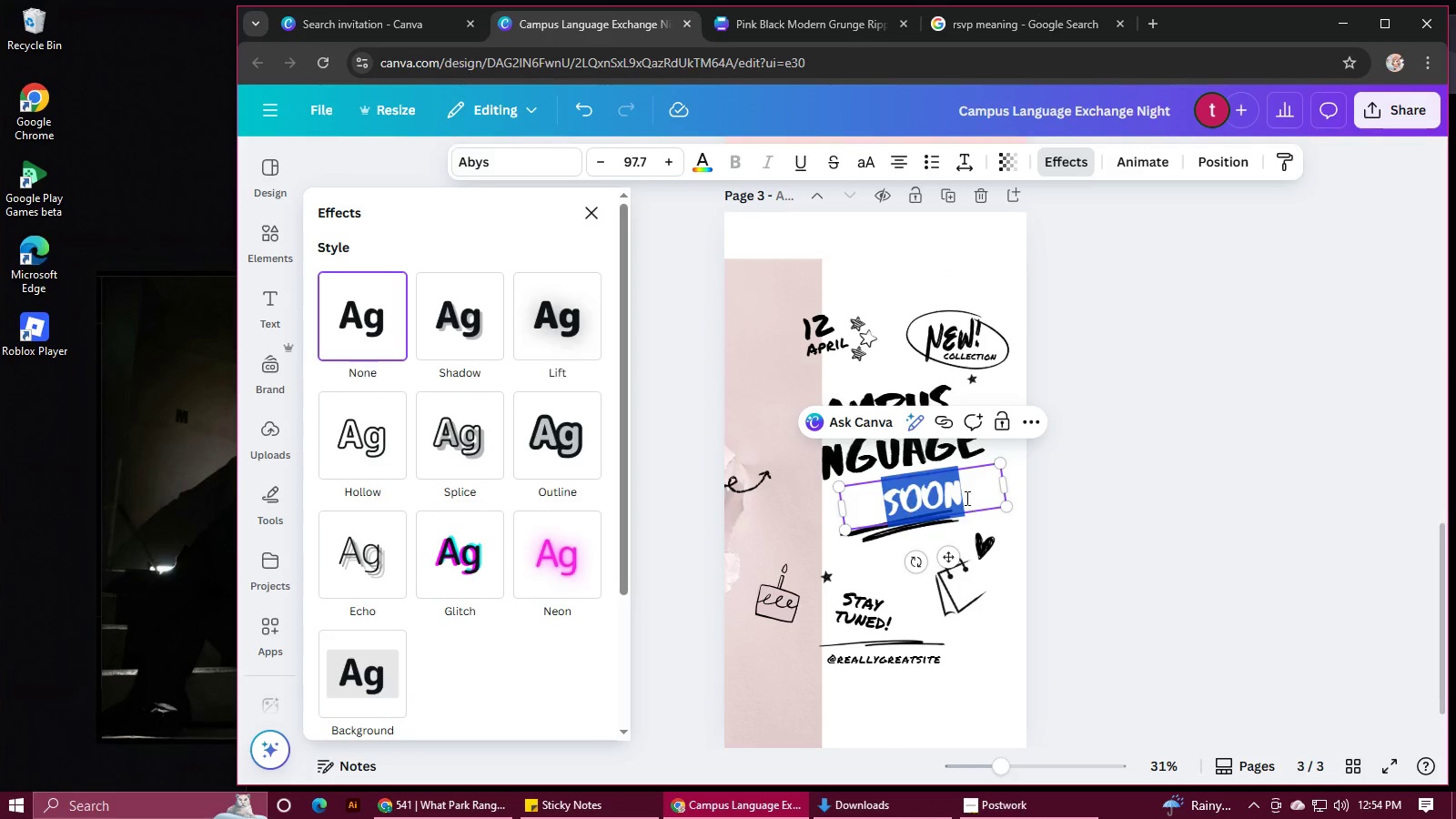 
scroll: coordinate [859, 355], scroll_direction: up, amount: 8.0
 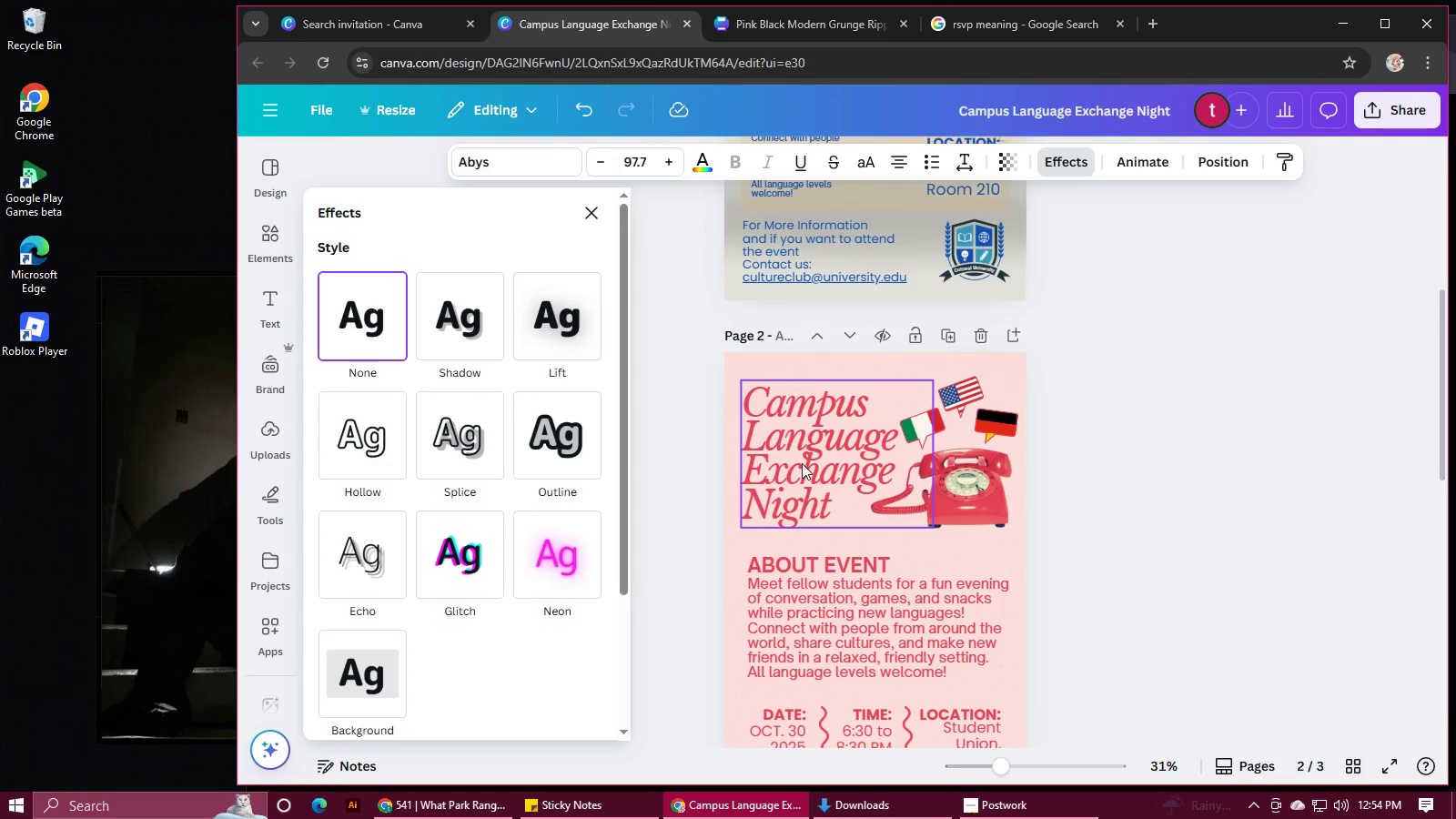 
double_click([802, 463])
 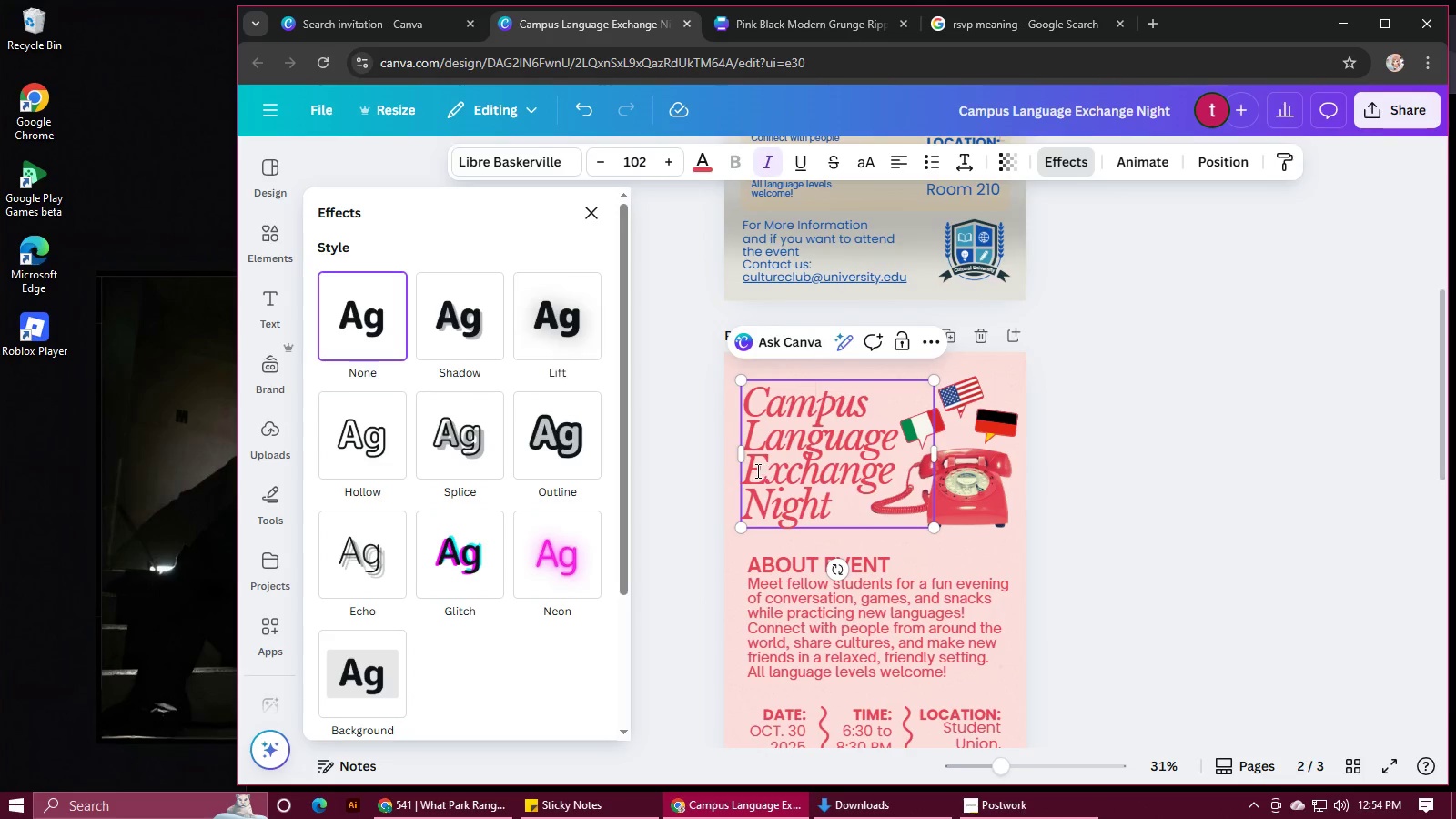 
left_click_drag(start_coordinate=[753, 470], to_coordinate=[832, 504])
 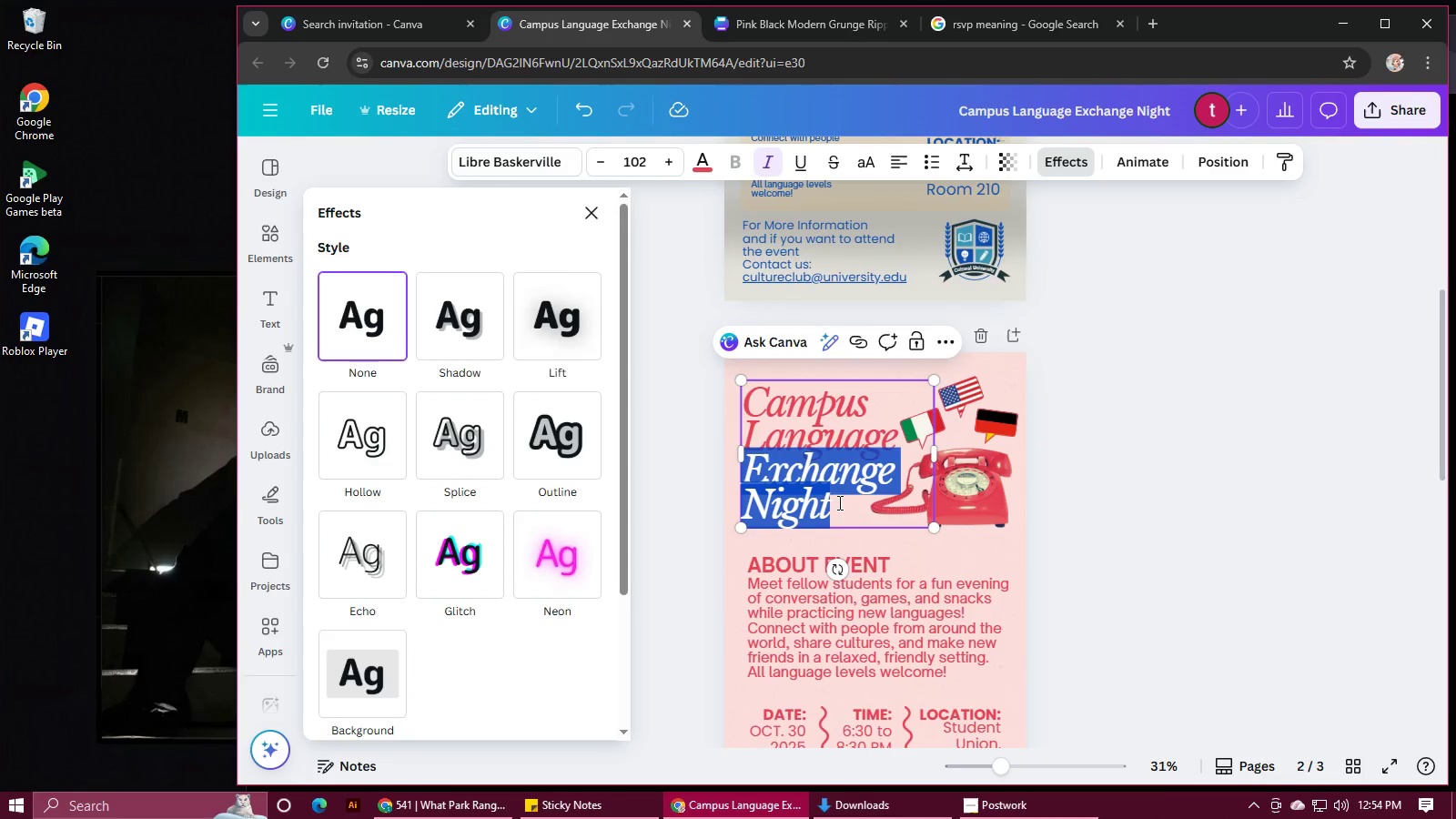 
key(Control+C)
 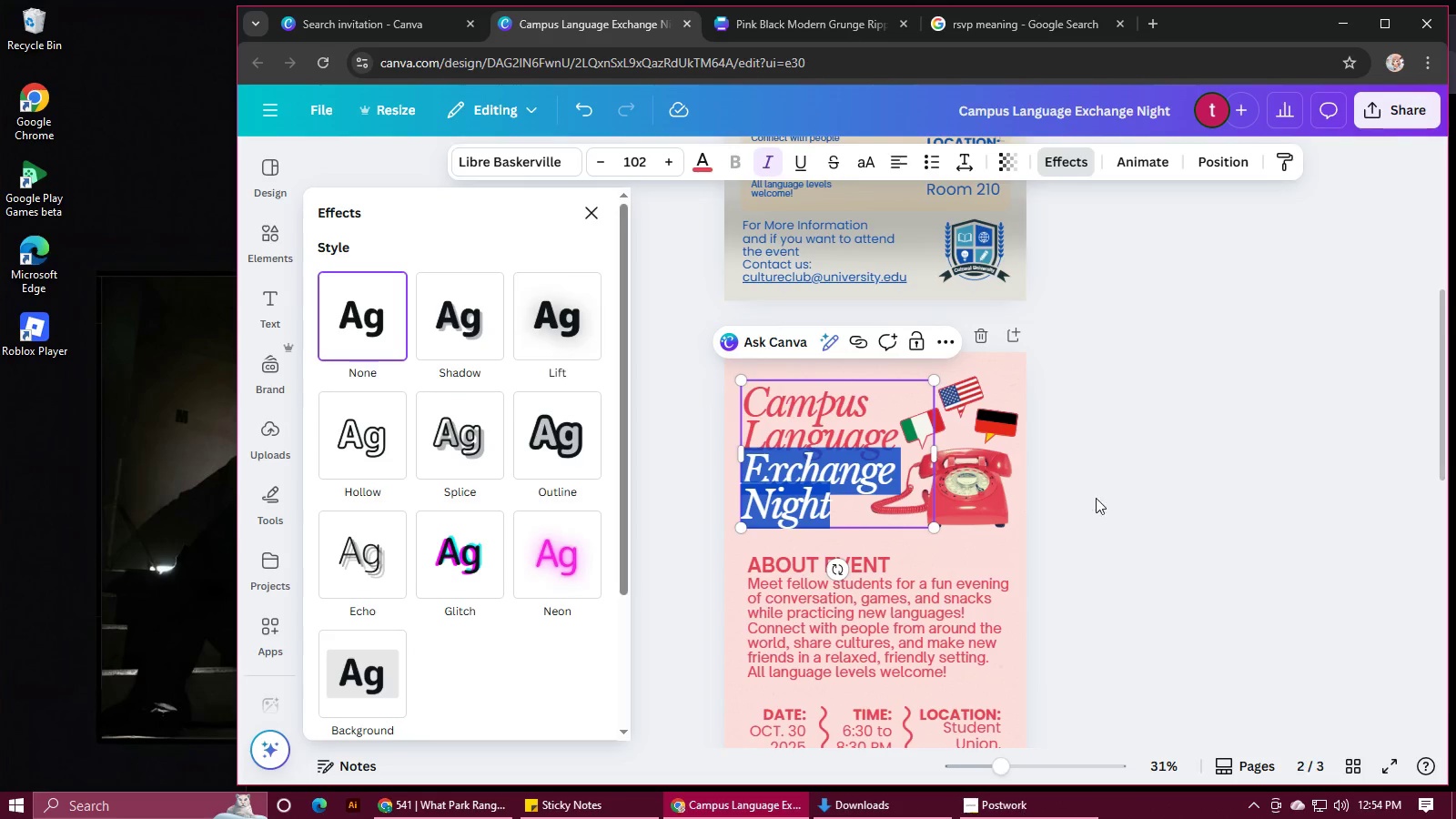 
scroll: coordinate [1067, 489], scroll_direction: down, amount: 9.0
 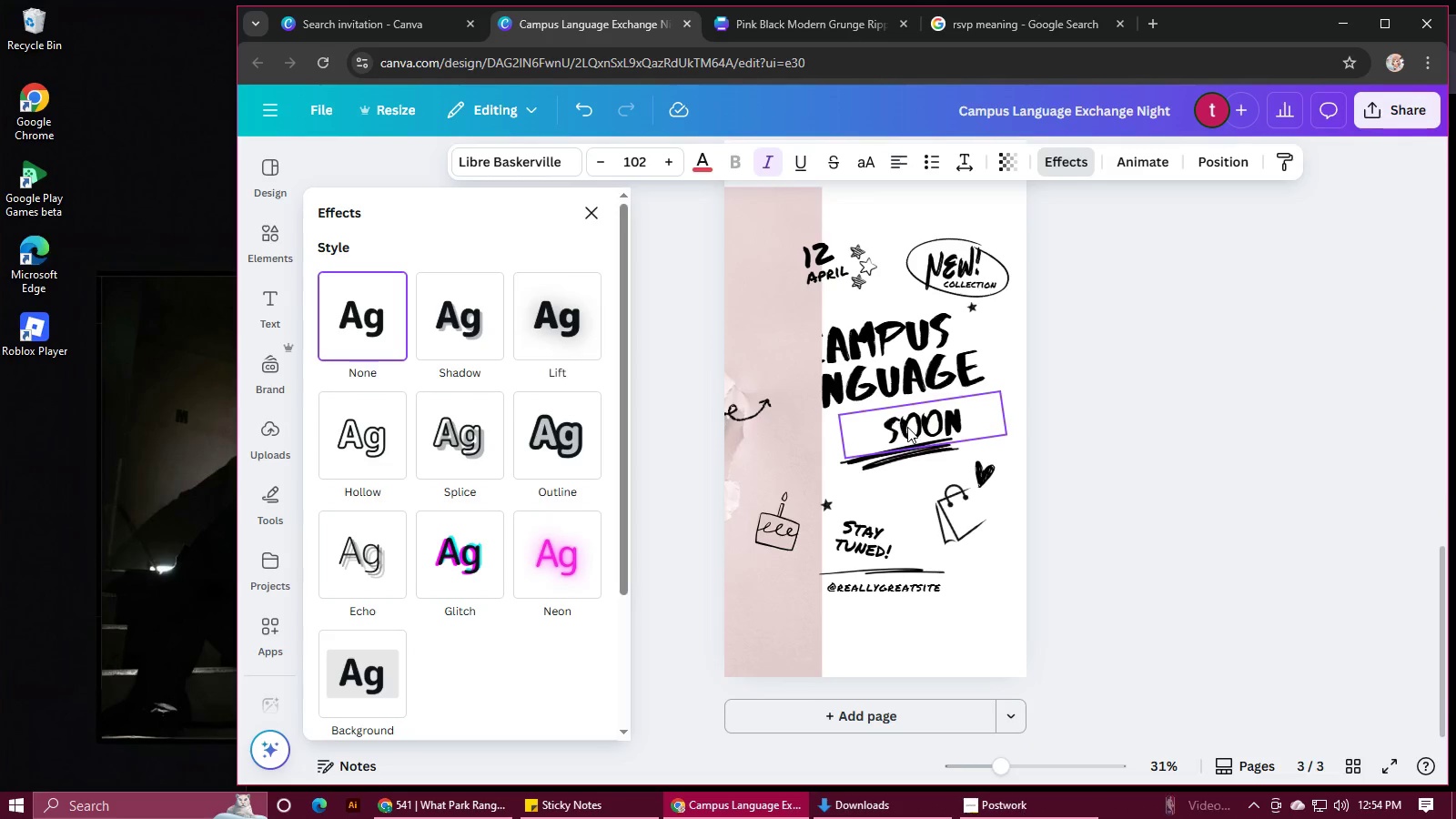 
double_click([907, 427])
 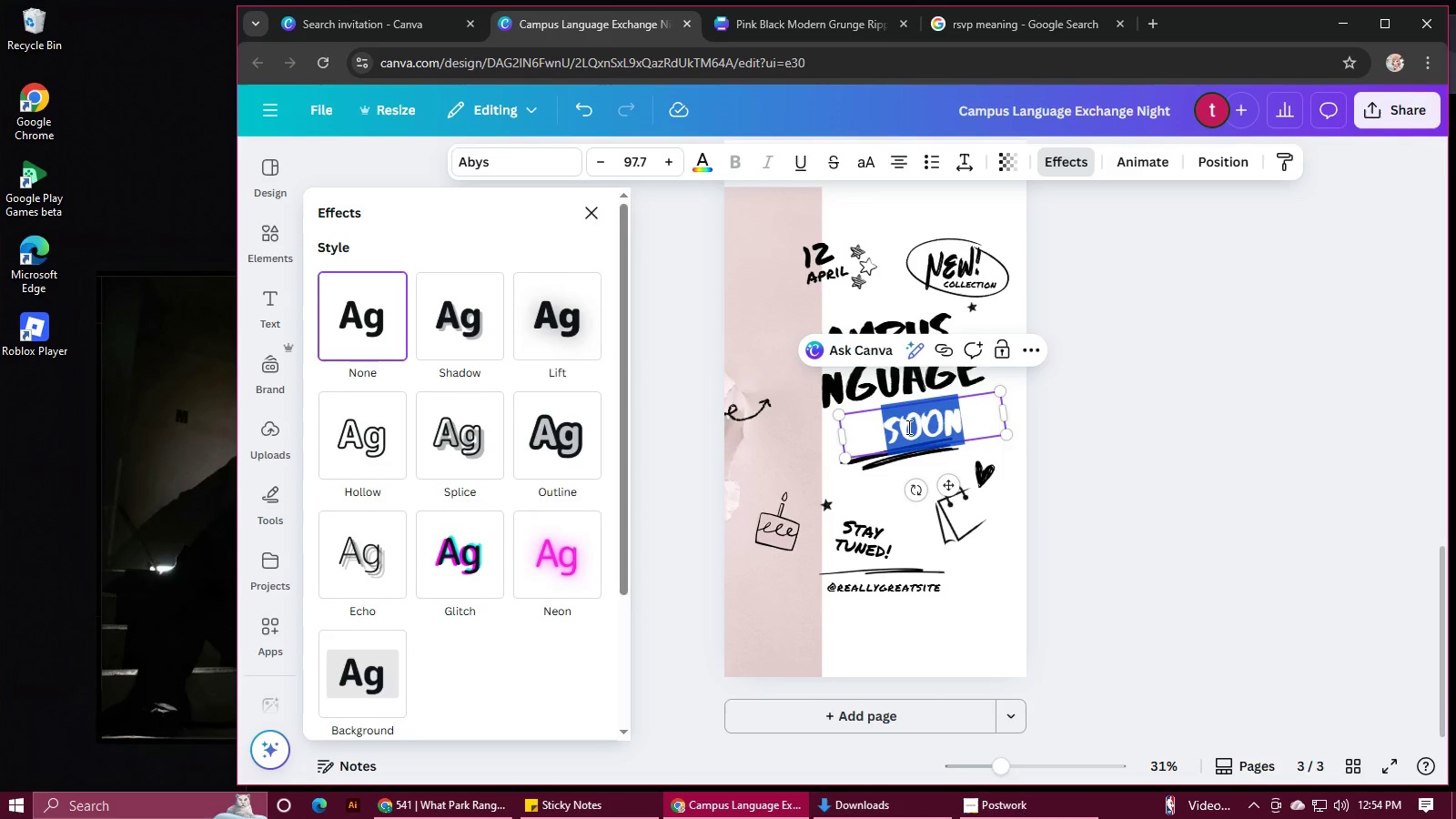 
key(Control+V)
 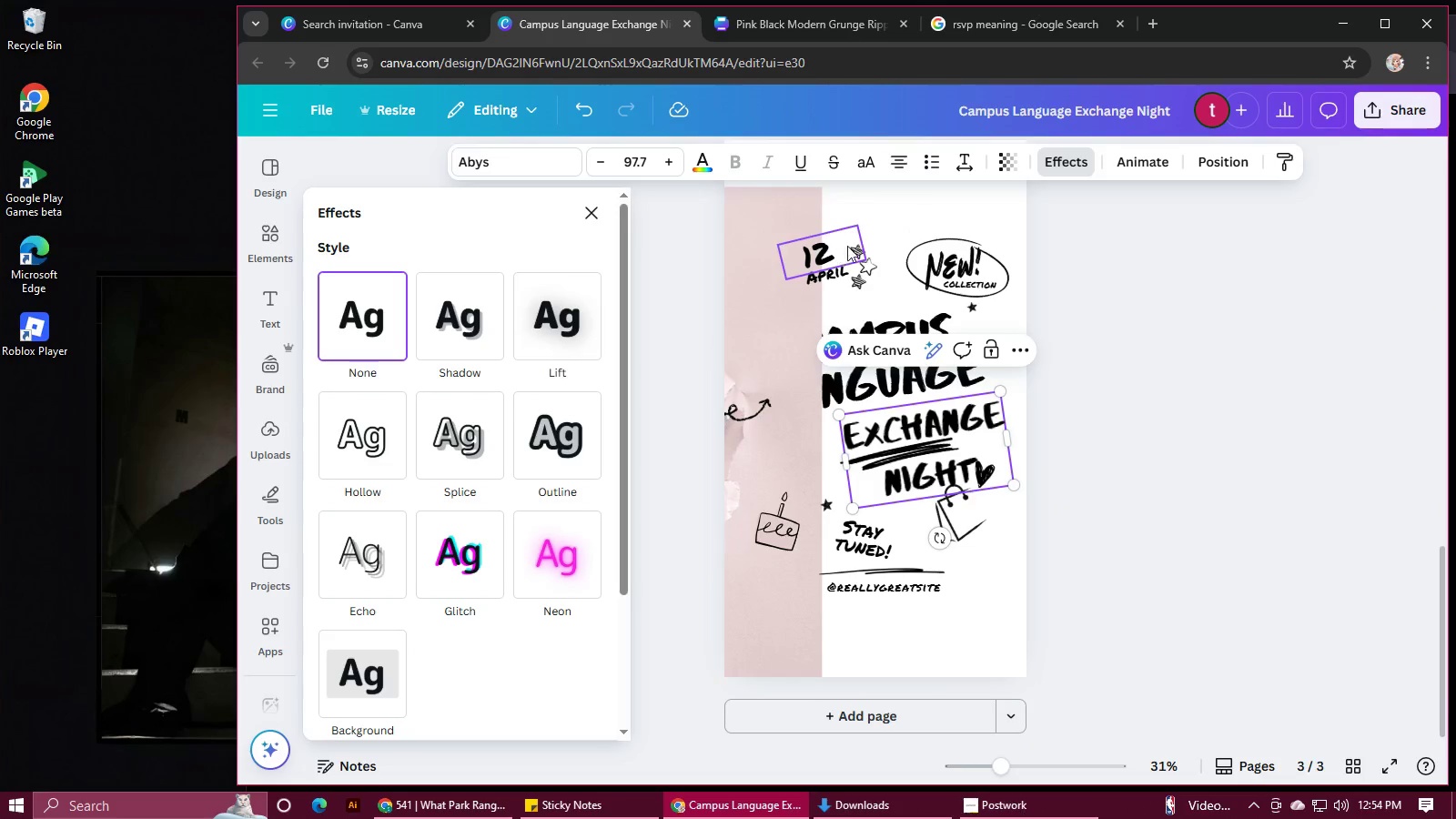 
left_click([955, 167])
 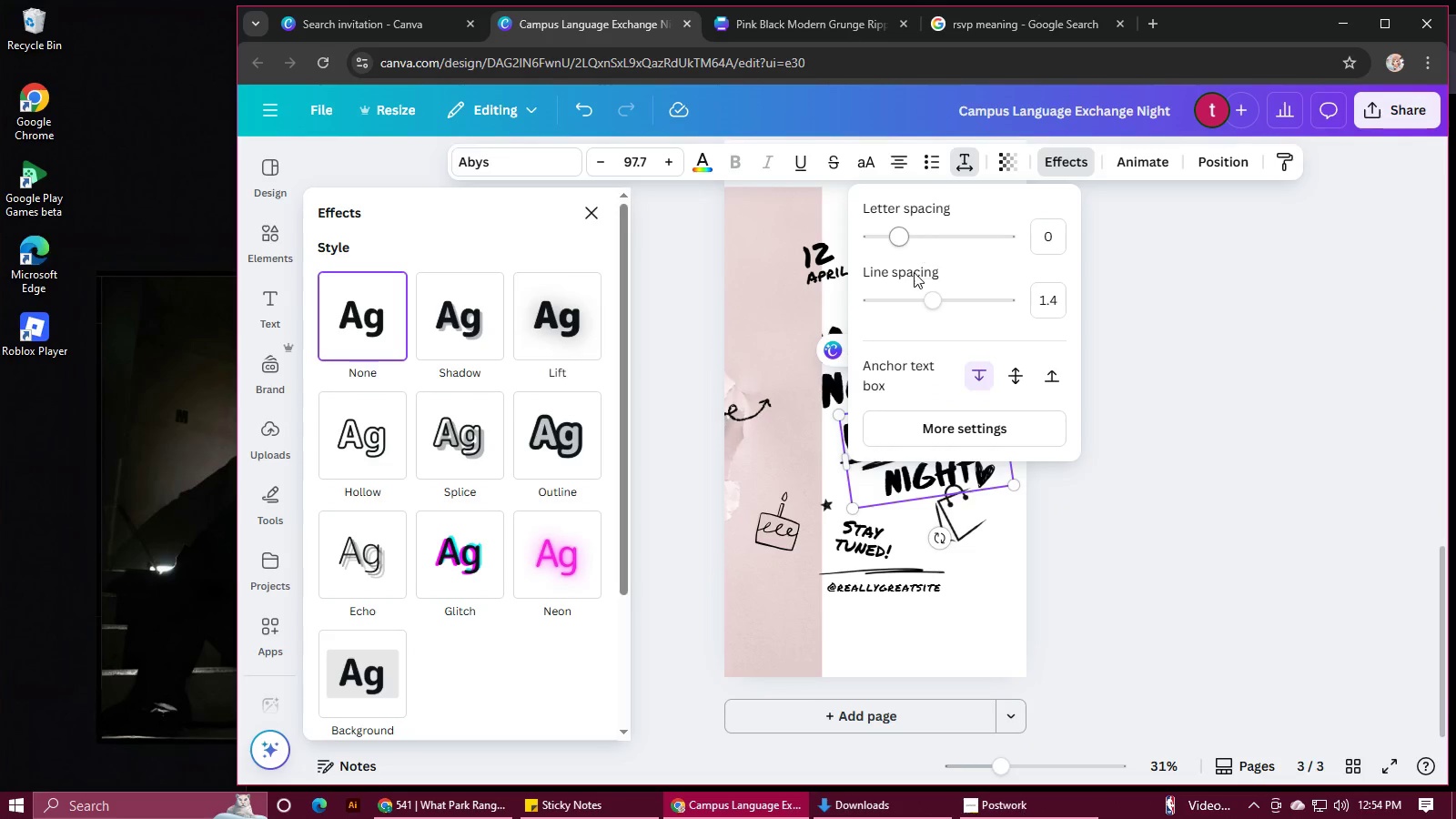 
left_click_drag(start_coordinate=[931, 295], to_coordinate=[894, 298])
 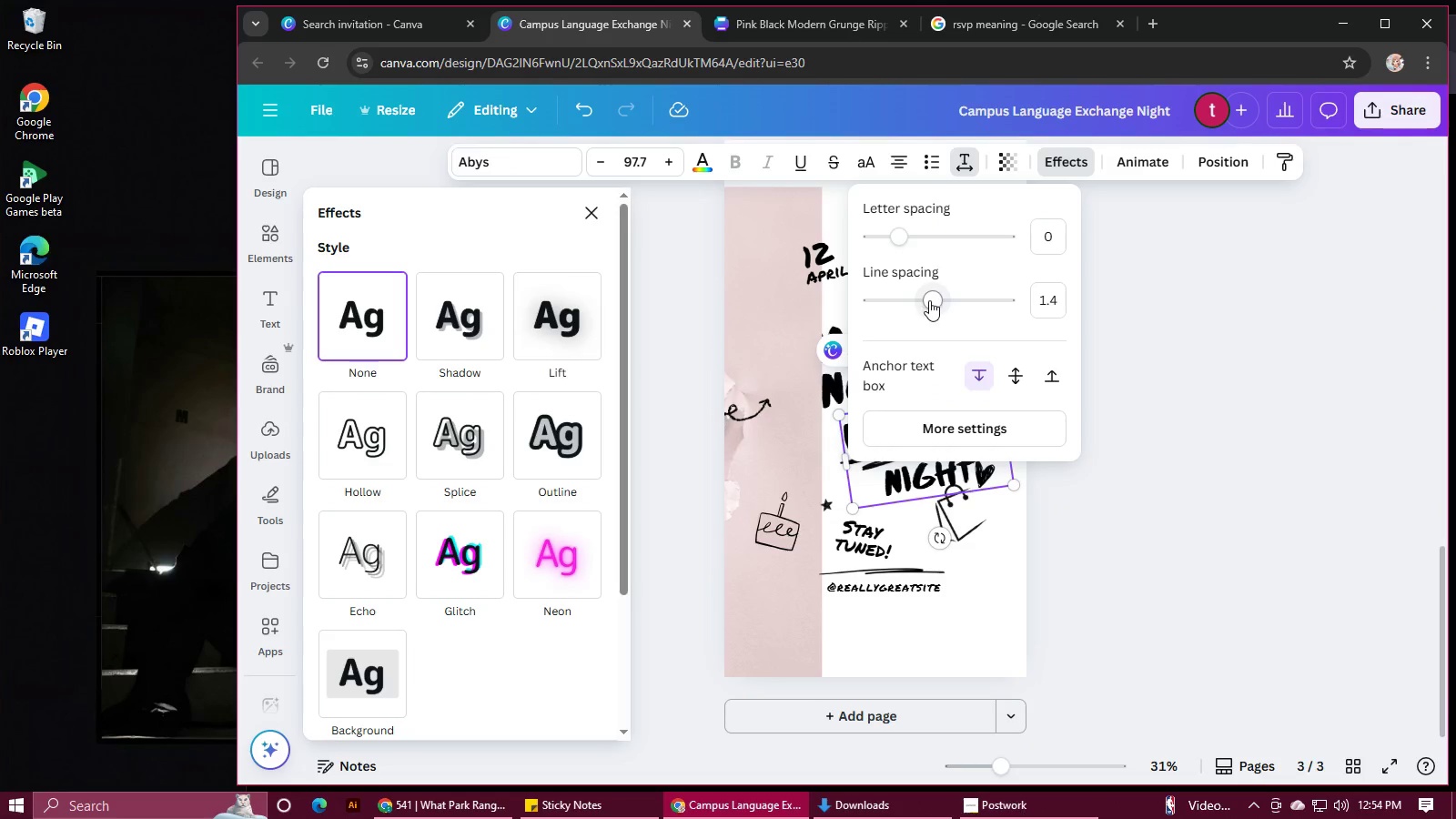 
left_click_drag(start_coordinate=[926, 300], to_coordinate=[882, 306])
 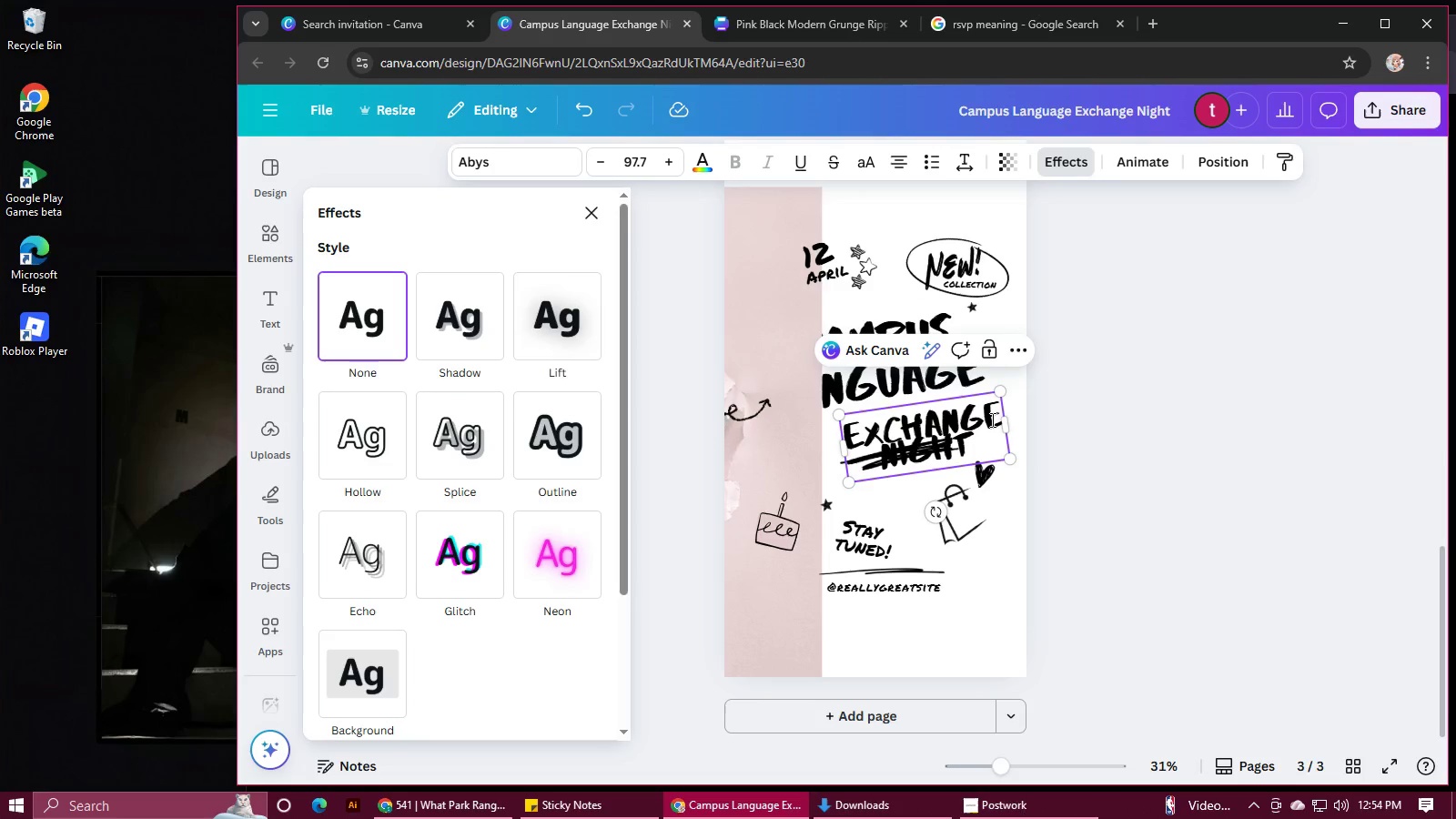 
left_click_drag(start_coordinate=[977, 427], to_coordinate=[949, 410])
 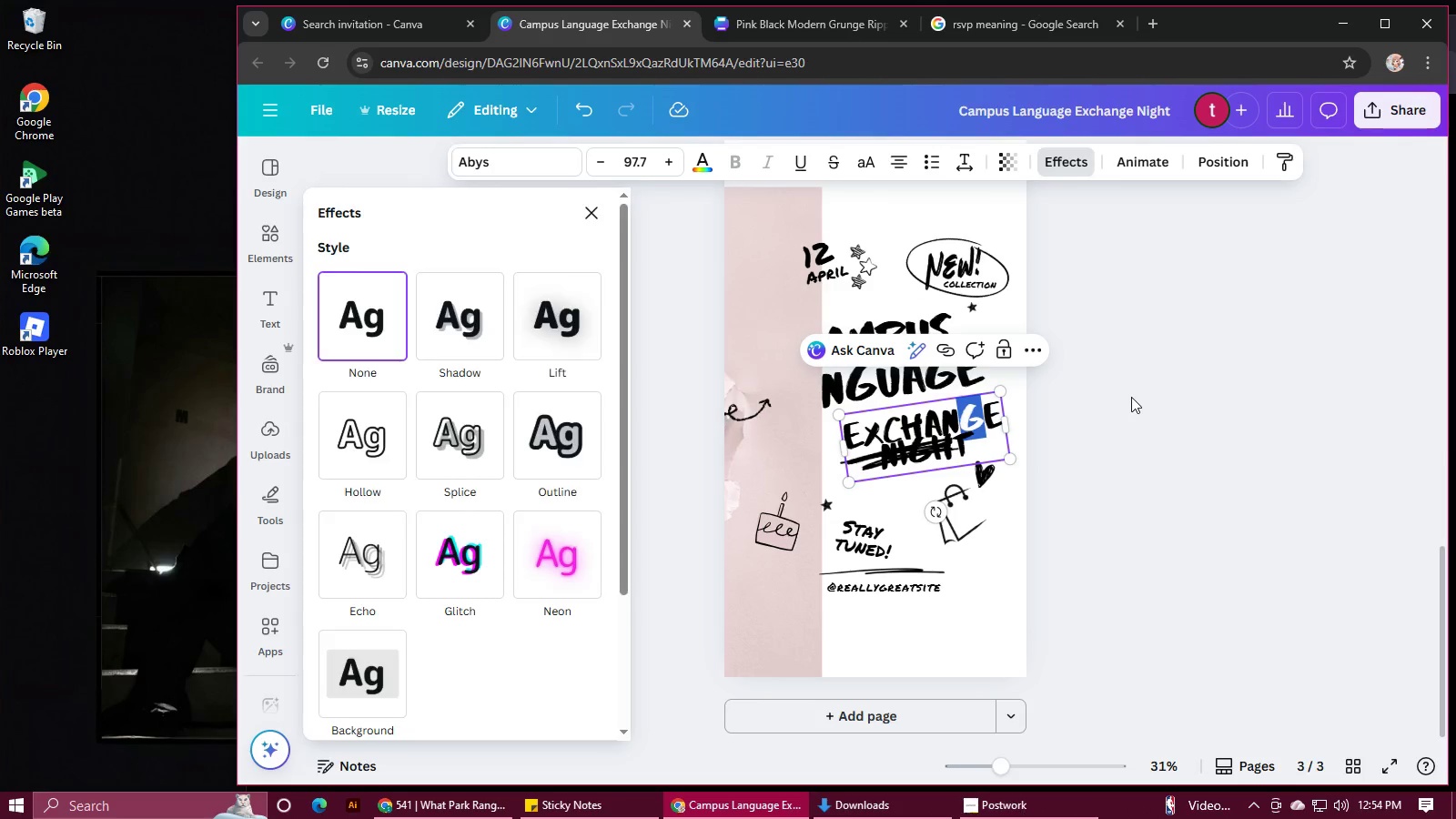 
left_click([1131, 397])
 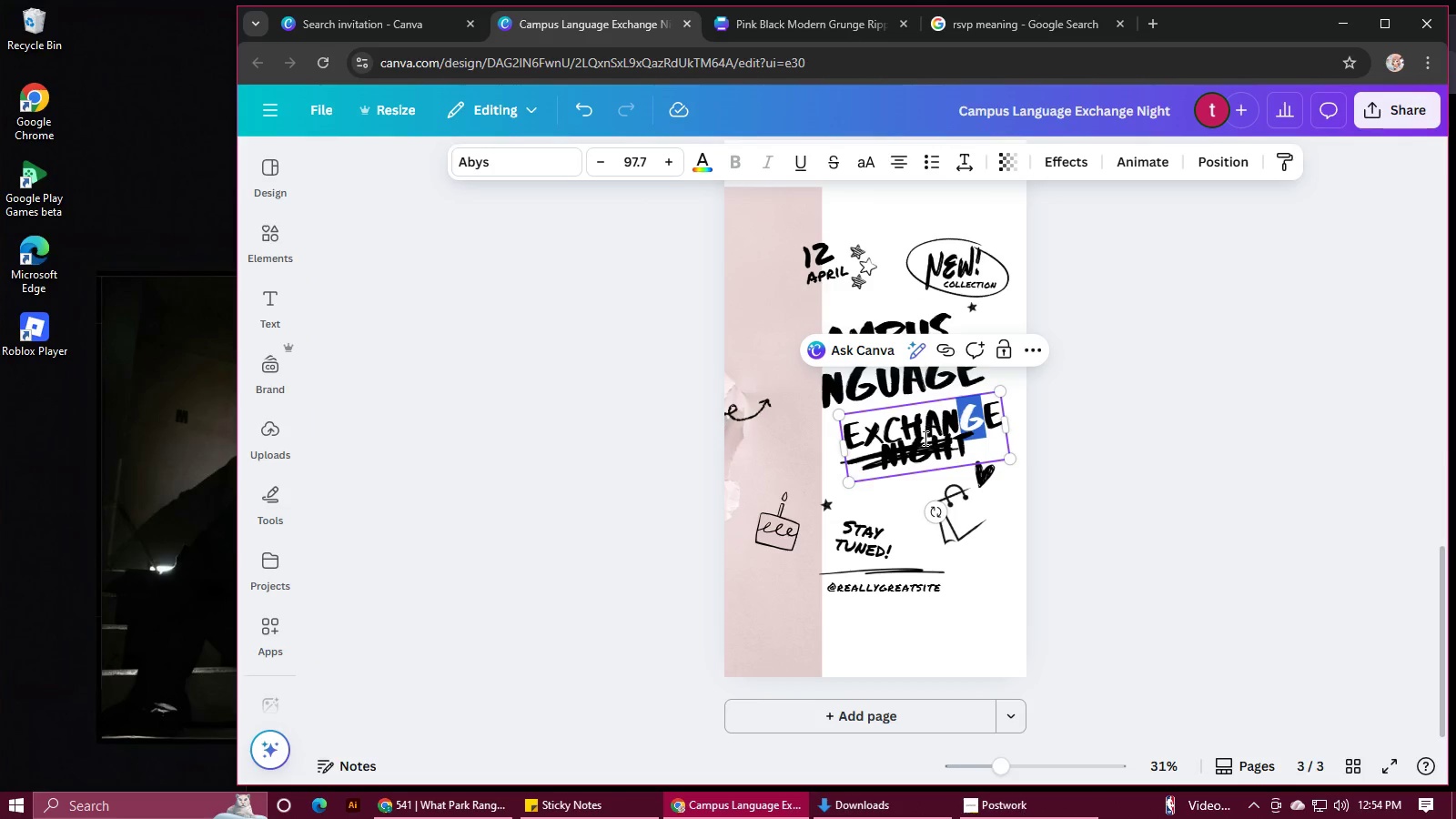 
left_click([1220, 388])
 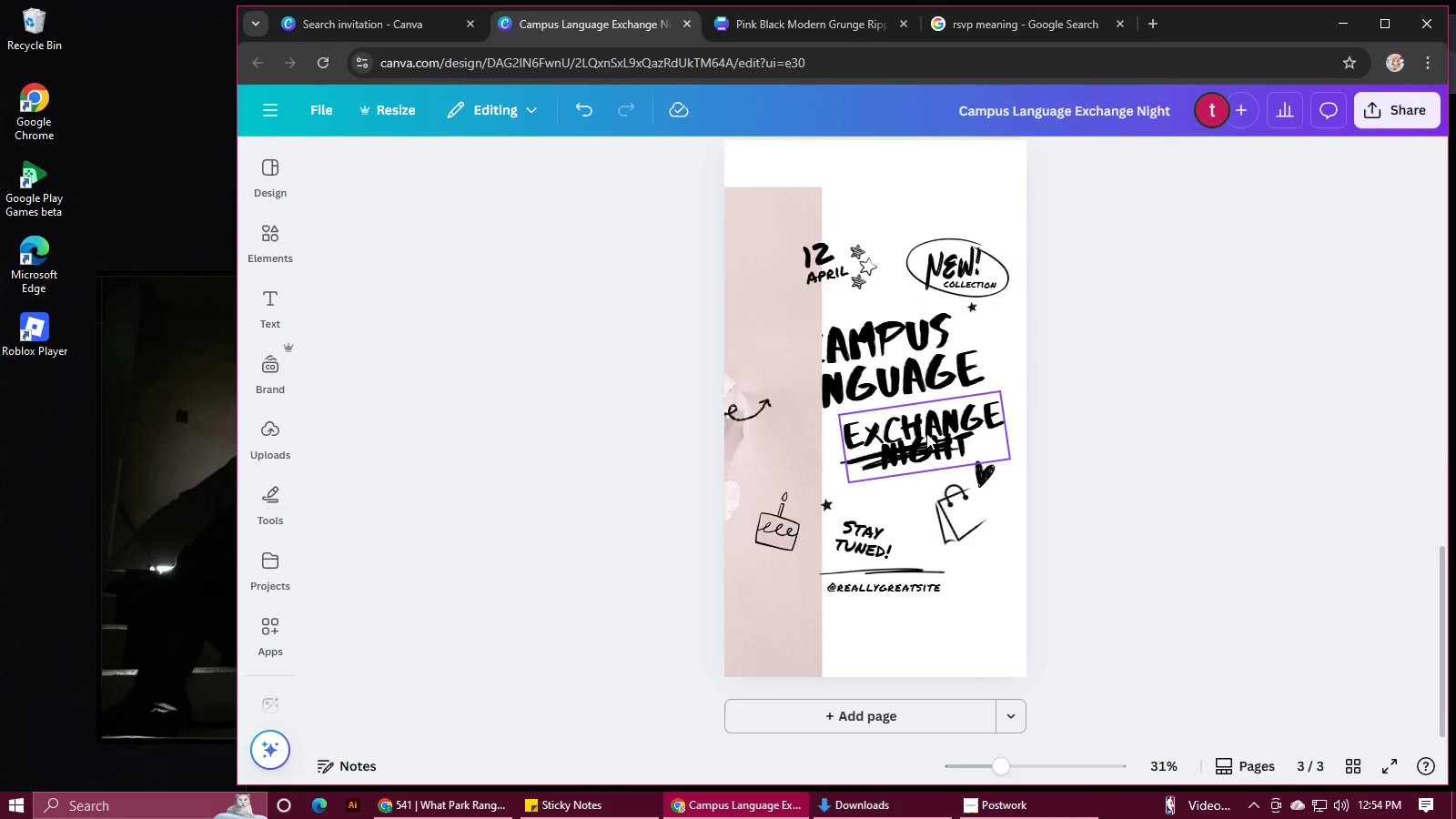 
left_click_drag(start_coordinate=[926, 433], to_coordinate=[898, 420])
 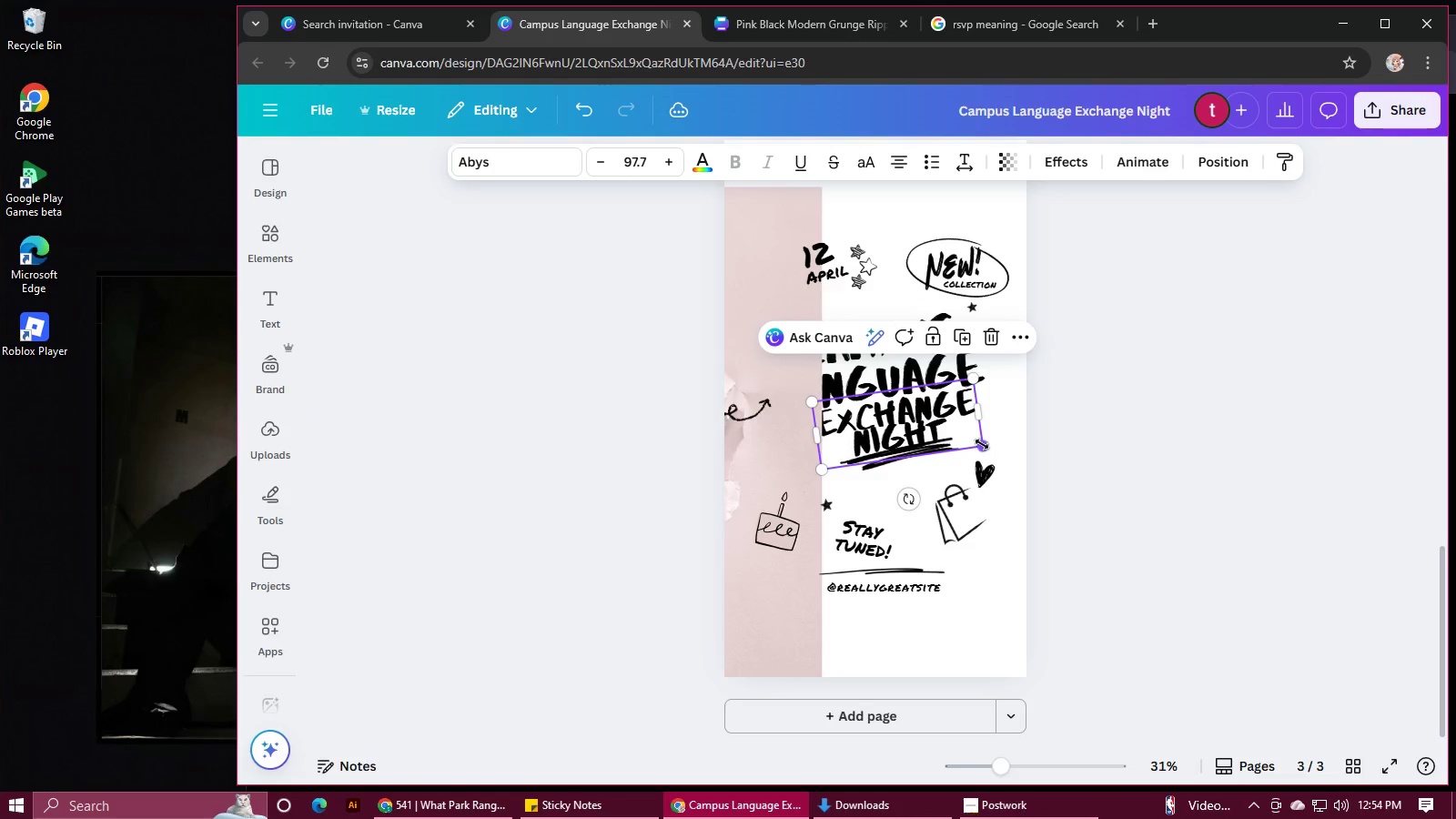 
left_click_drag(start_coordinate=[982, 444], to_coordinate=[930, 427])
 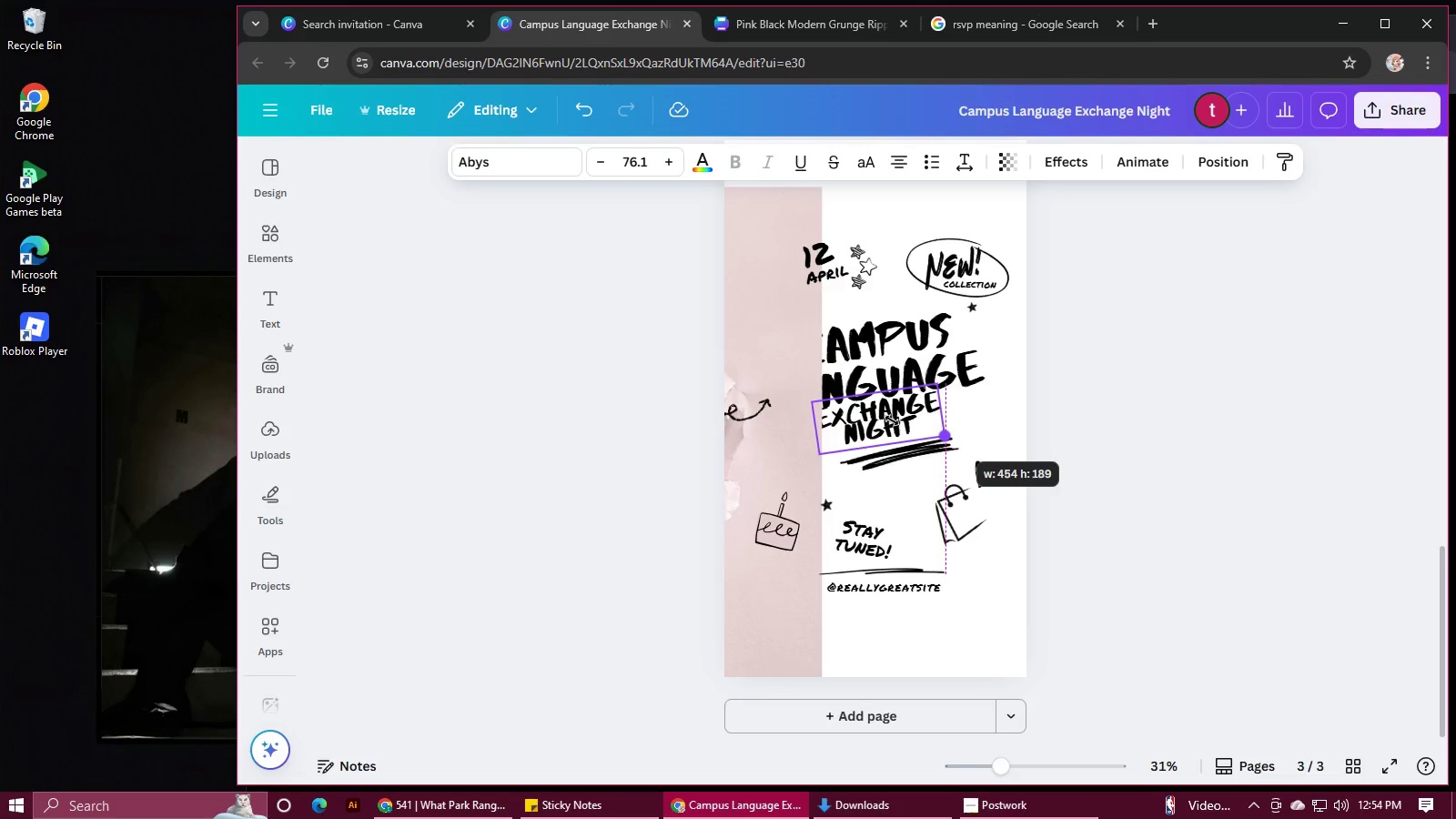 
left_click_drag(start_coordinate=[892, 420], to_coordinate=[915, 427])
 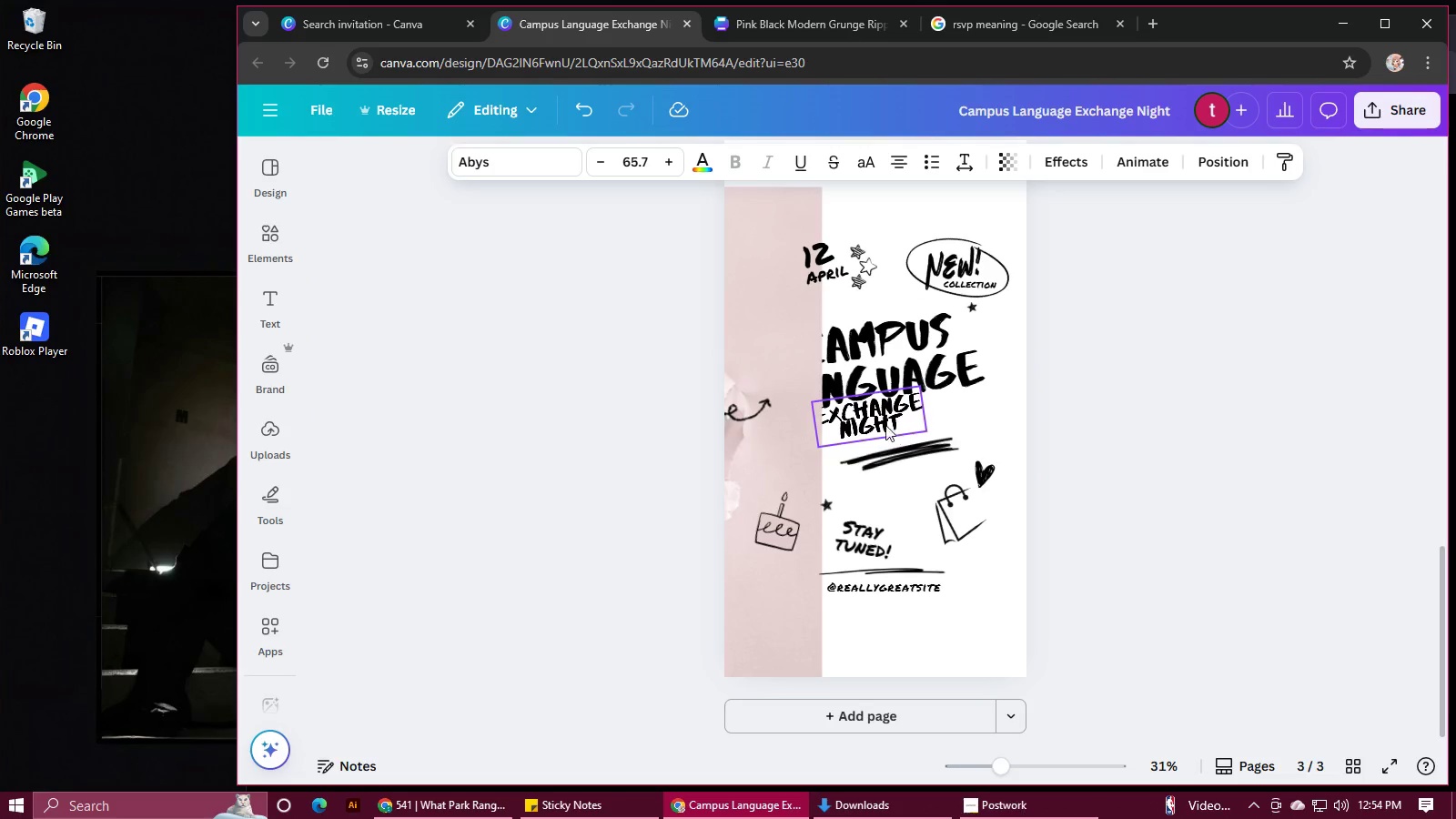 
left_click_drag(start_coordinate=[874, 420], to_coordinate=[906, 433])
 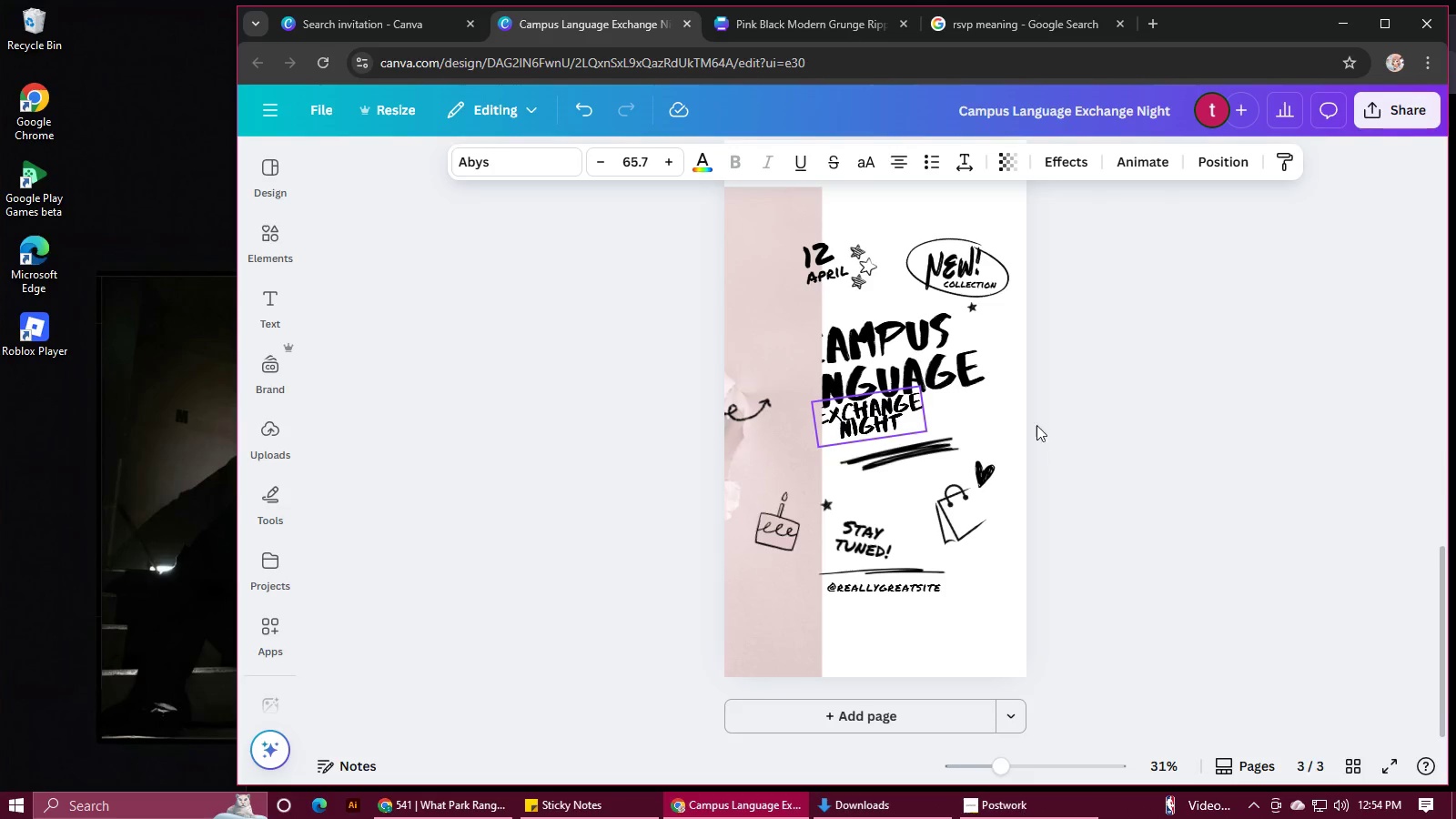 
left_click([1016, 412])
 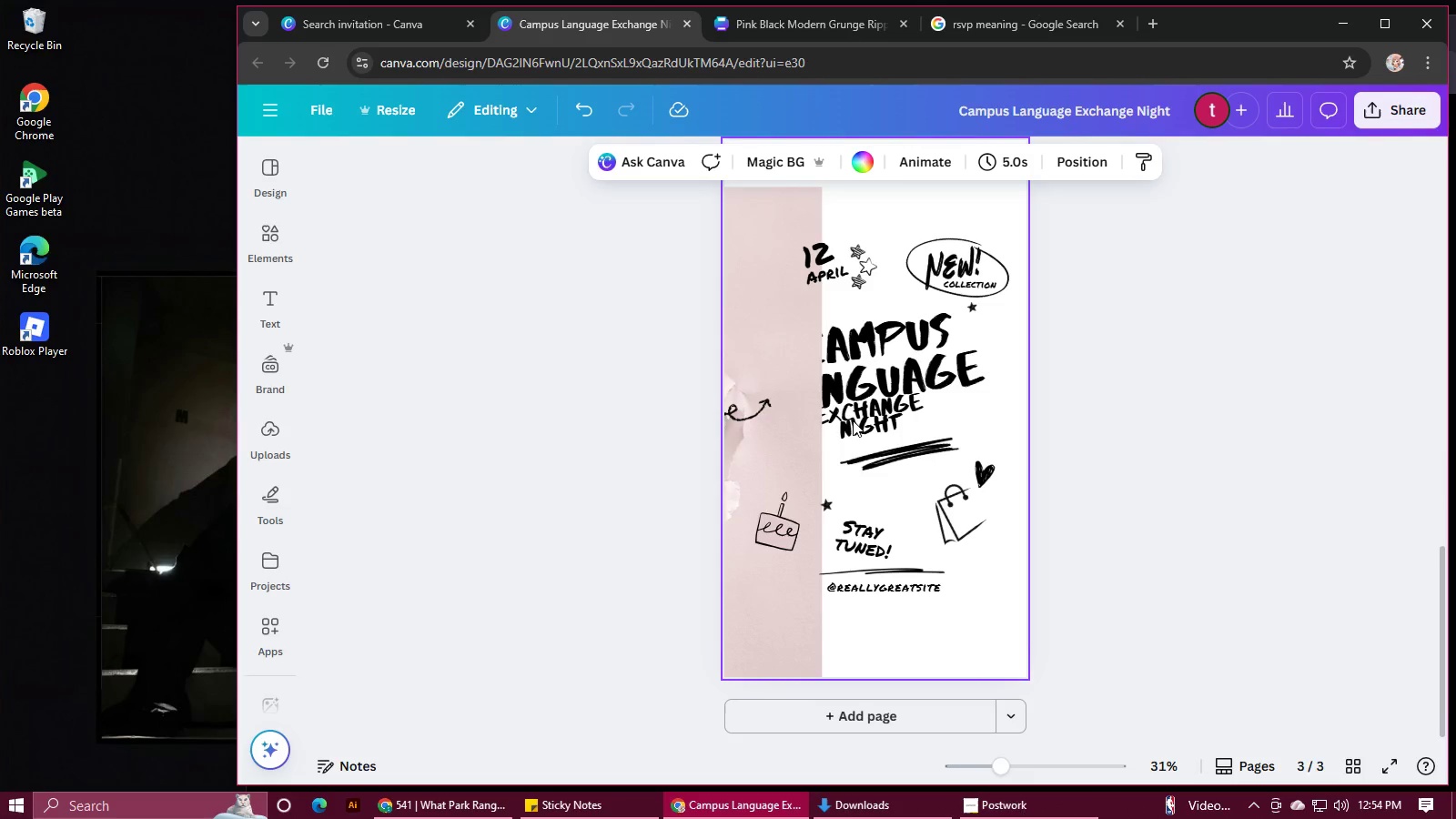 
scroll: coordinate [988, 460], scroll_direction: up, amount: 4.0
 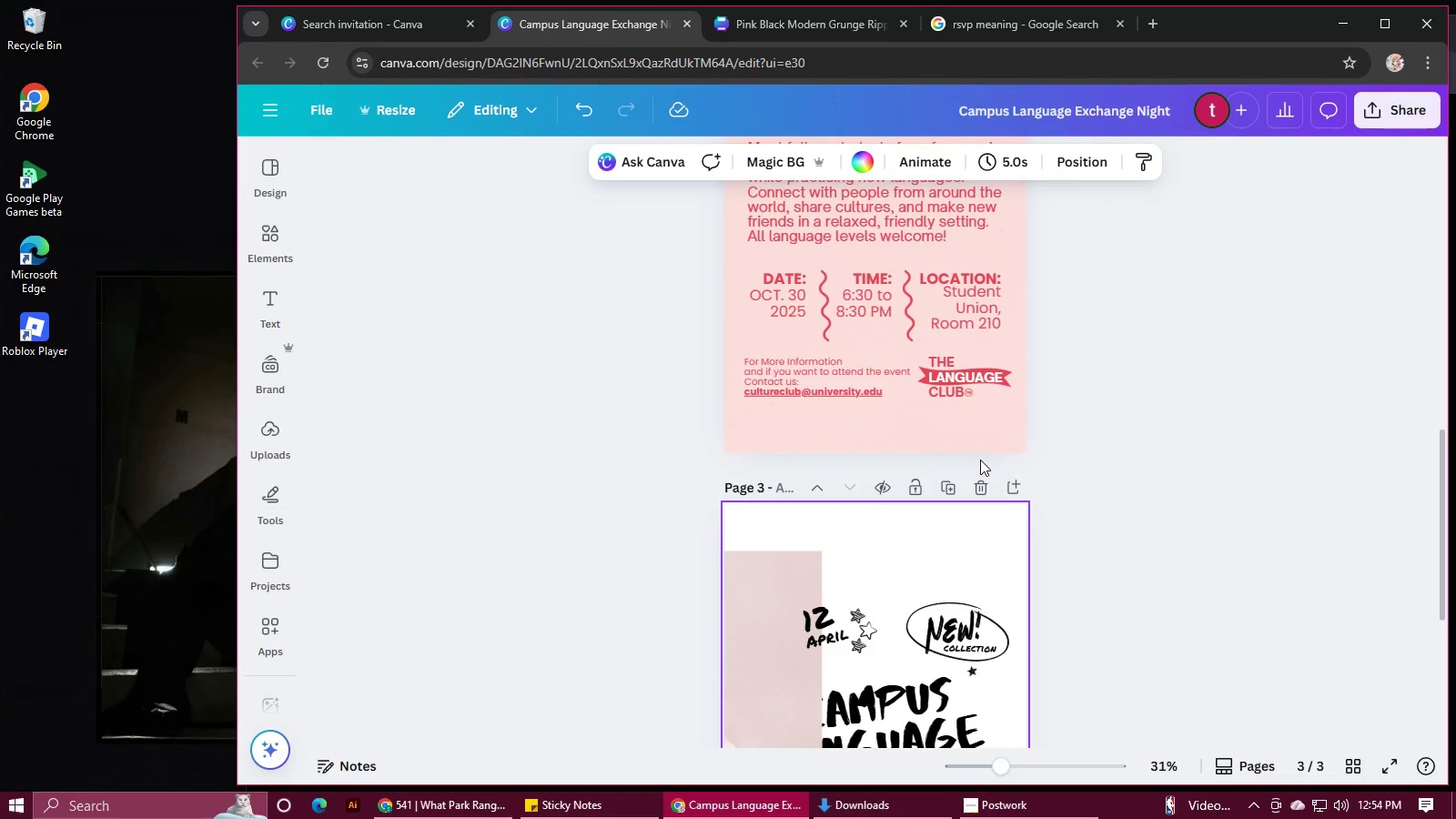 
scroll: coordinate [980, 460], scroll_direction: down, amount: 3.0
 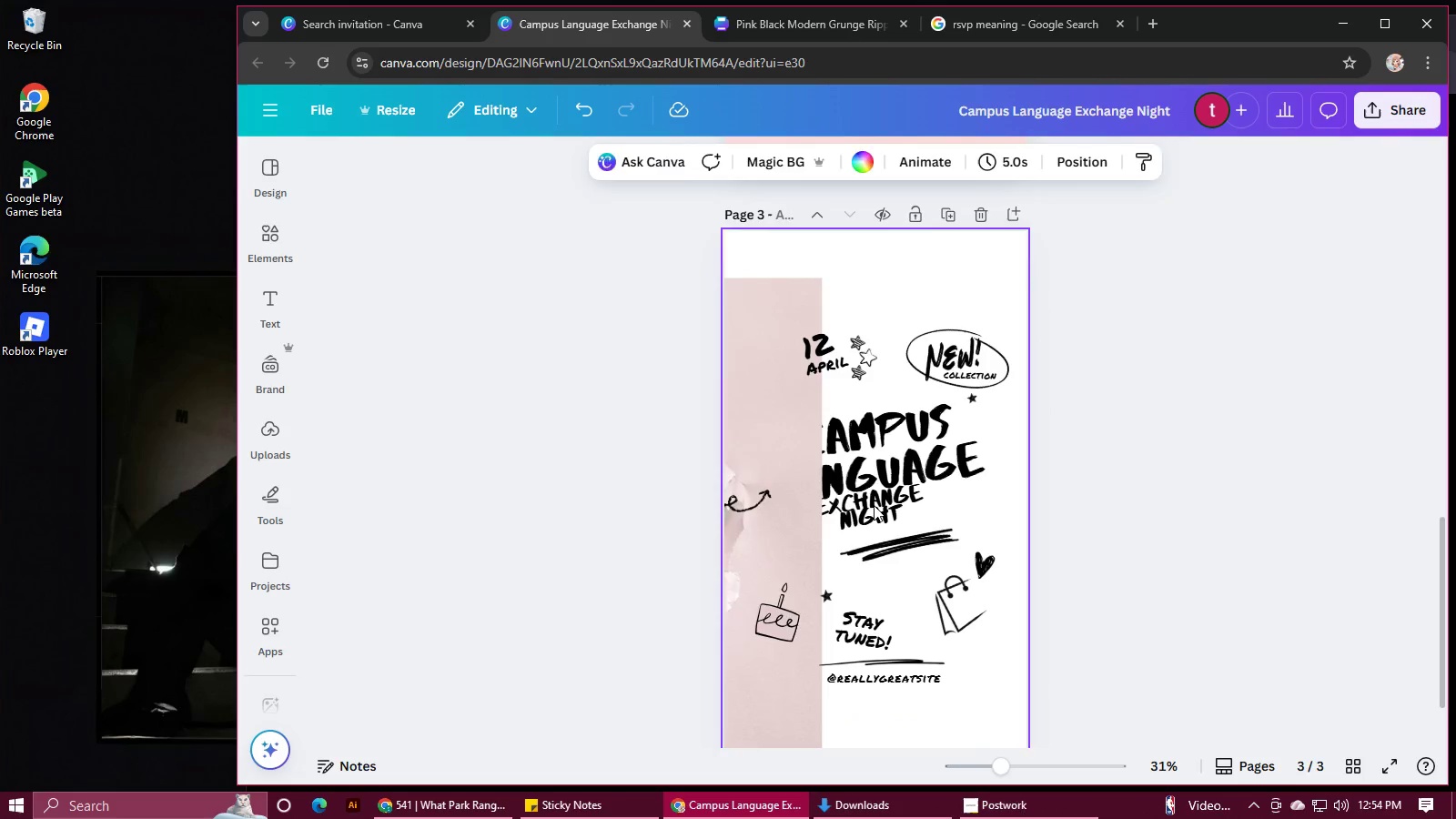 
left_click([874, 505])
 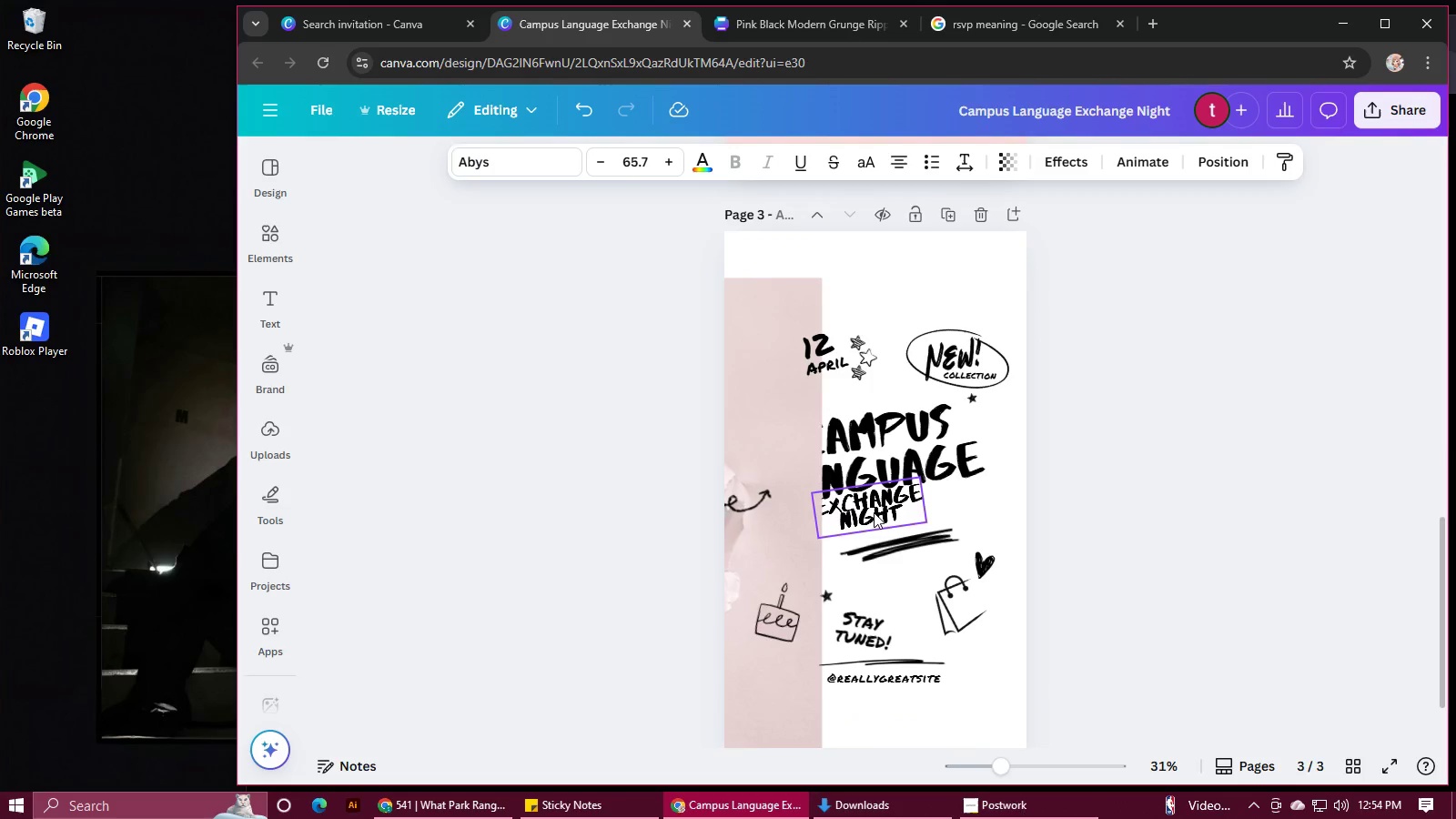 
left_click_drag(start_coordinate=[871, 511], to_coordinate=[896, 524])
 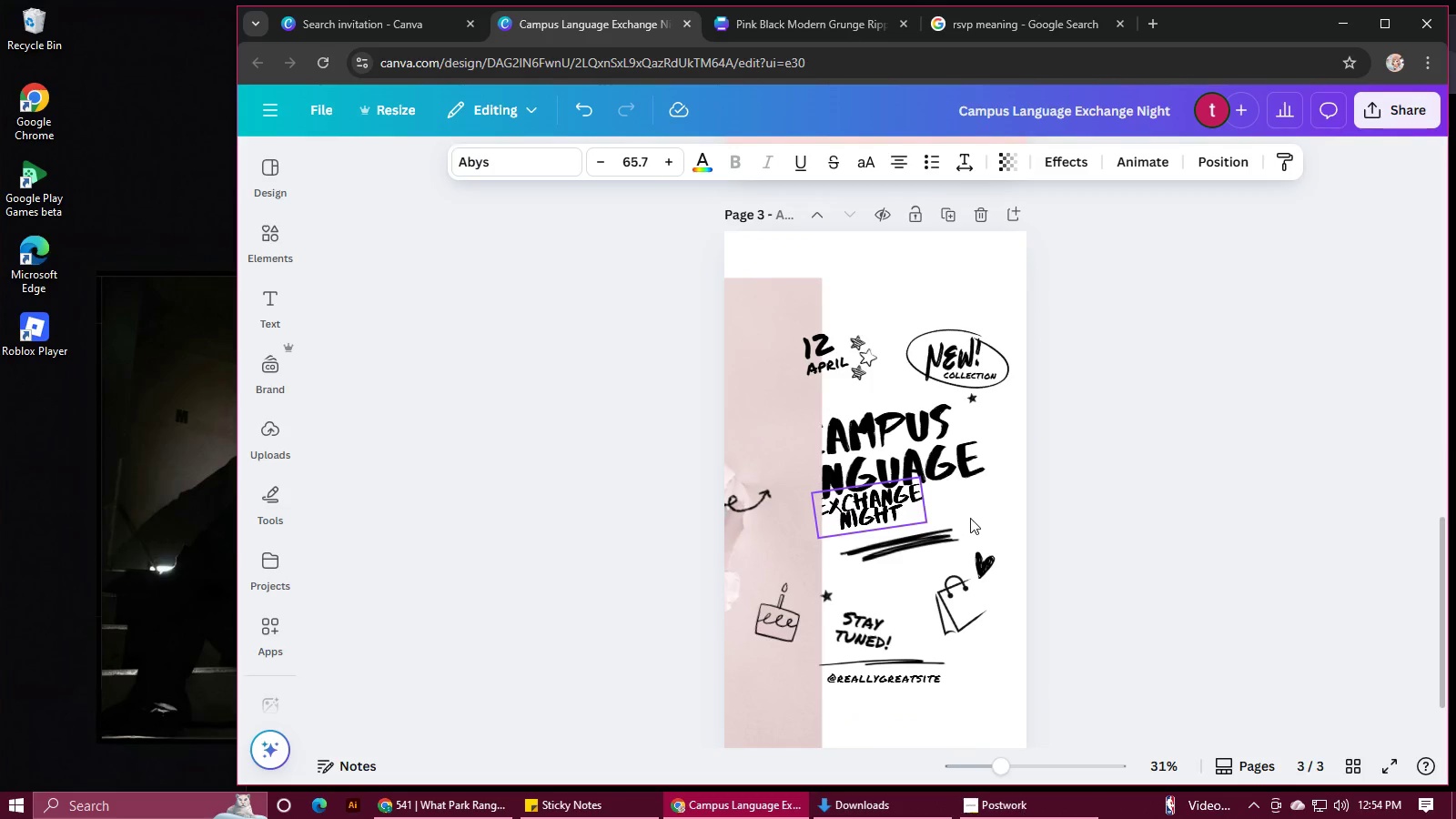 
left_click([1002, 501])
 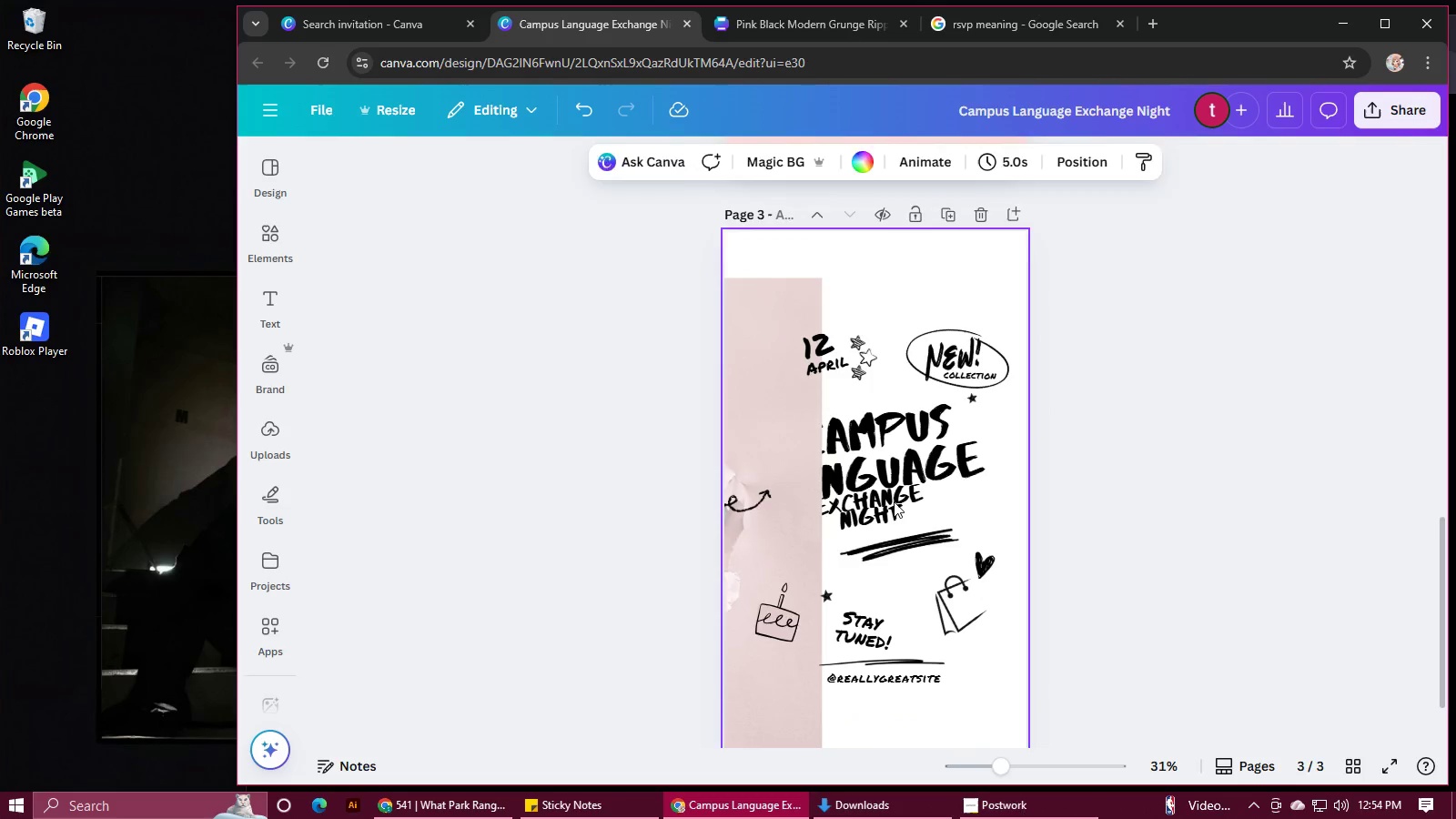 
left_click([894, 501])
 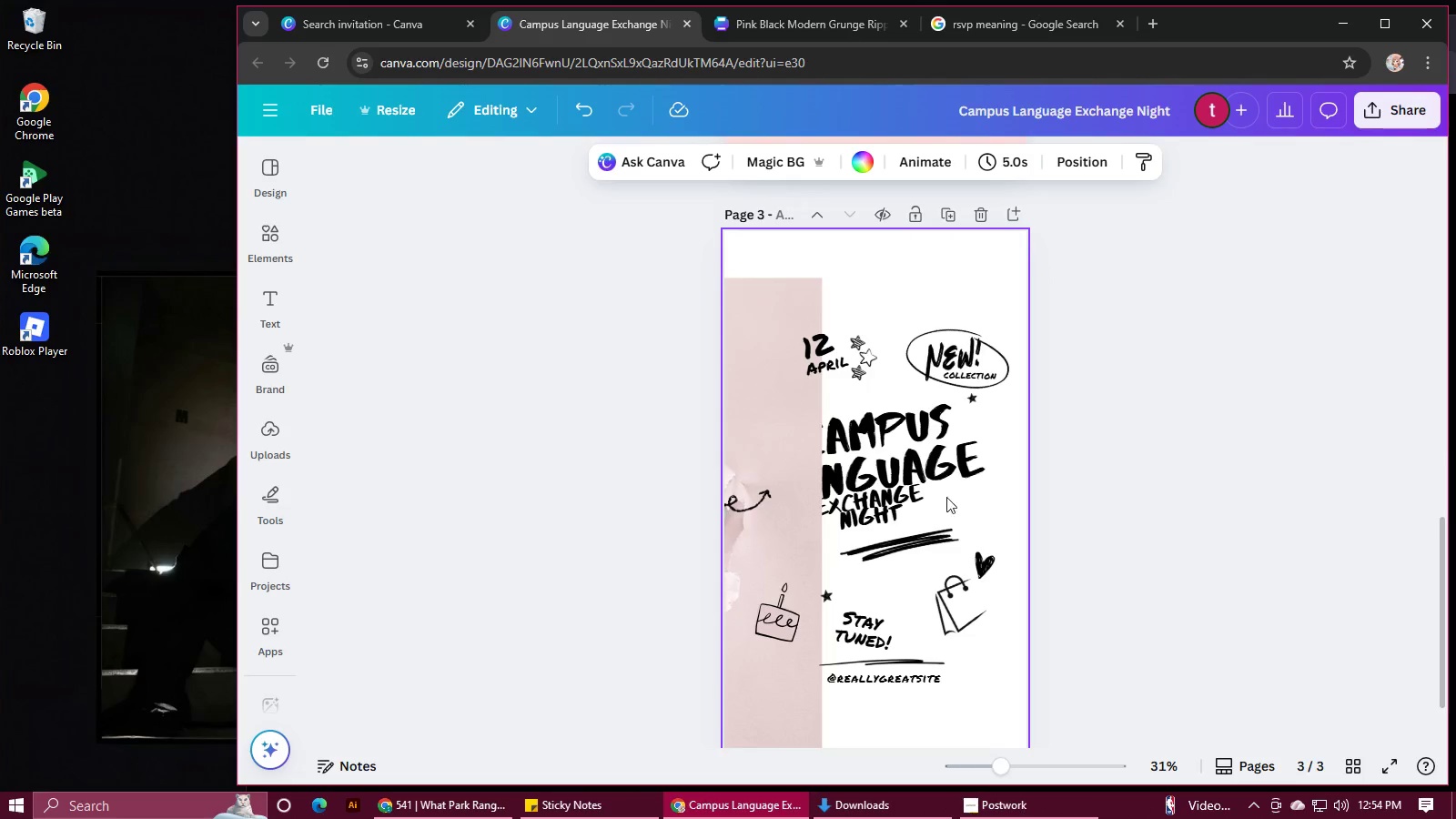 
left_click_drag(start_coordinate=[871, 510], to_coordinate=[943, 516])
 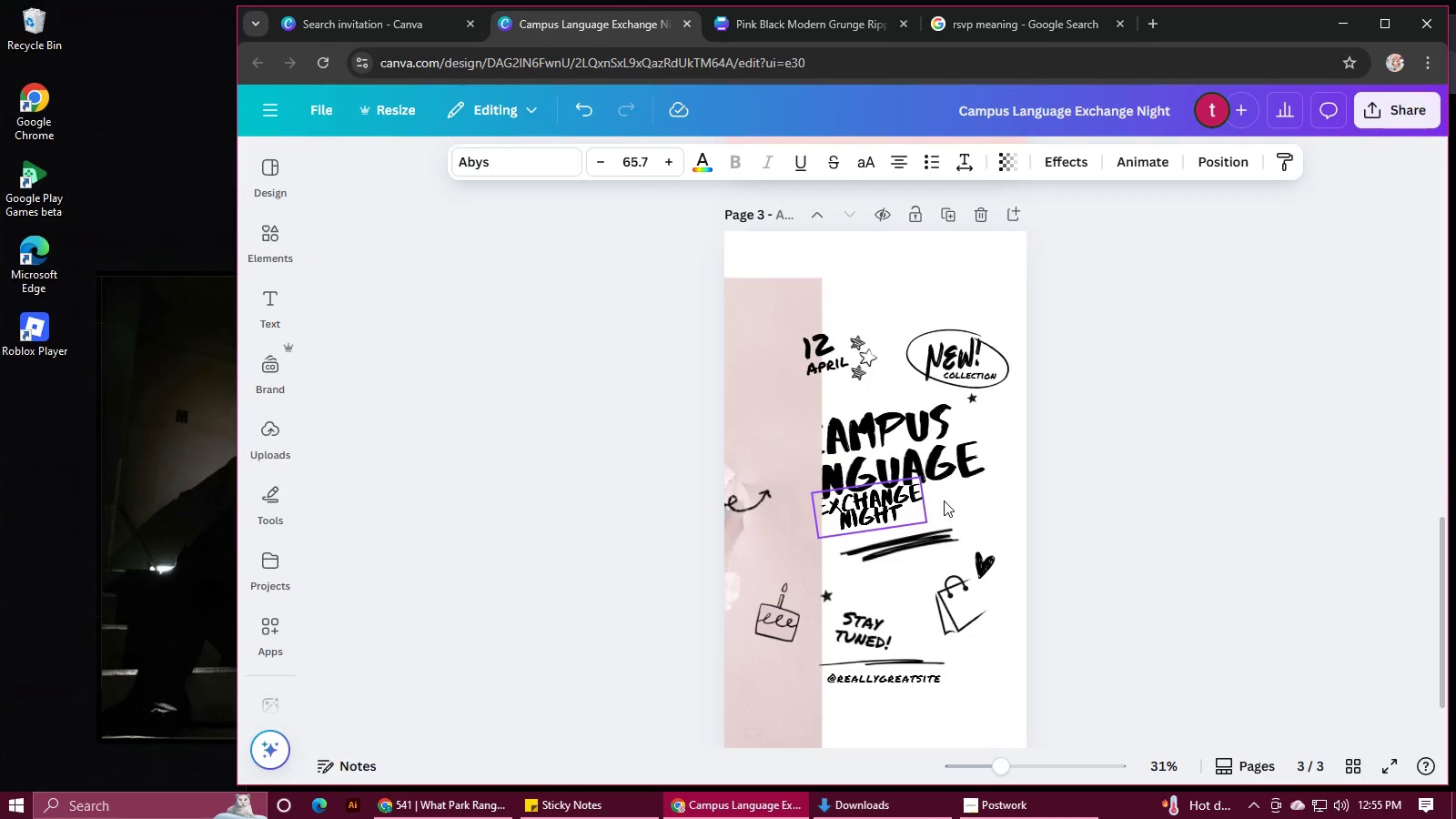 
wait(53.64)
 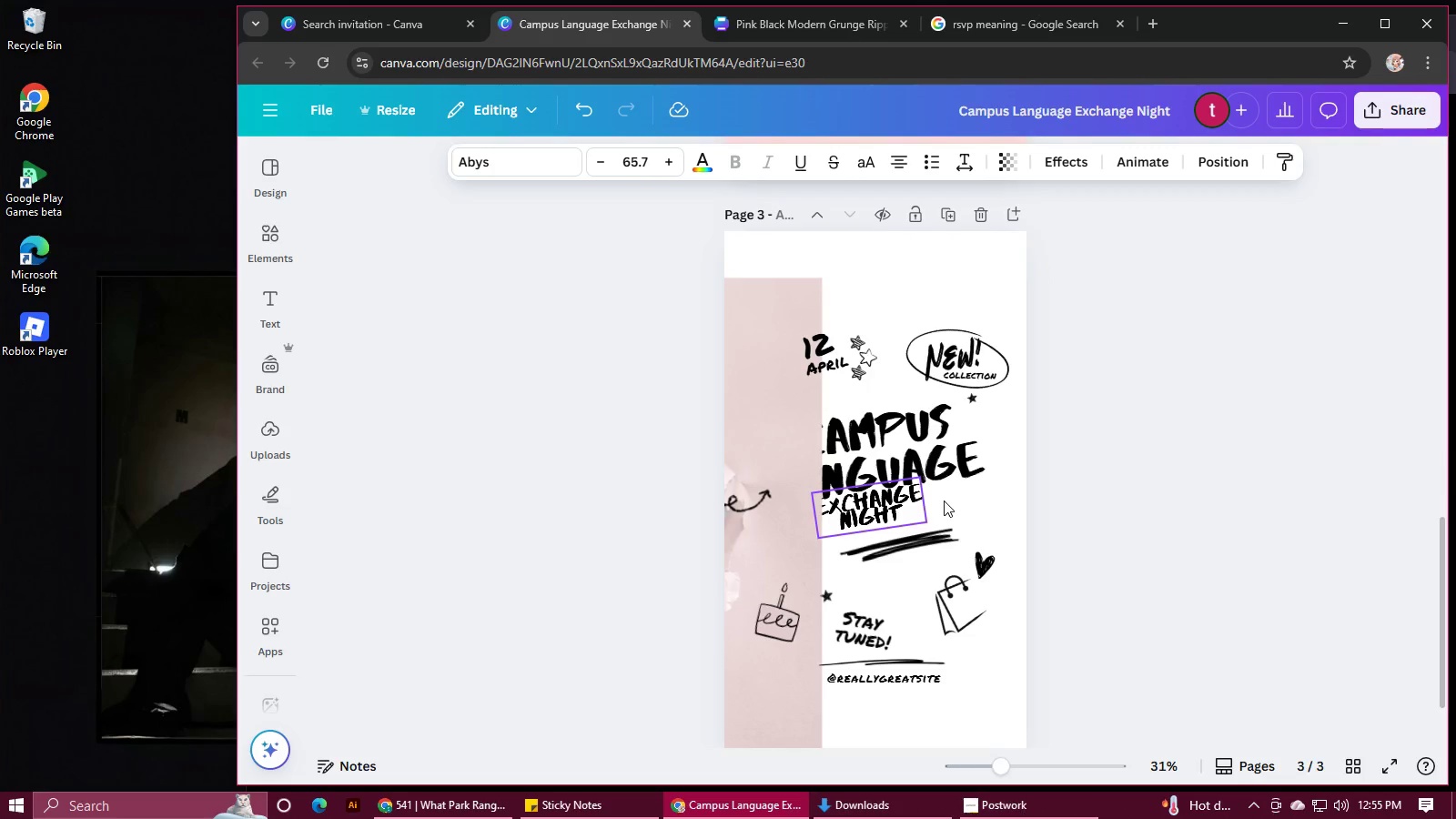 
left_click_drag(start_coordinate=[848, 513], to_coordinate=[889, 525])
 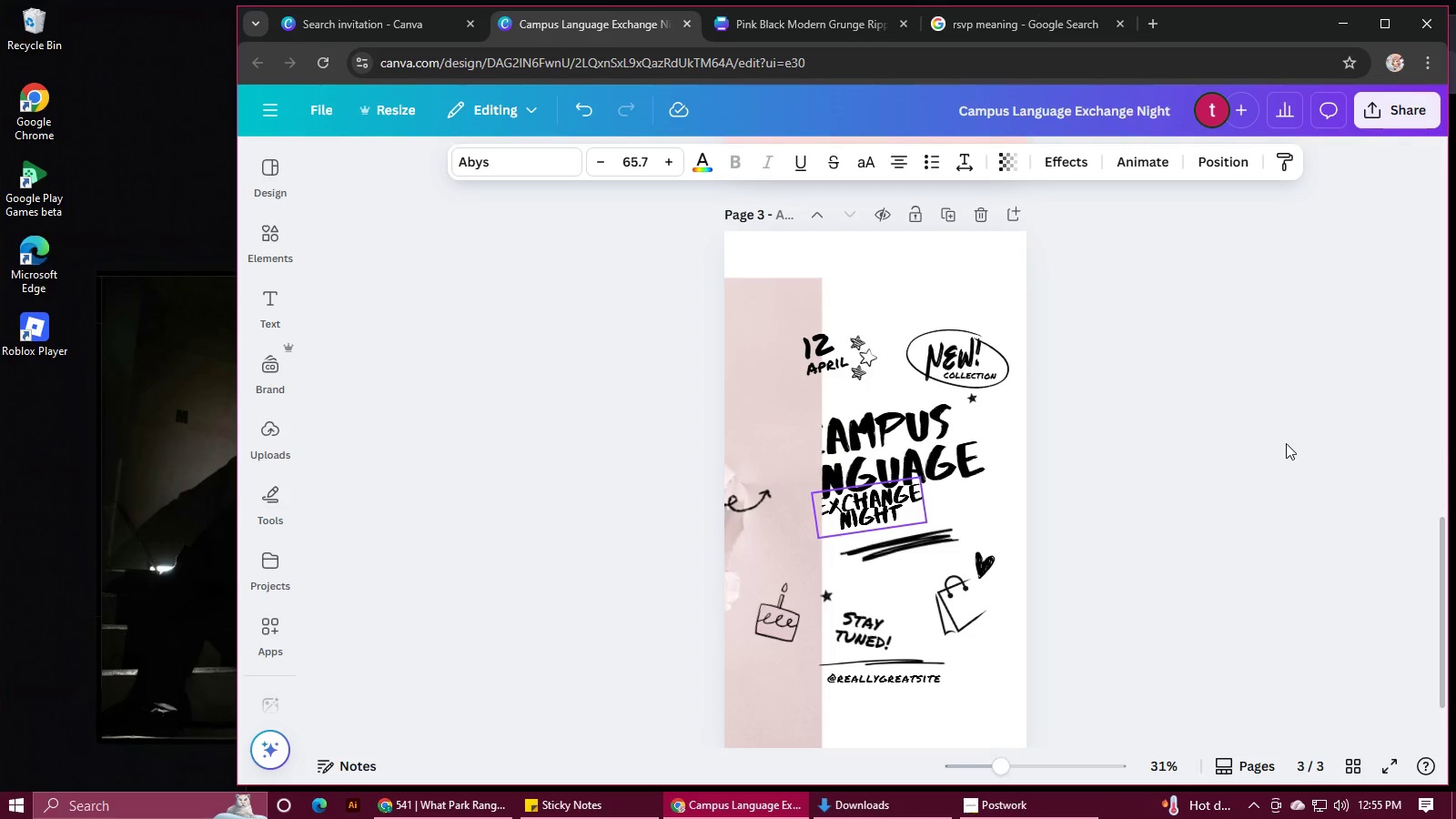 
left_click([1286, 443])
 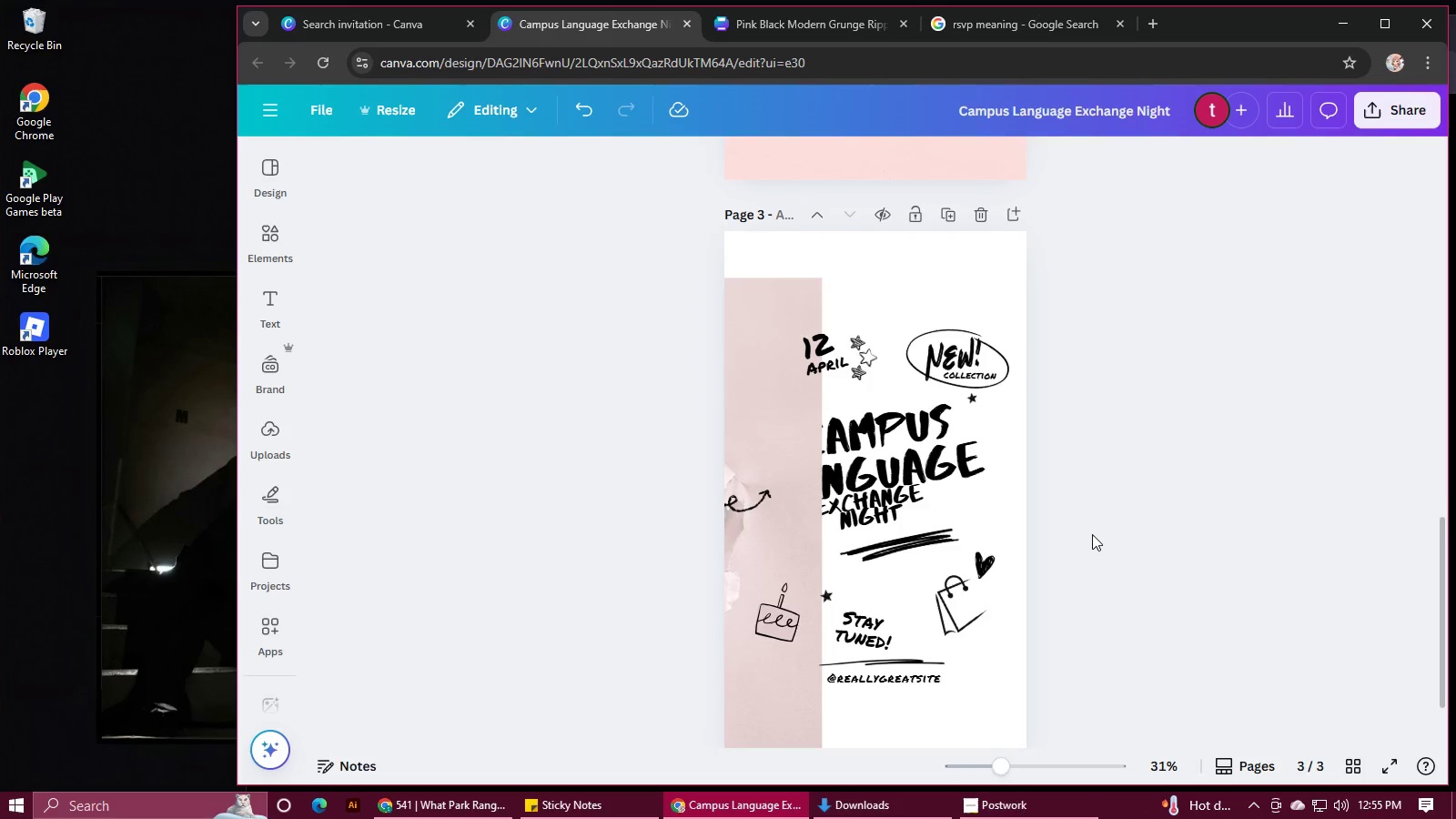 
scroll: coordinate [1077, 521], scroll_direction: down, amount: 3.0
 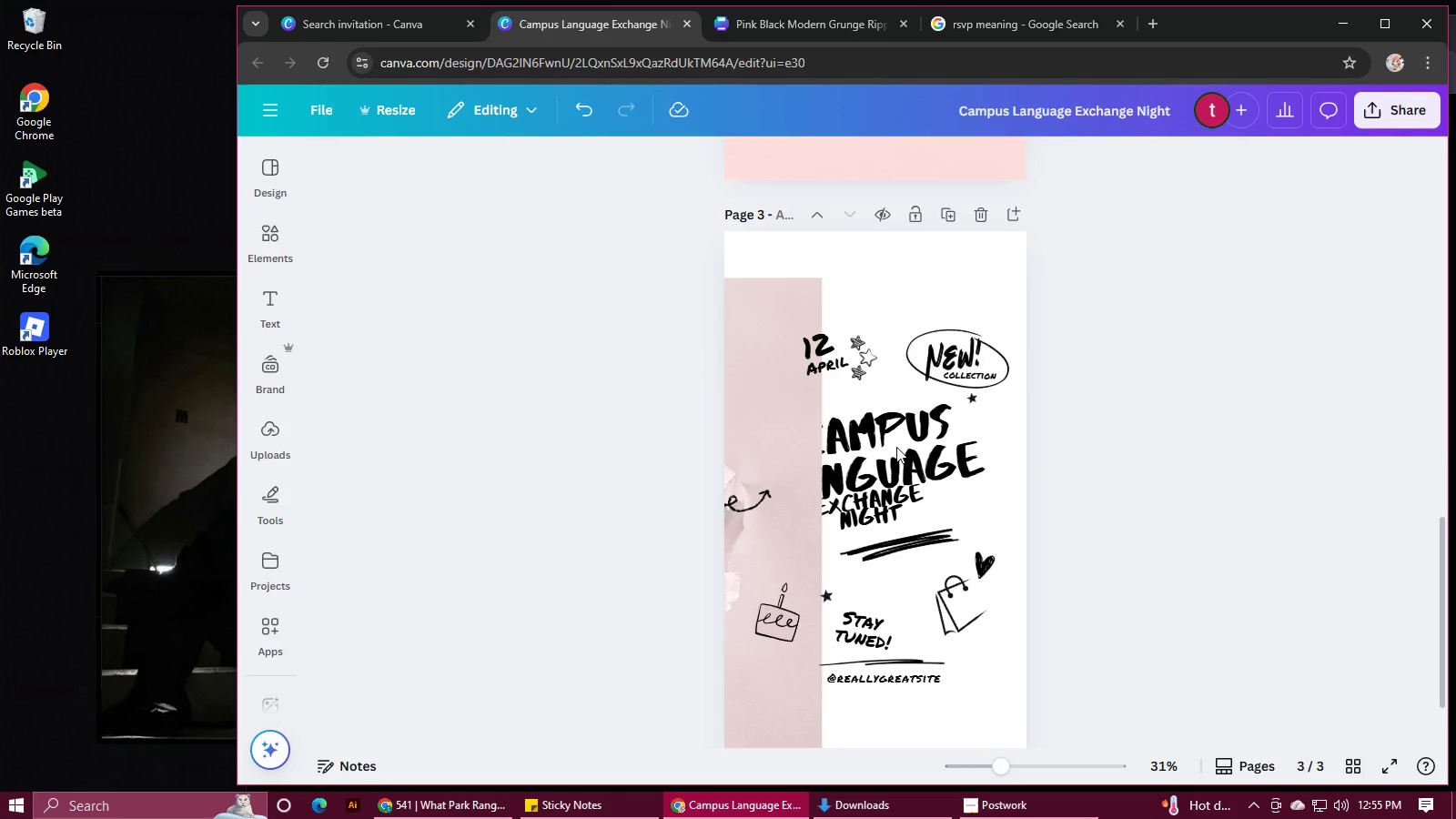 
left_click([895, 444])
 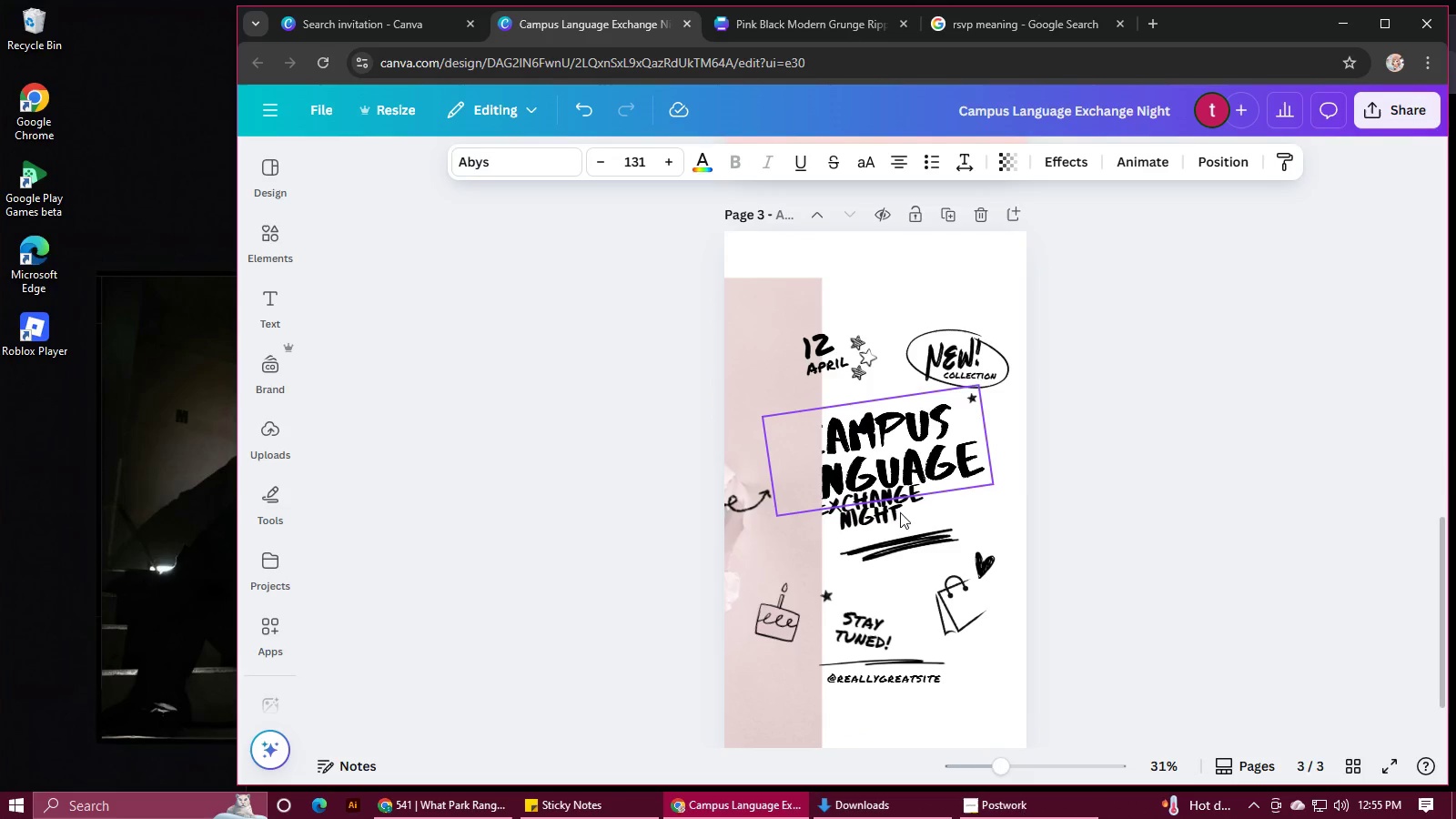 
scroll: coordinate [1046, 470], scroll_direction: down, amount: 3.0
 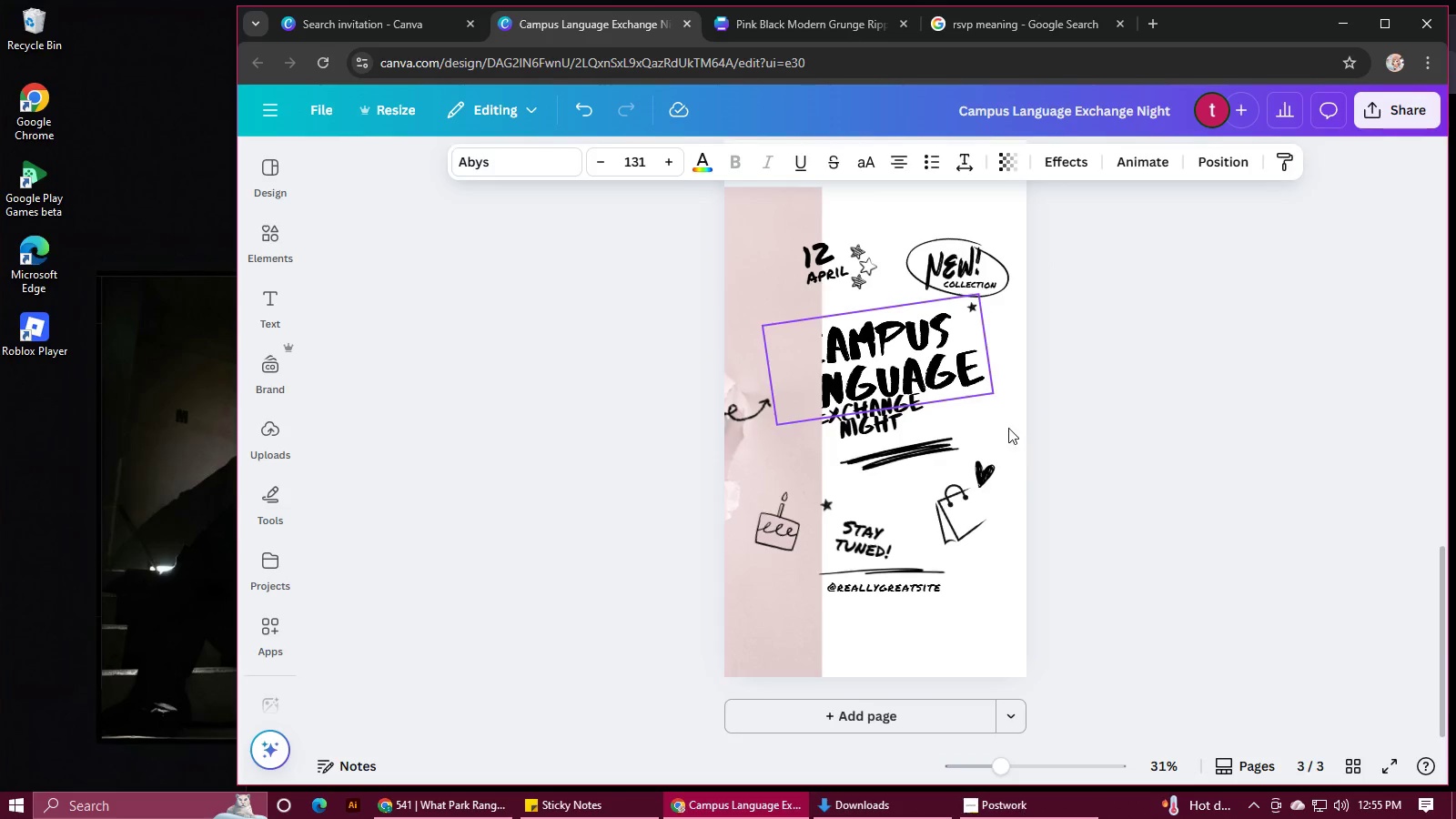 
left_click([1008, 428])
 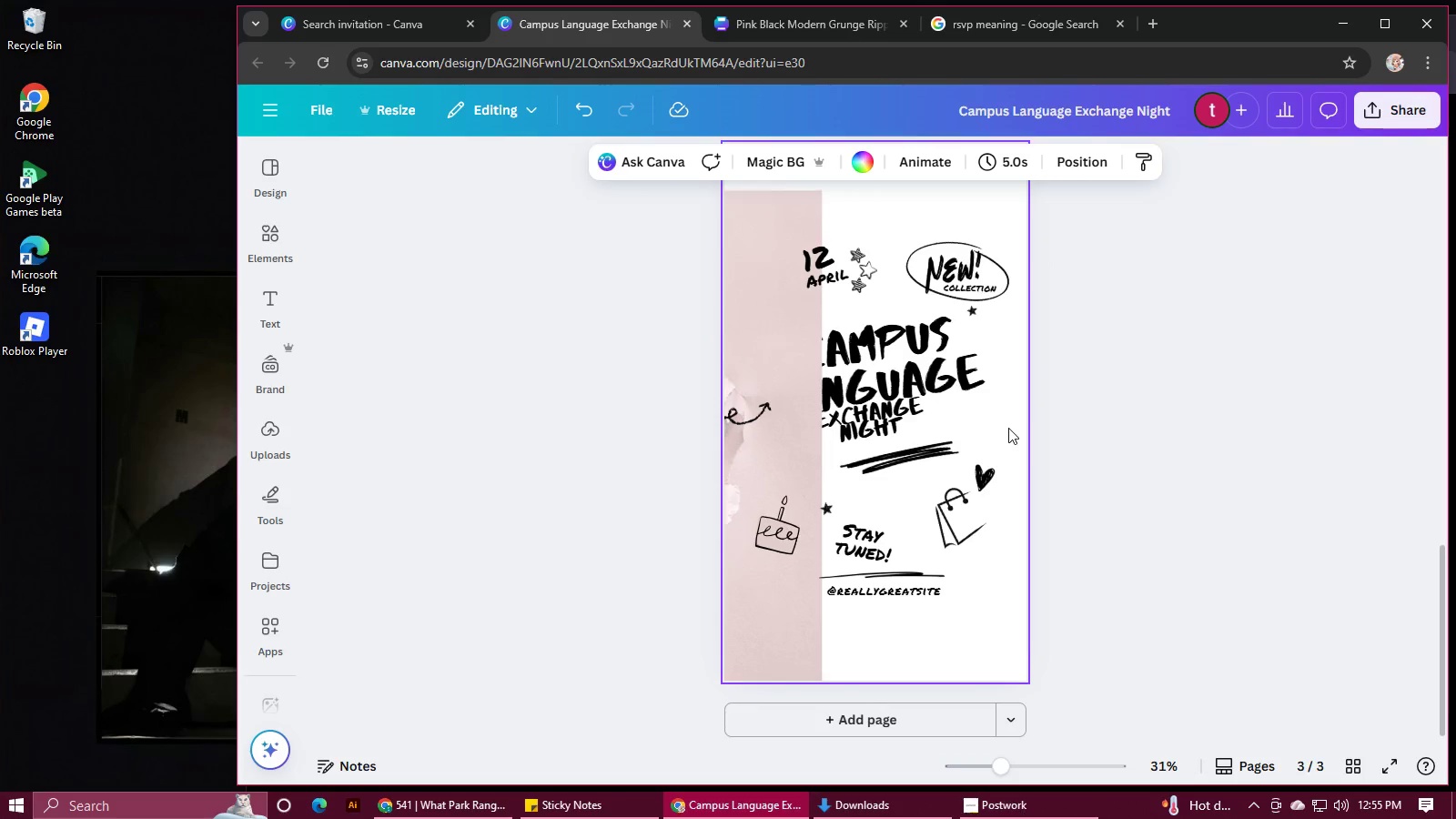 
scroll: coordinate [1008, 428], scroll_direction: up, amount: 2.0
 